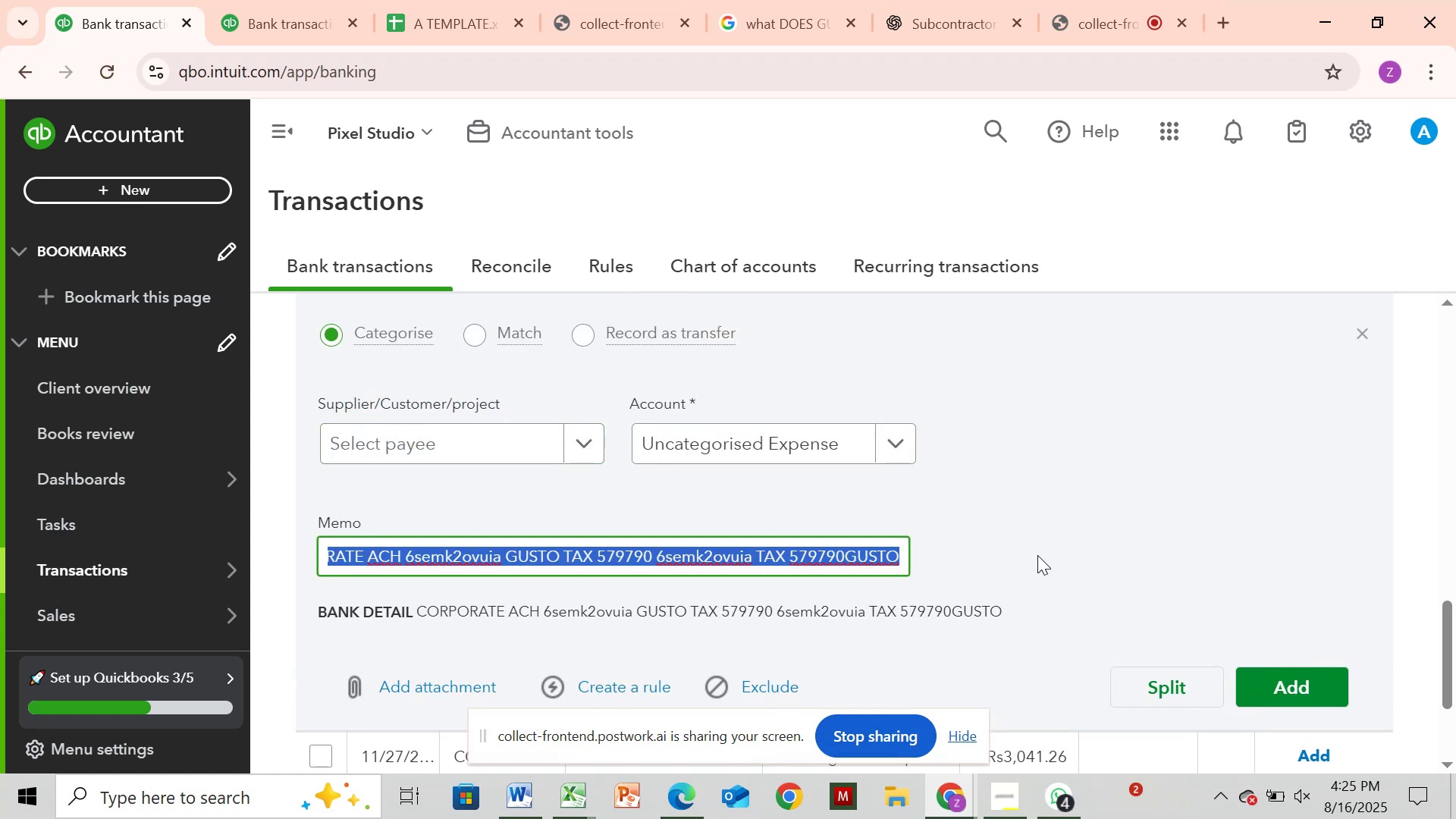 
key(Control+C)
 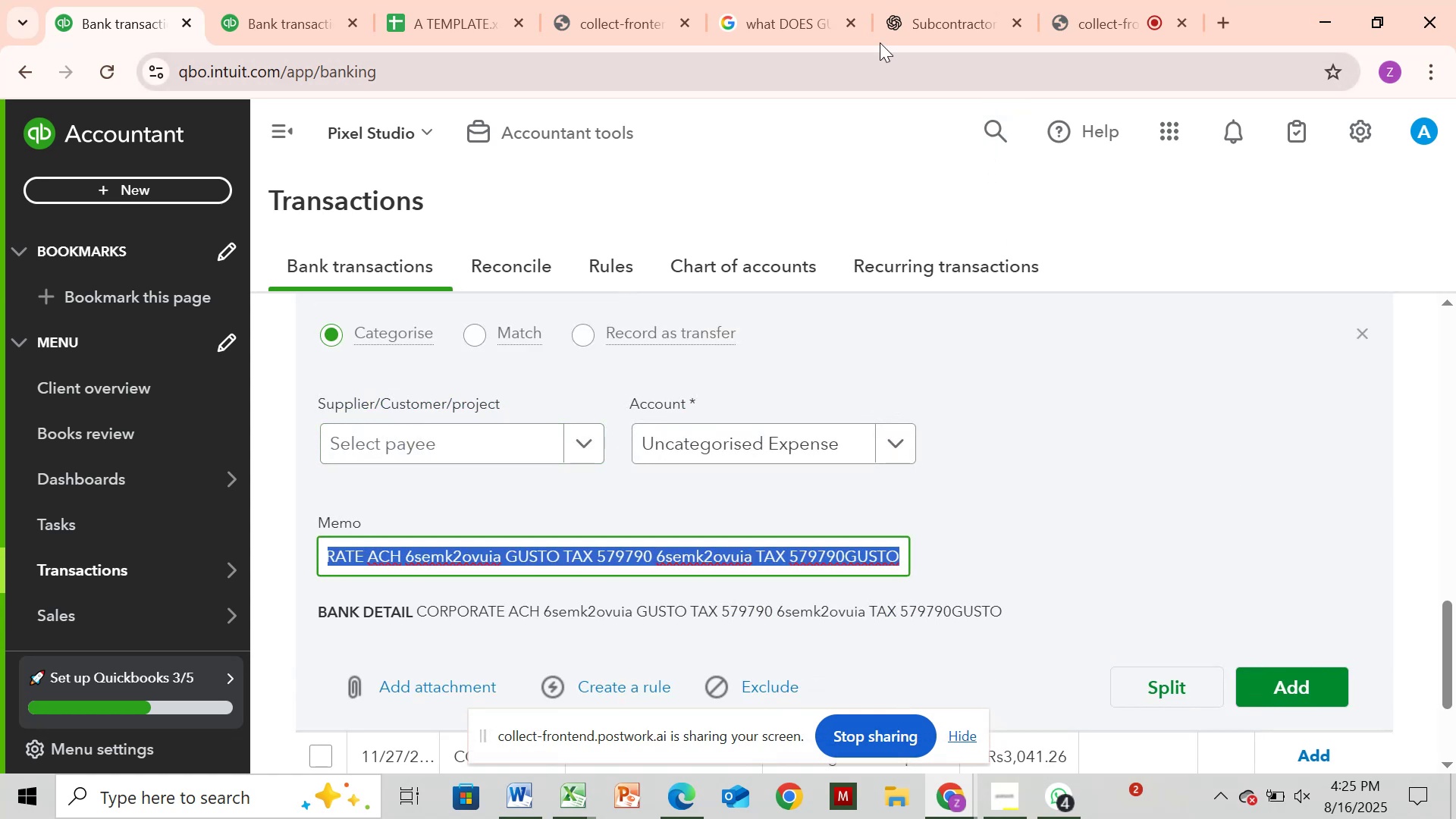 
left_click_drag(start_coordinate=[887, 5], to_coordinate=[890, 20])
 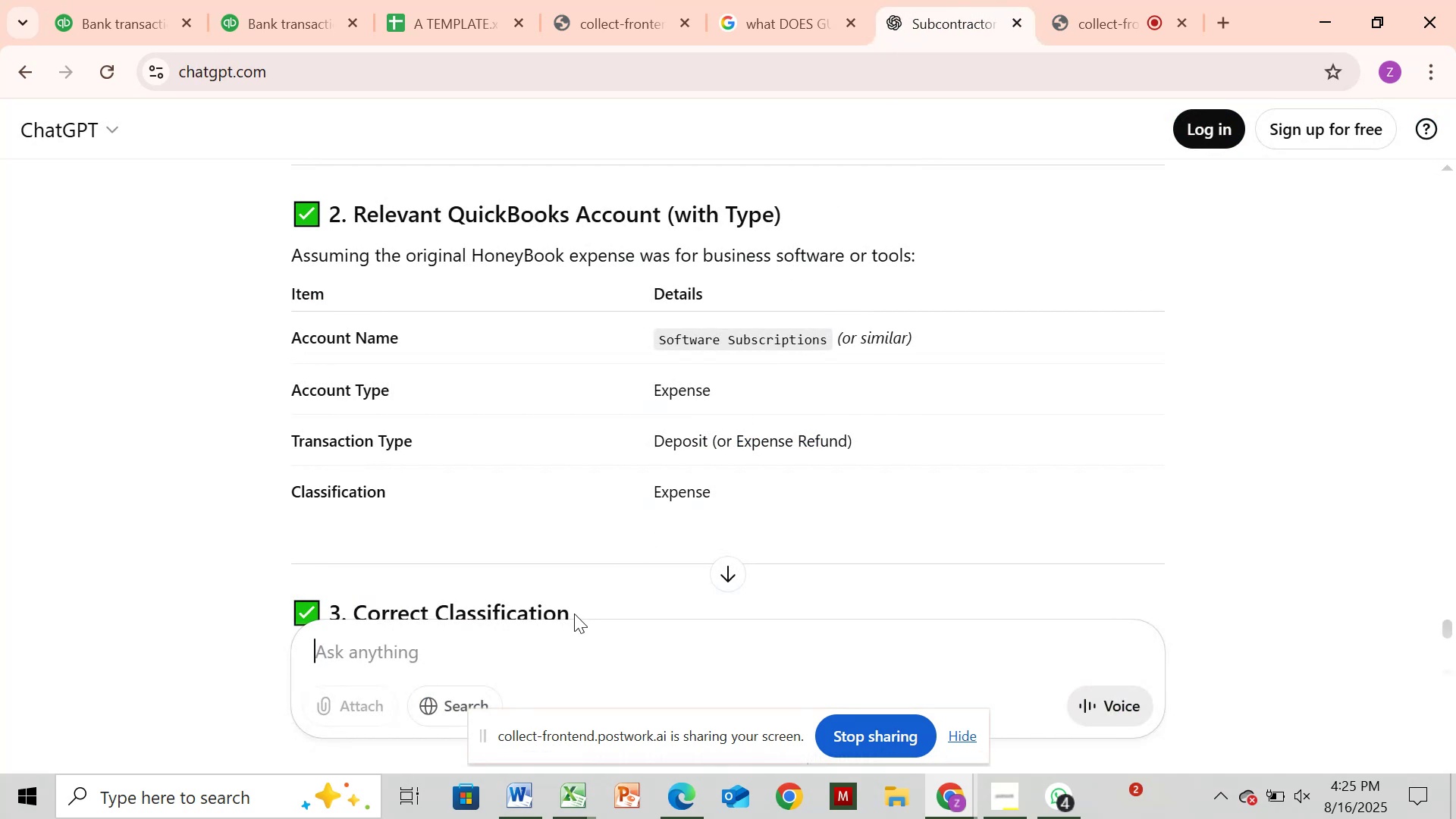 
left_click([573, 651])
 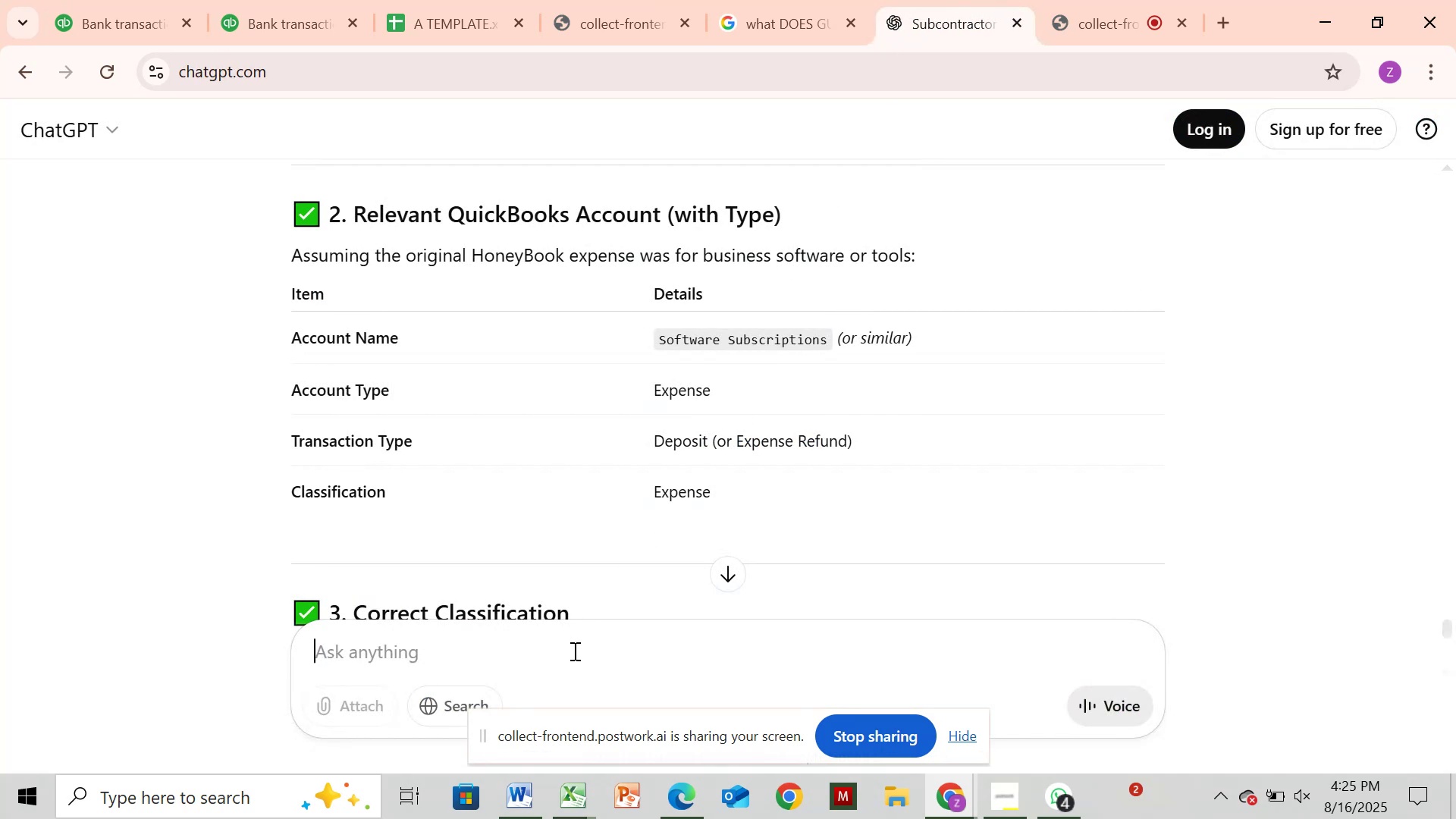 
key(Control+V)
 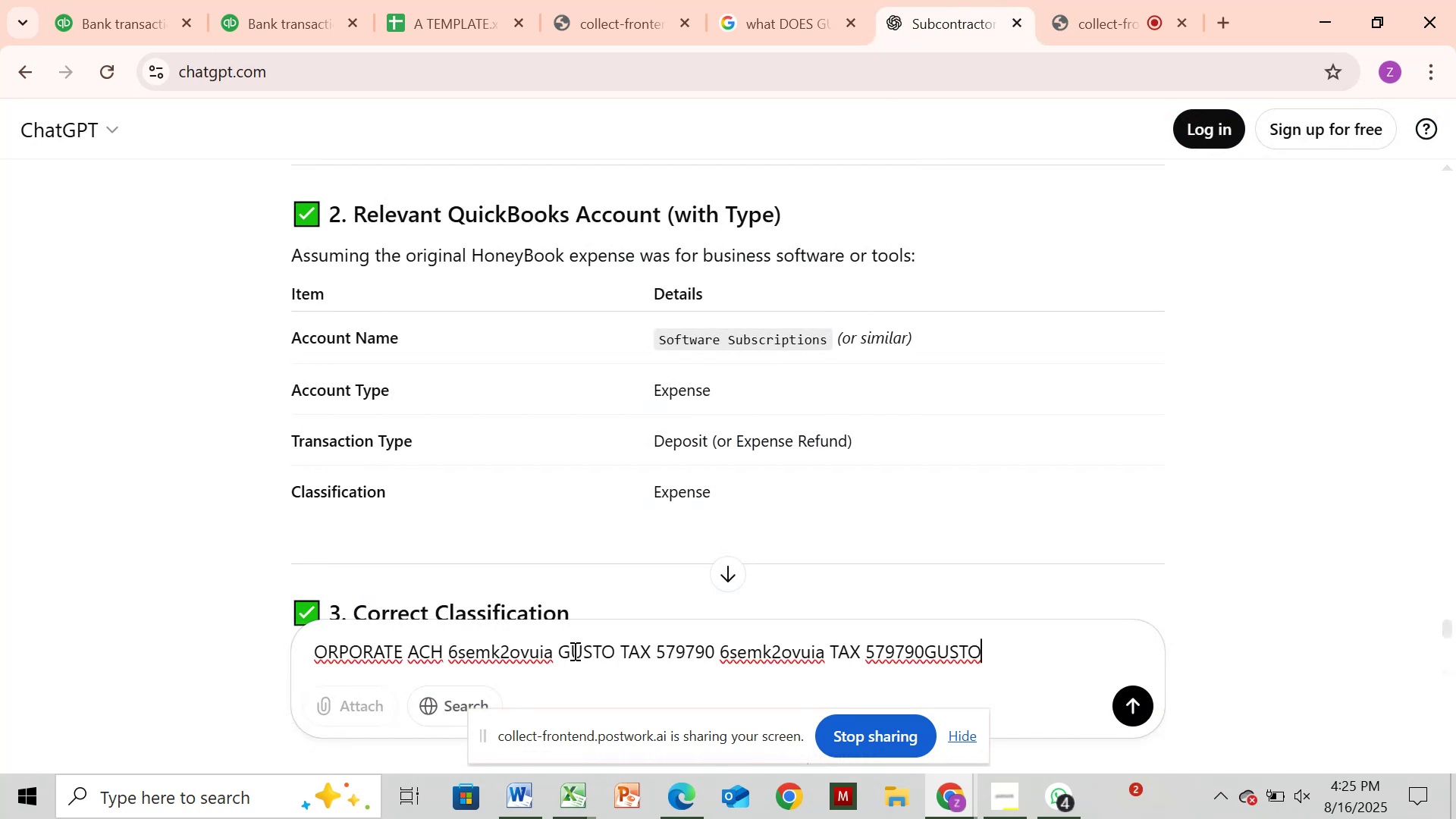 
hold_key(key=ArrowLeft, duration=1.51)
 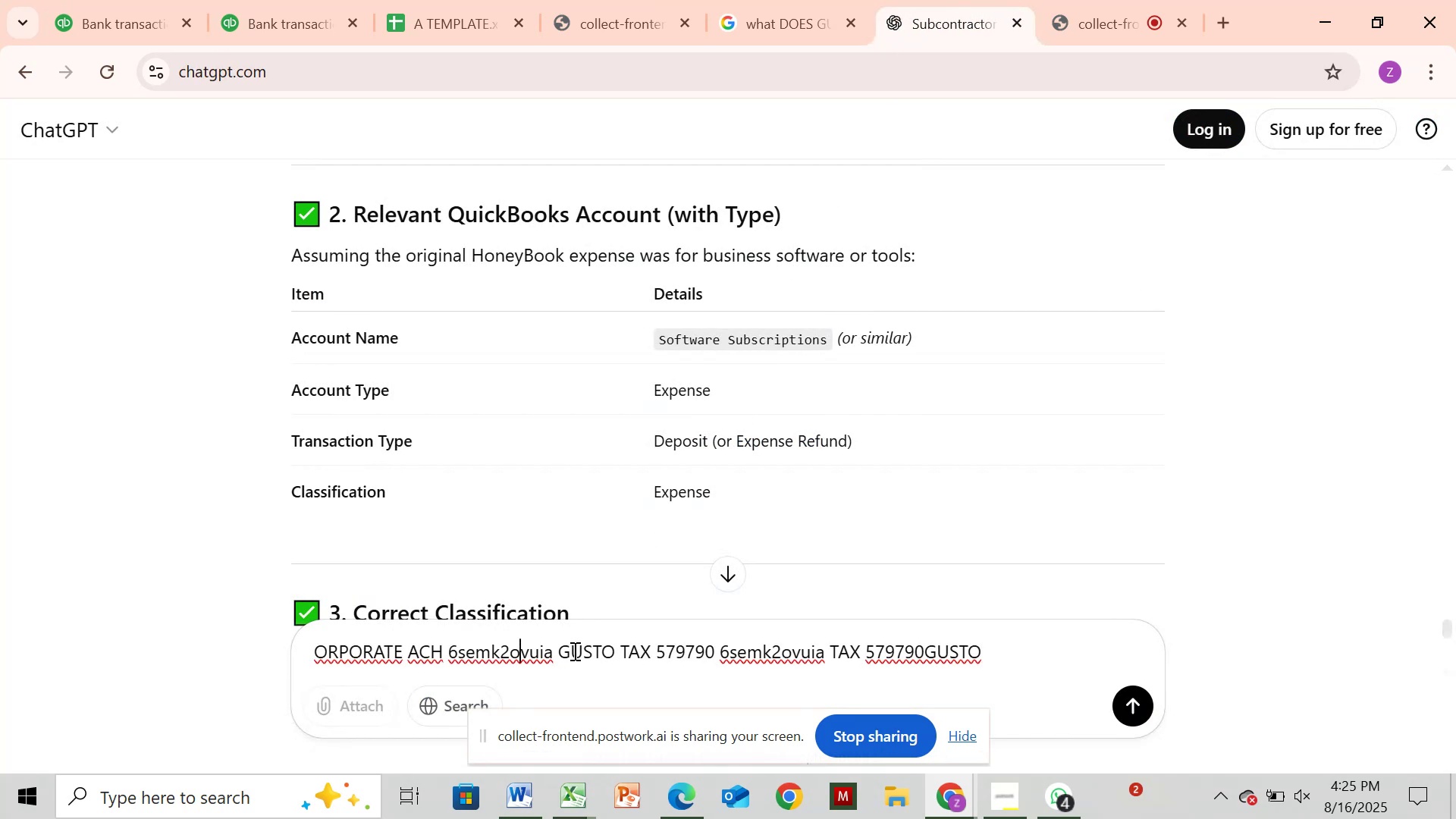 
hold_key(key=ArrowLeft, duration=1.26)
 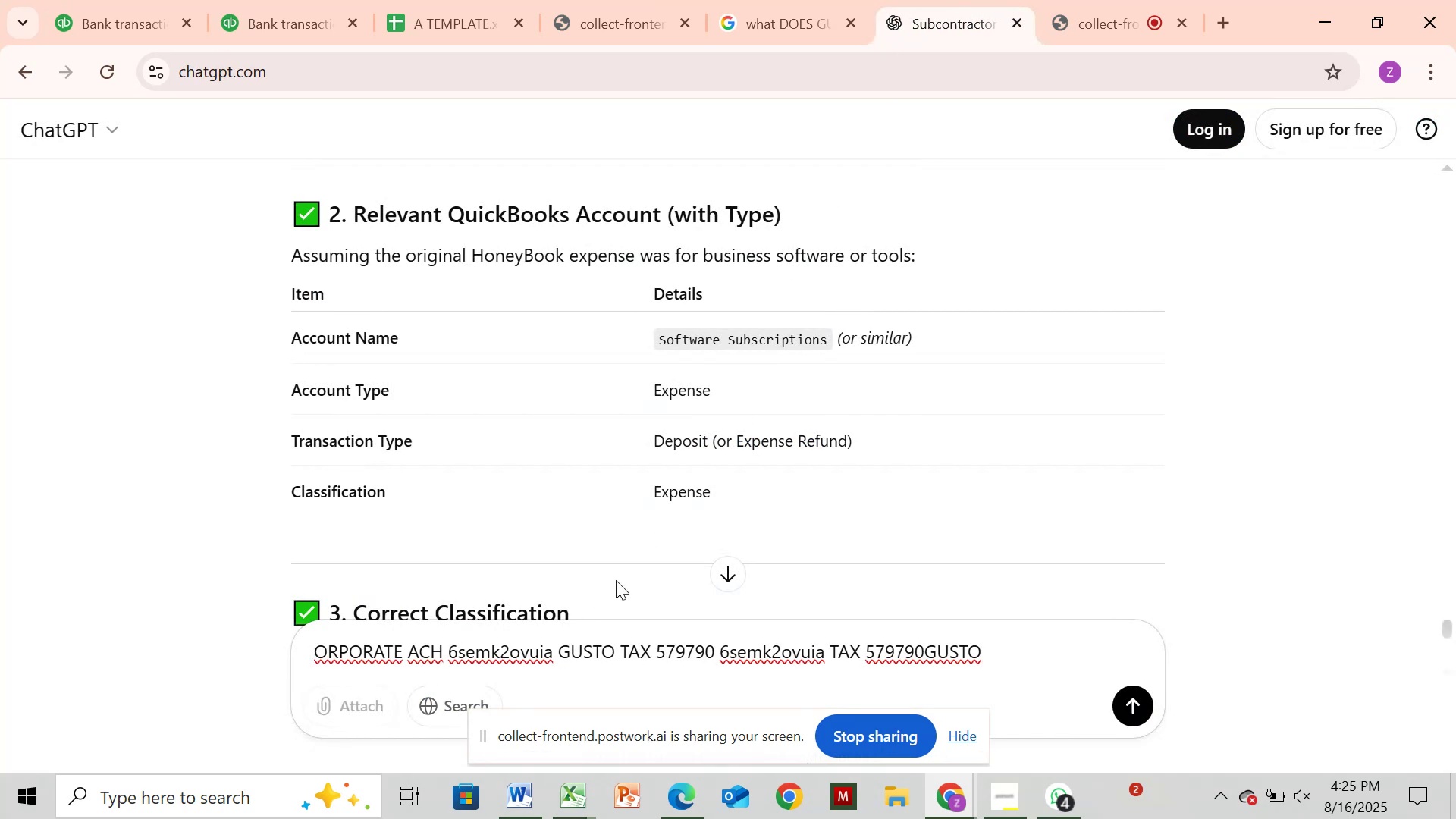 
scroll: coordinate [880, 450], scroll_direction: down, amount: 3.0
 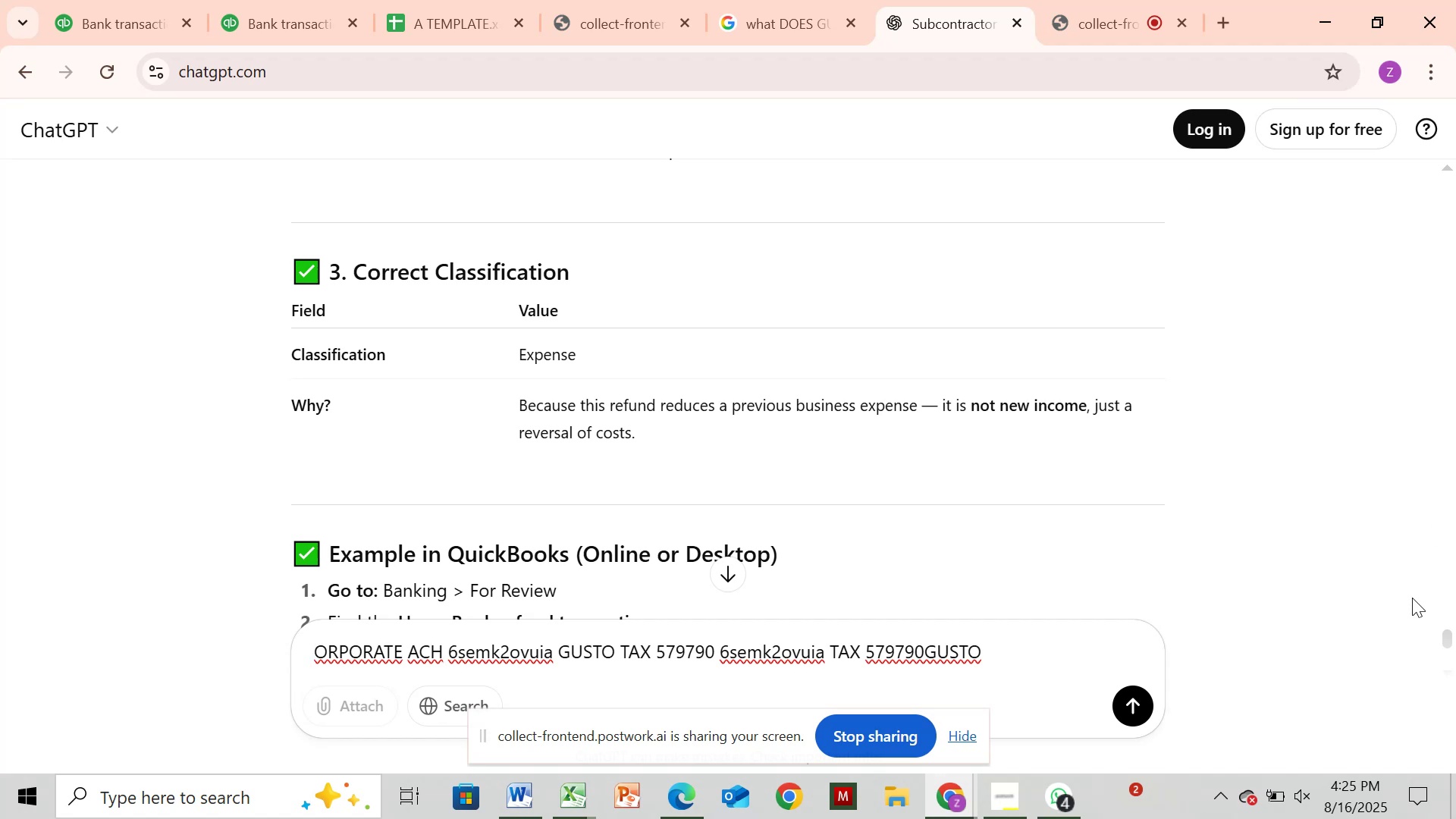 
left_click_drag(start_coordinate=[1454, 561], to_coordinate=[1455, 459])
 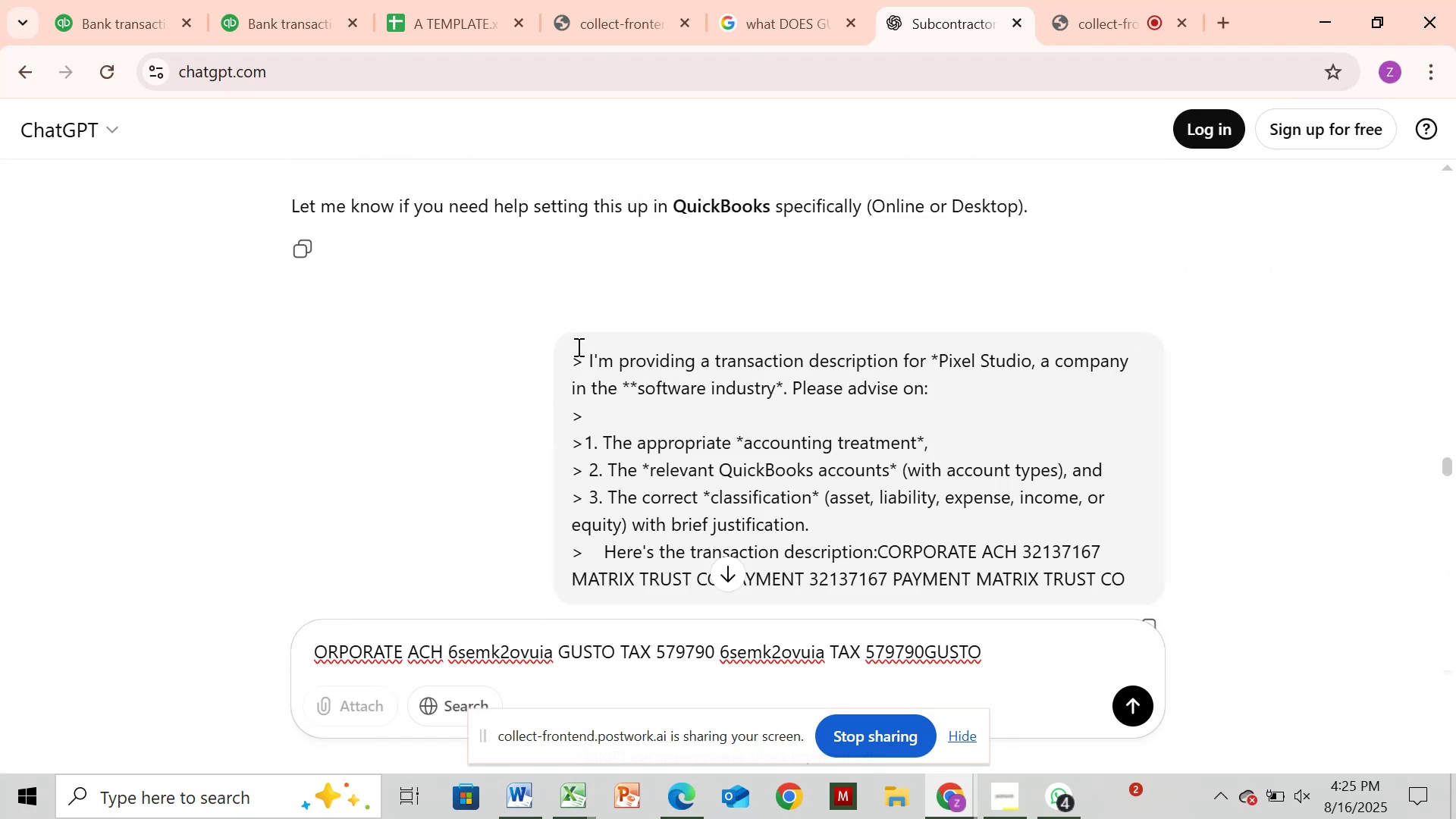 
left_click_drag(start_coordinate=[582, 357], to_coordinate=[877, 541])
 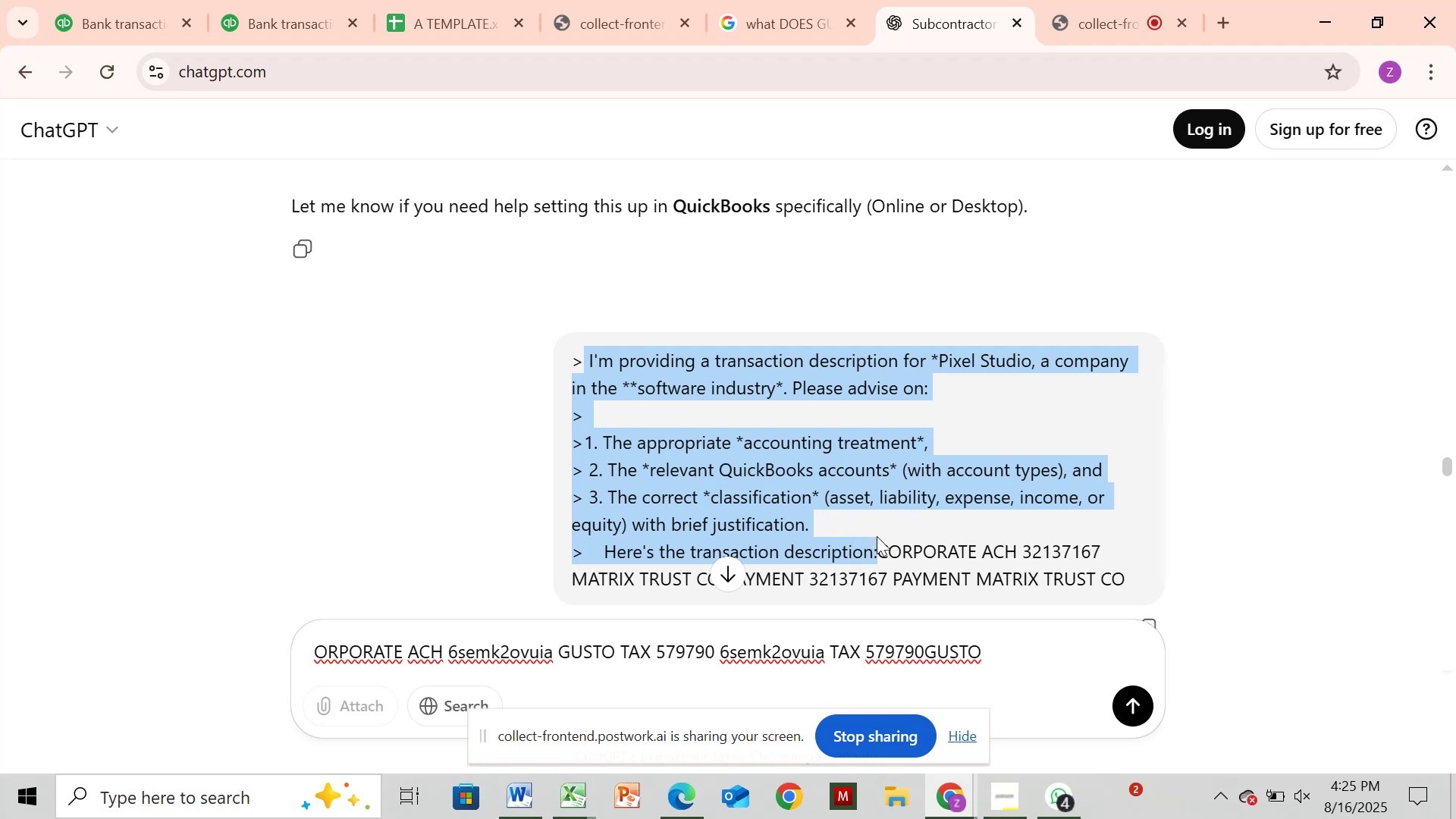 
key(Control+C)
 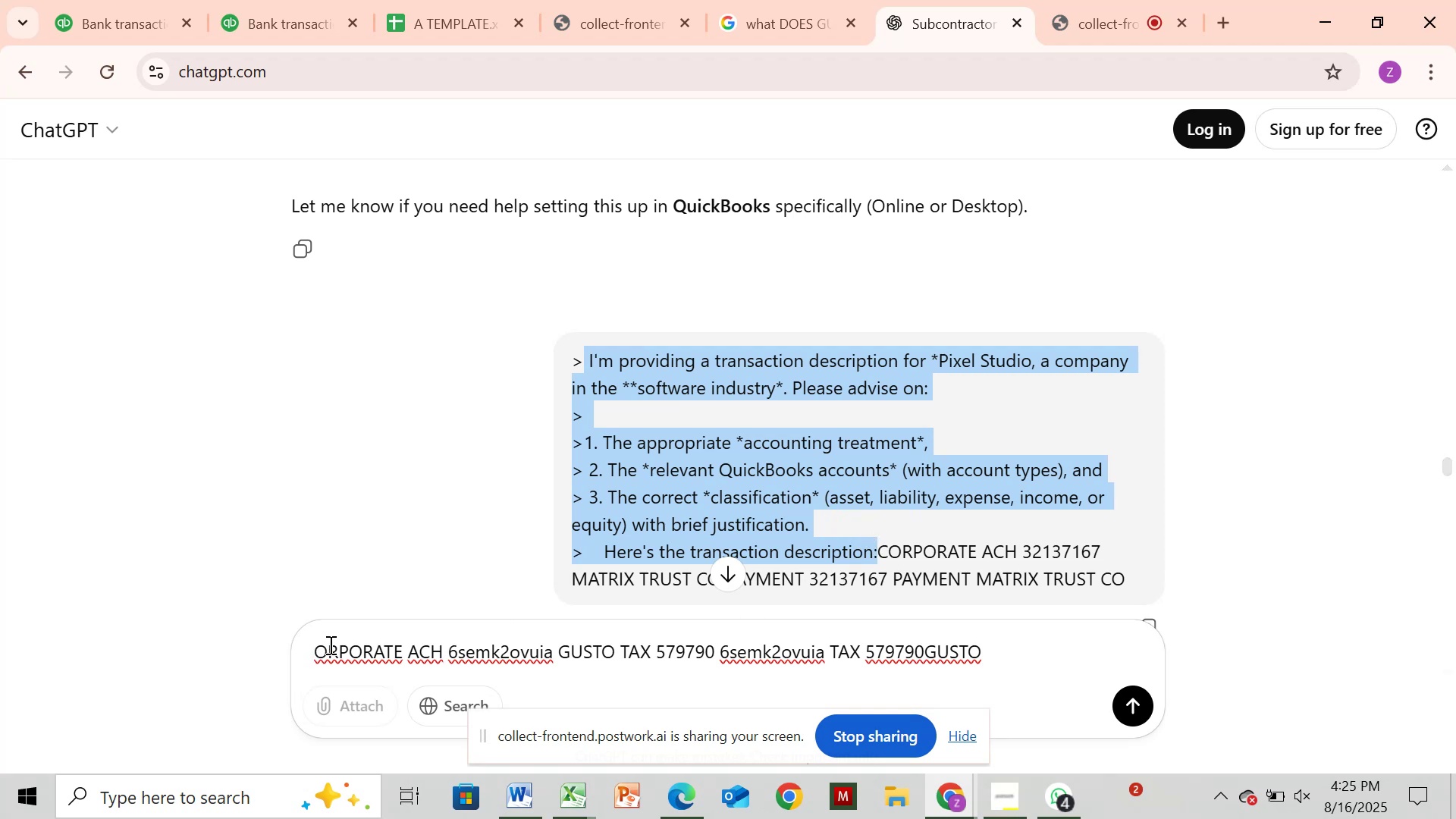 
left_click([320, 651])
 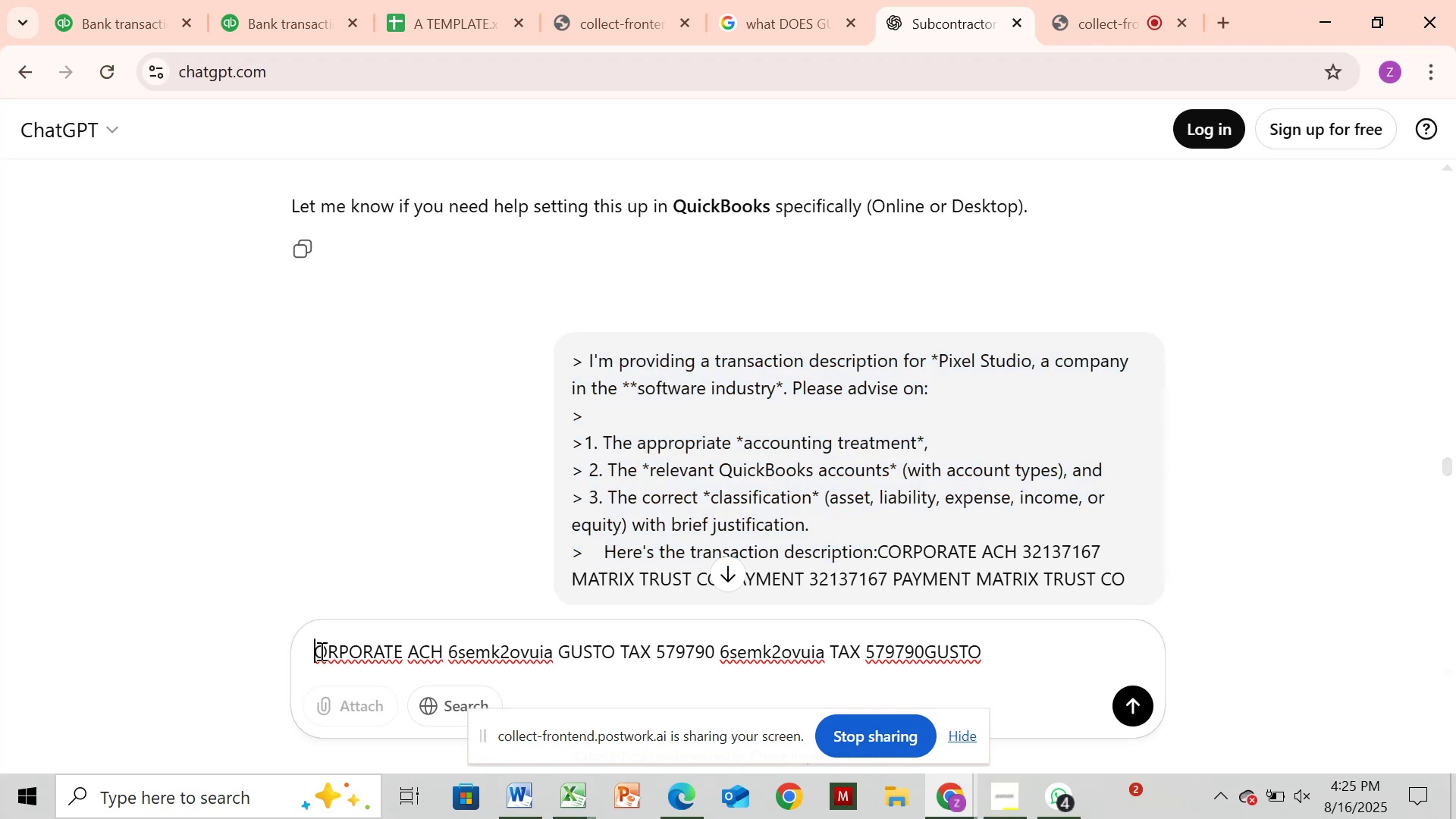 
key(Control+V)
 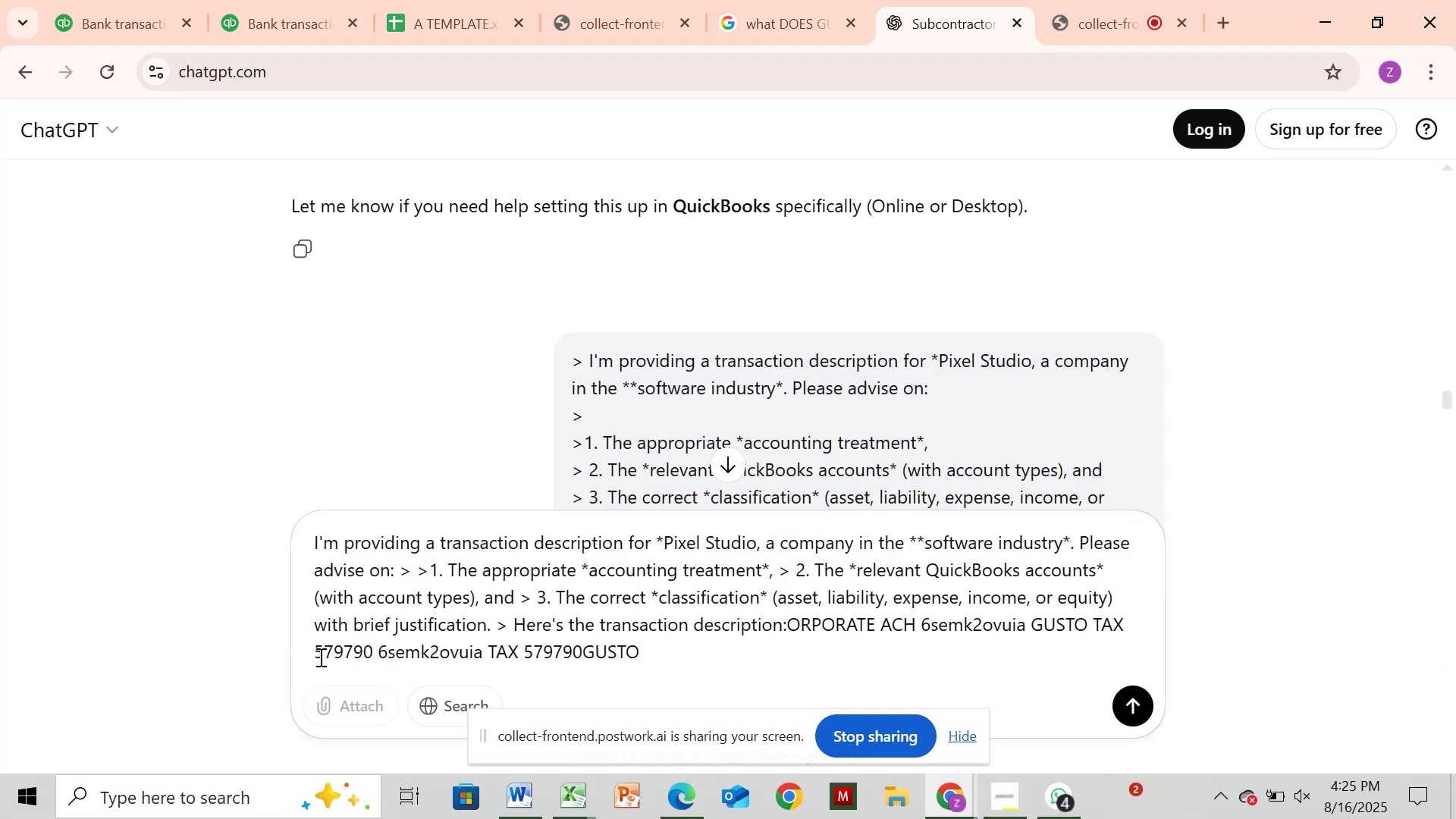 
key(Space)
 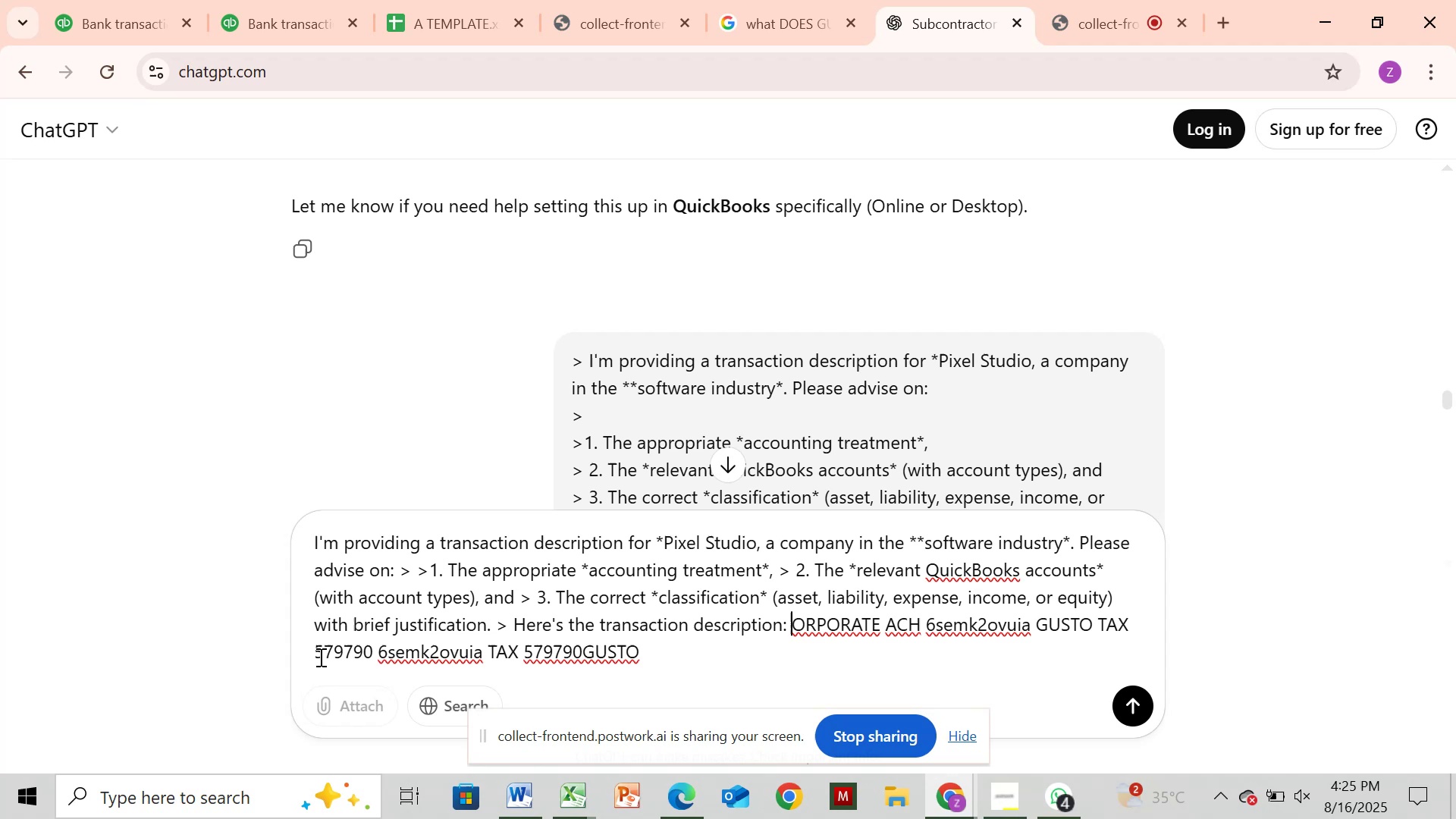 
key(Enter)
 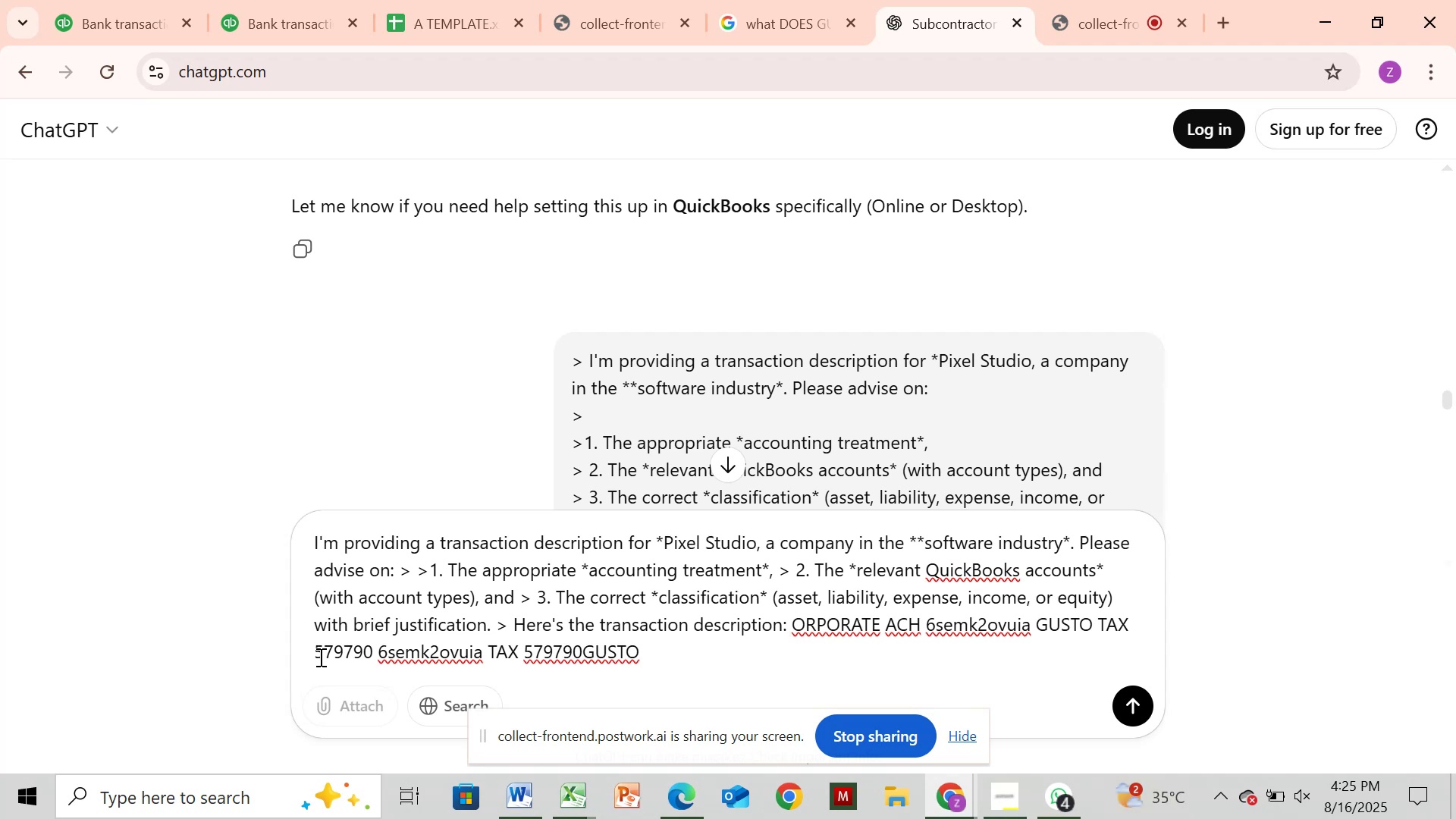 
key(Enter)
 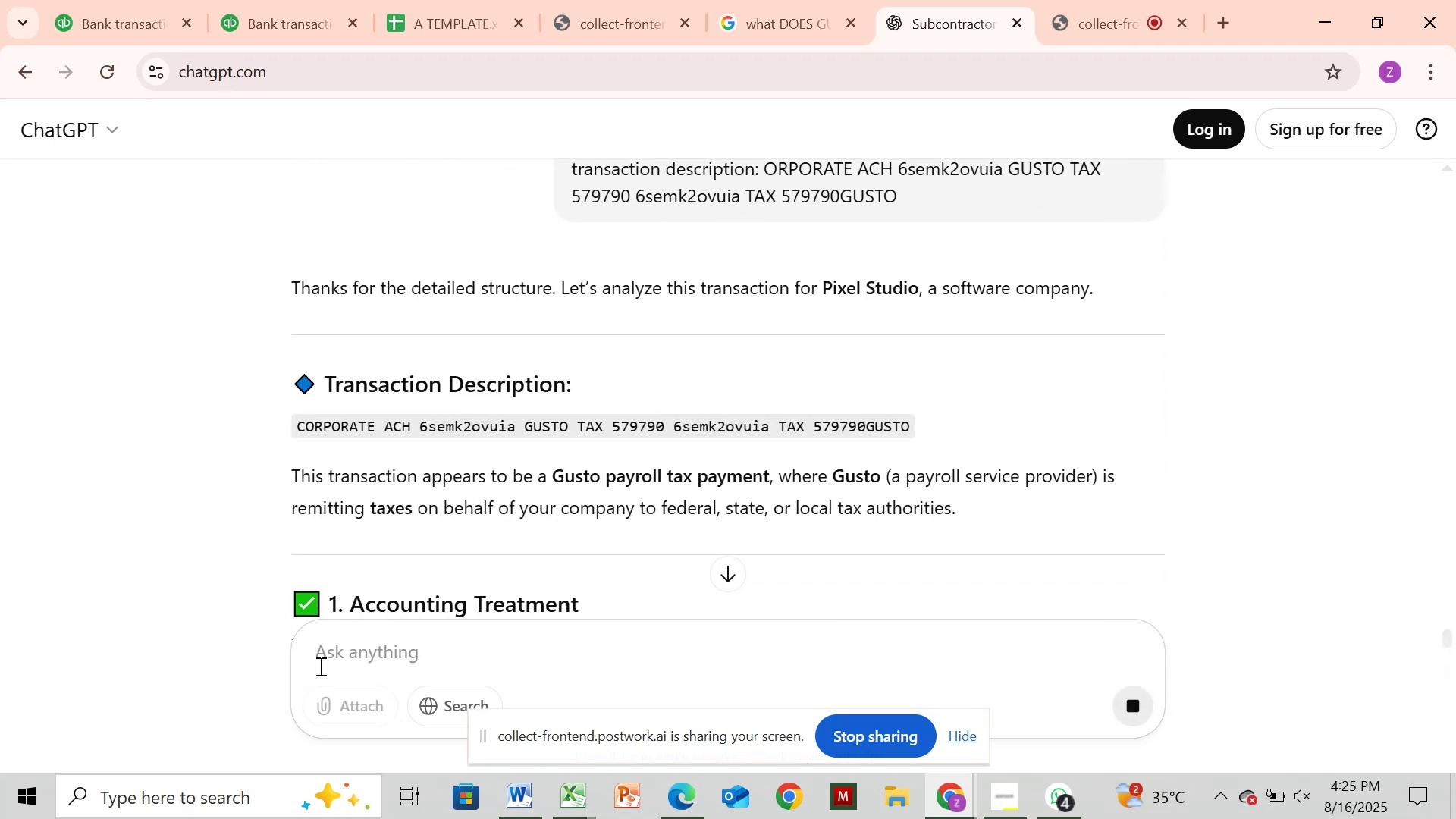 
wait(14.23)
 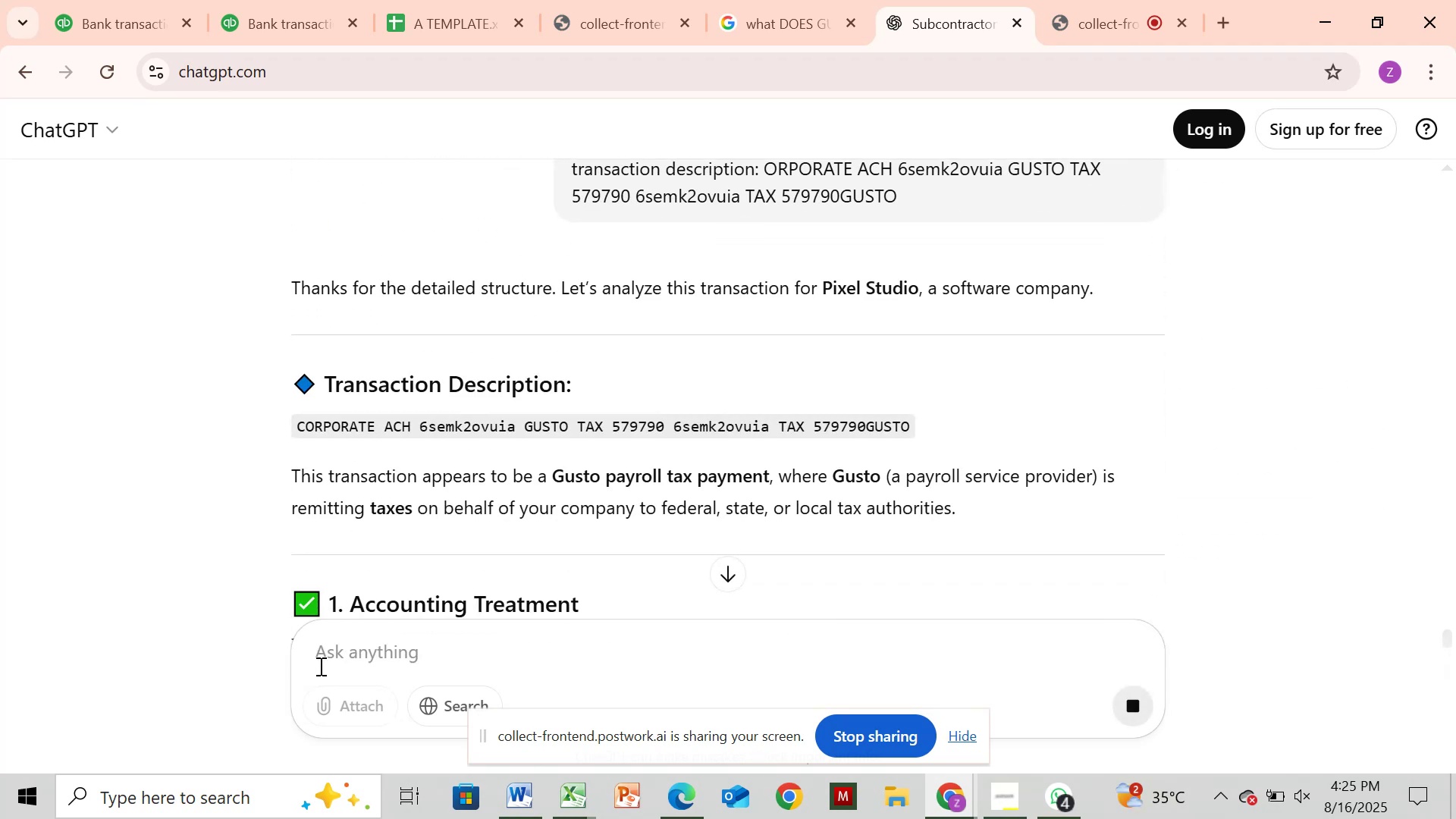 
scroll: coordinate [320, 473], scroll_direction: down, amount: 1.0
 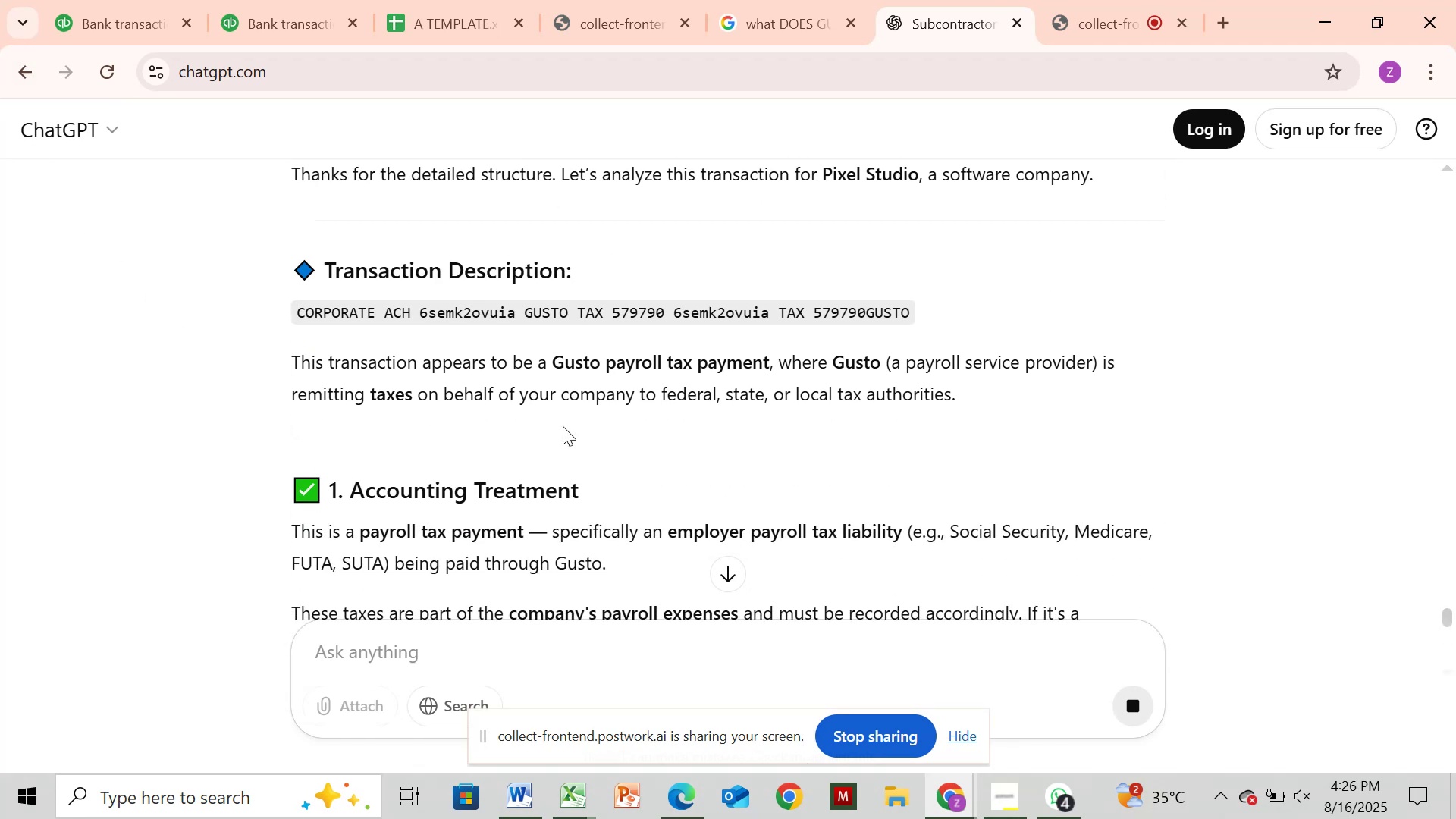 
wait(8.43)
 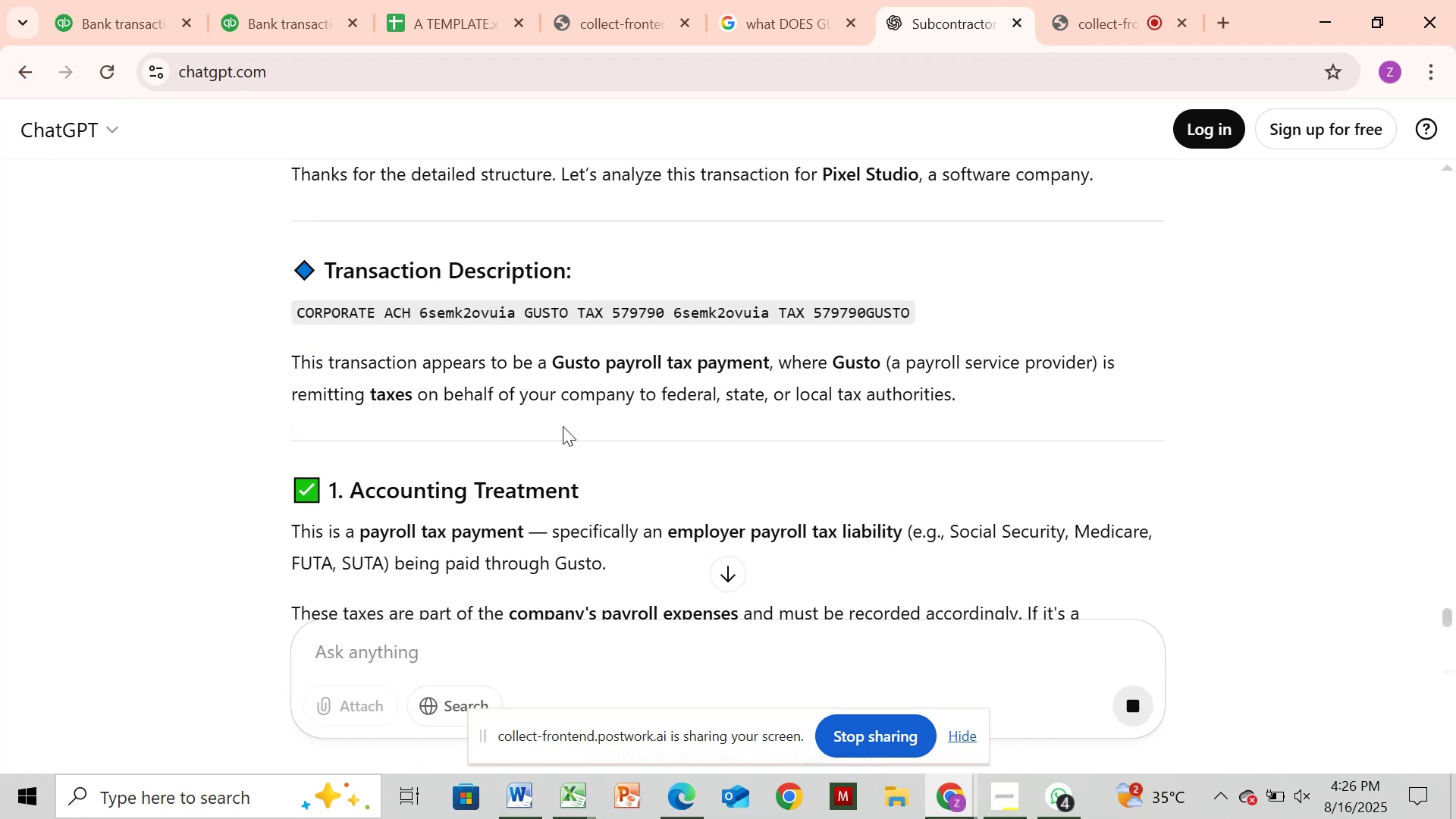 
scroll: coordinate [556, 443], scroll_direction: up, amount: 1.0
 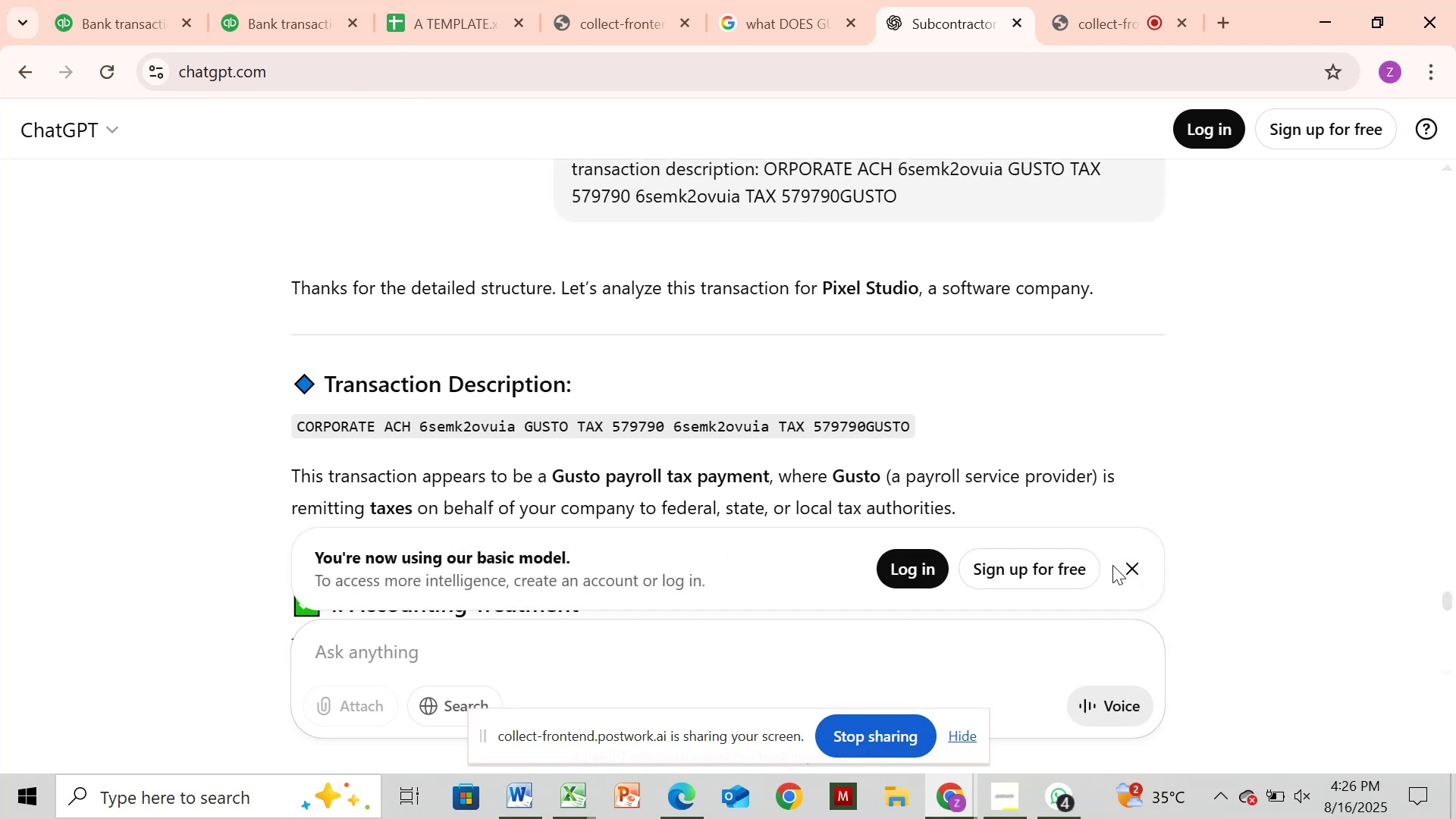 
left_click([1127, 566])
 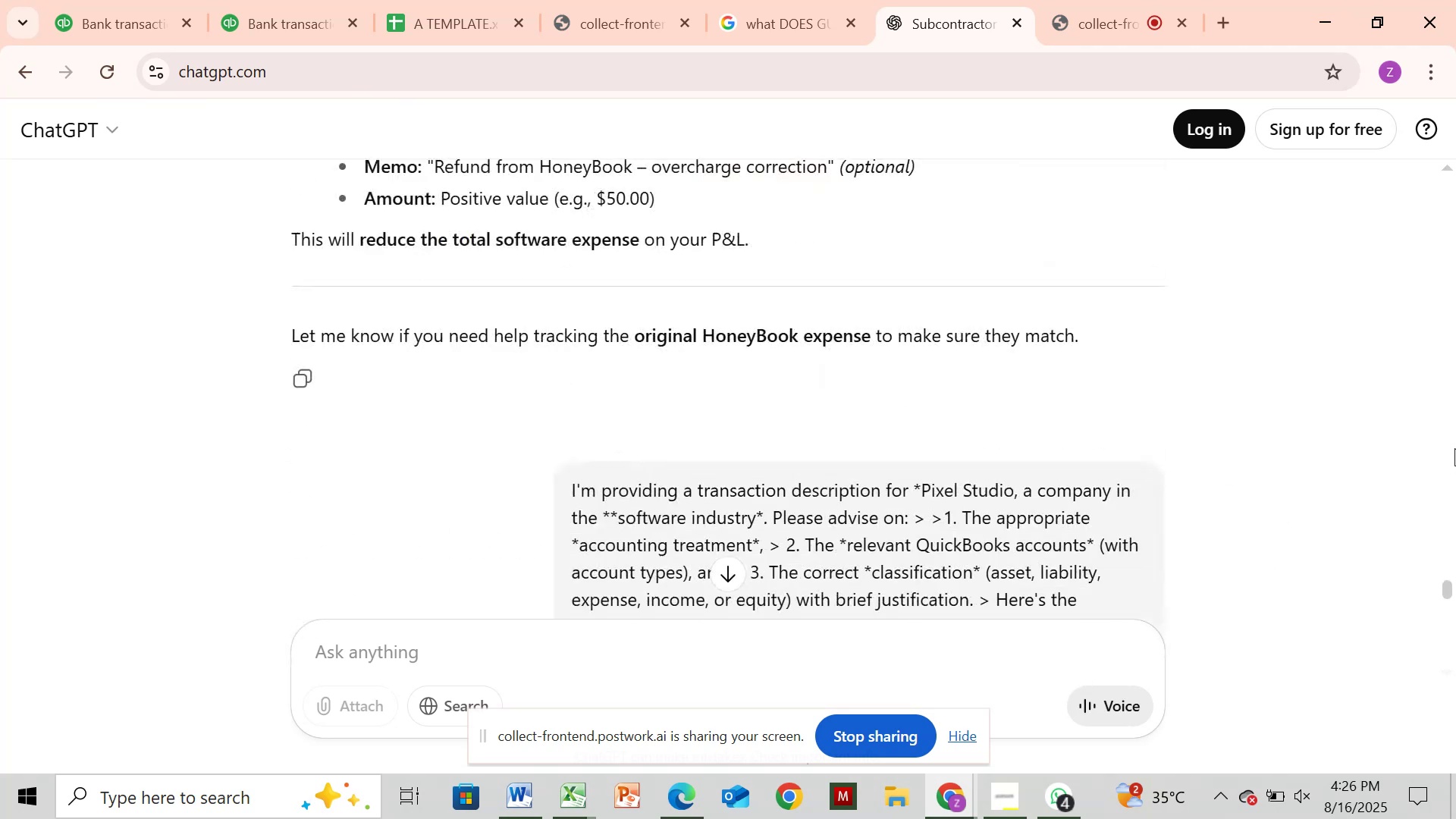 
left_click([1454, 448])
 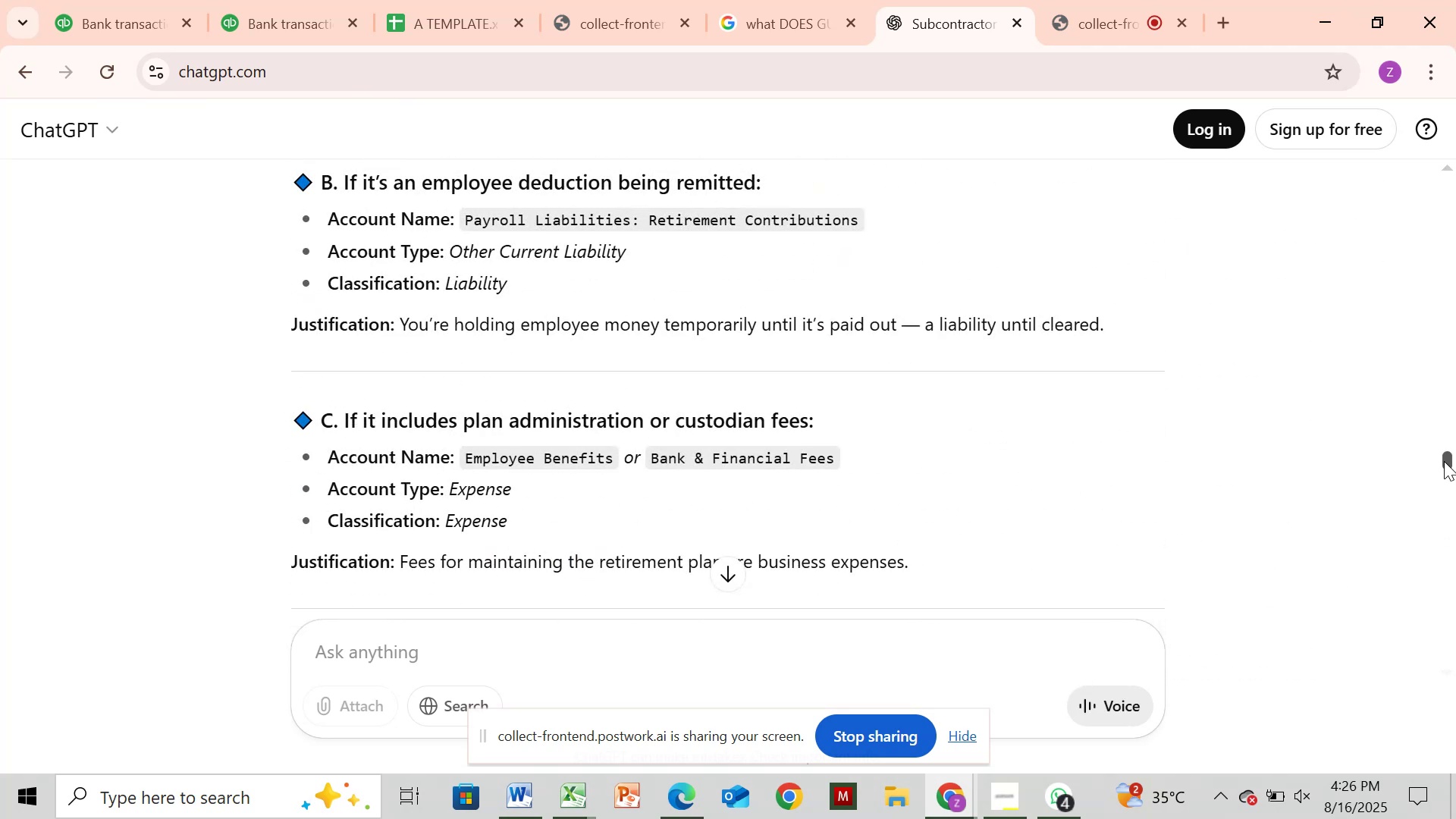 
left_click_drag(start_coordinate=[1445, 461], to_coordinate=[1455, 818])
 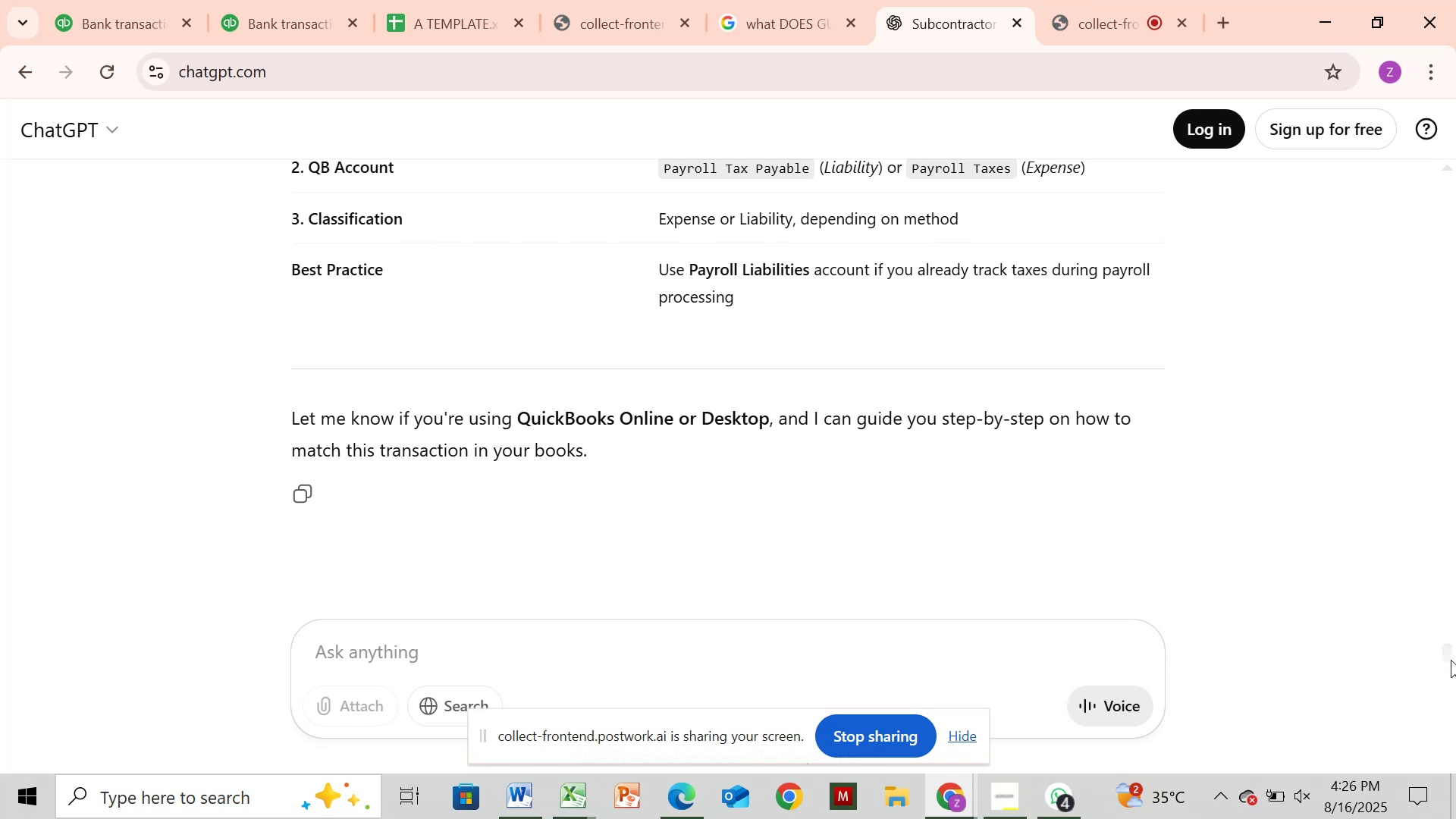 
left_click_drag(start_coordinate=[1445, 651], to_coordinate=[1445, 633])
 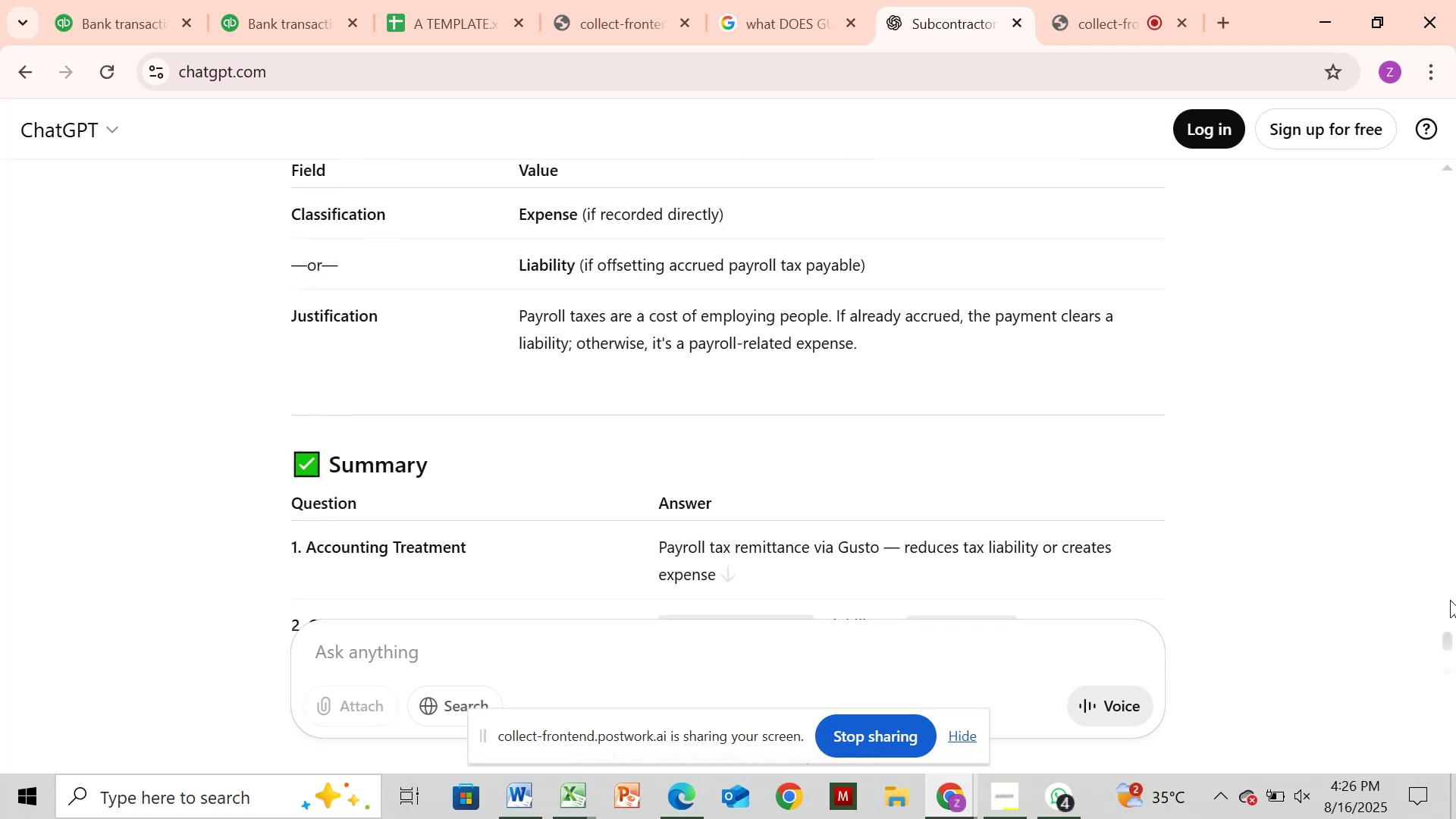 
left_click([1450, 600])
 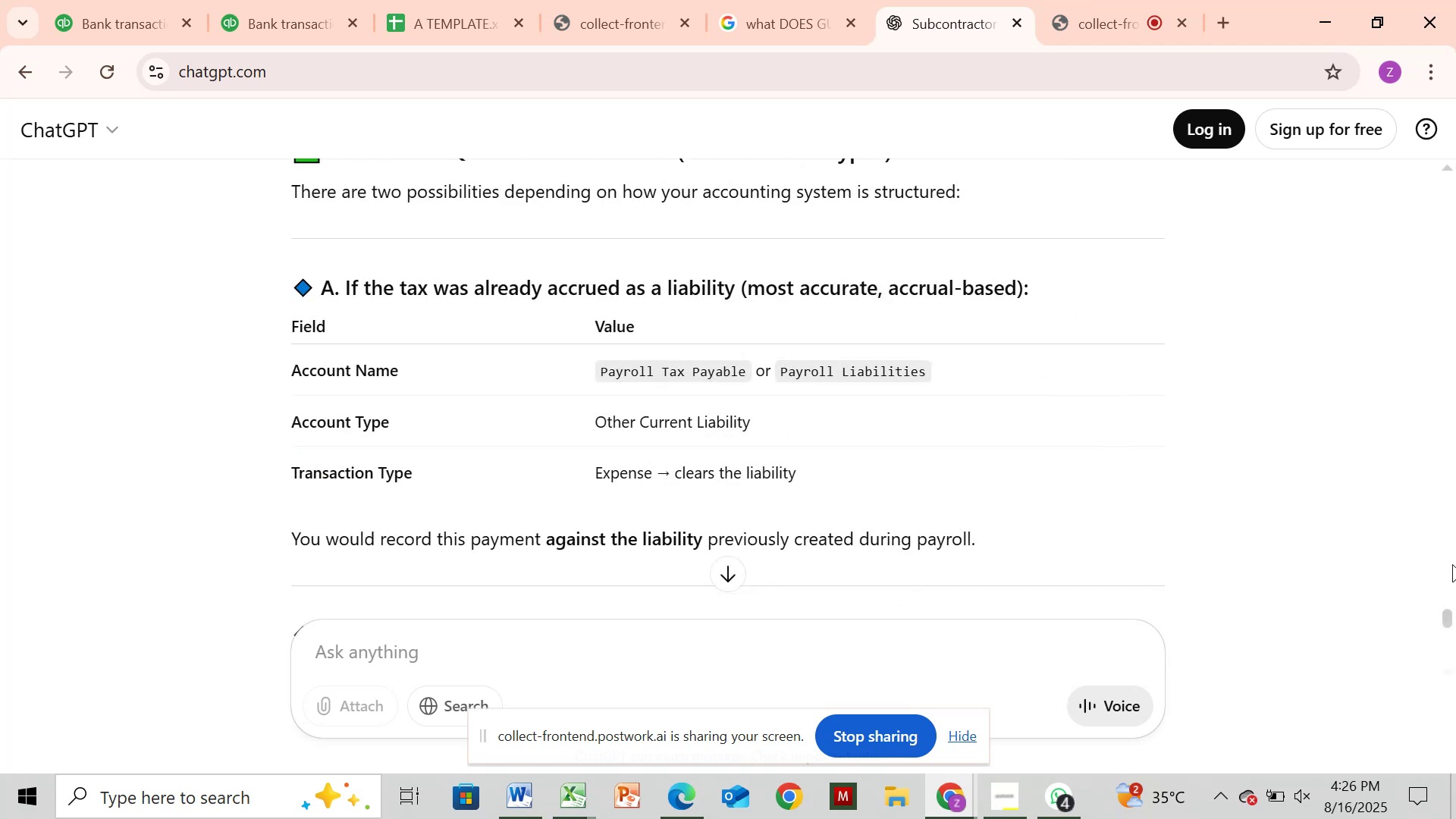 
left_click([1452, 564])
 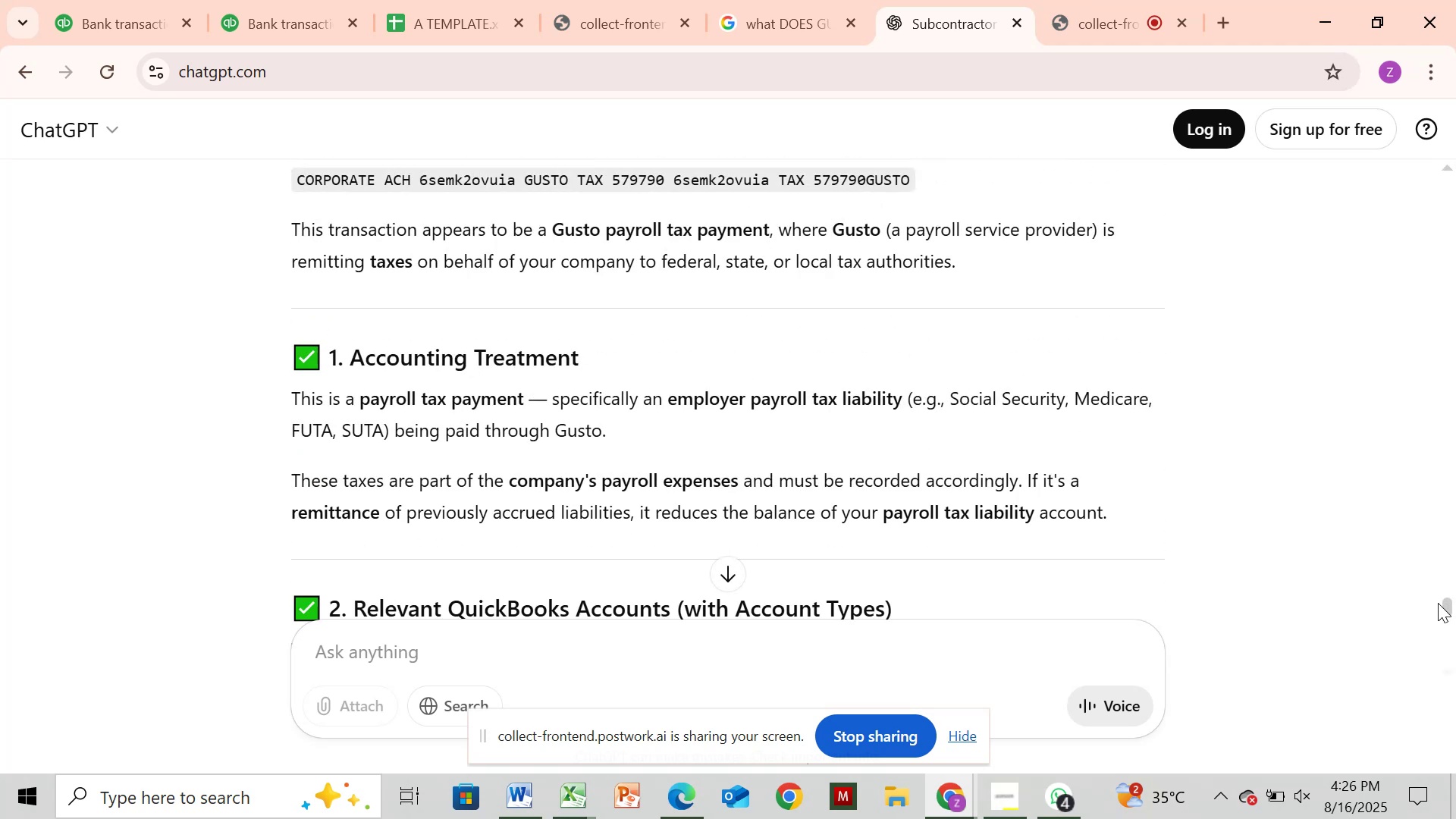 
left_click_drag(start_coordinate=[1442, 607], to_coordinate=[1455, 634])
 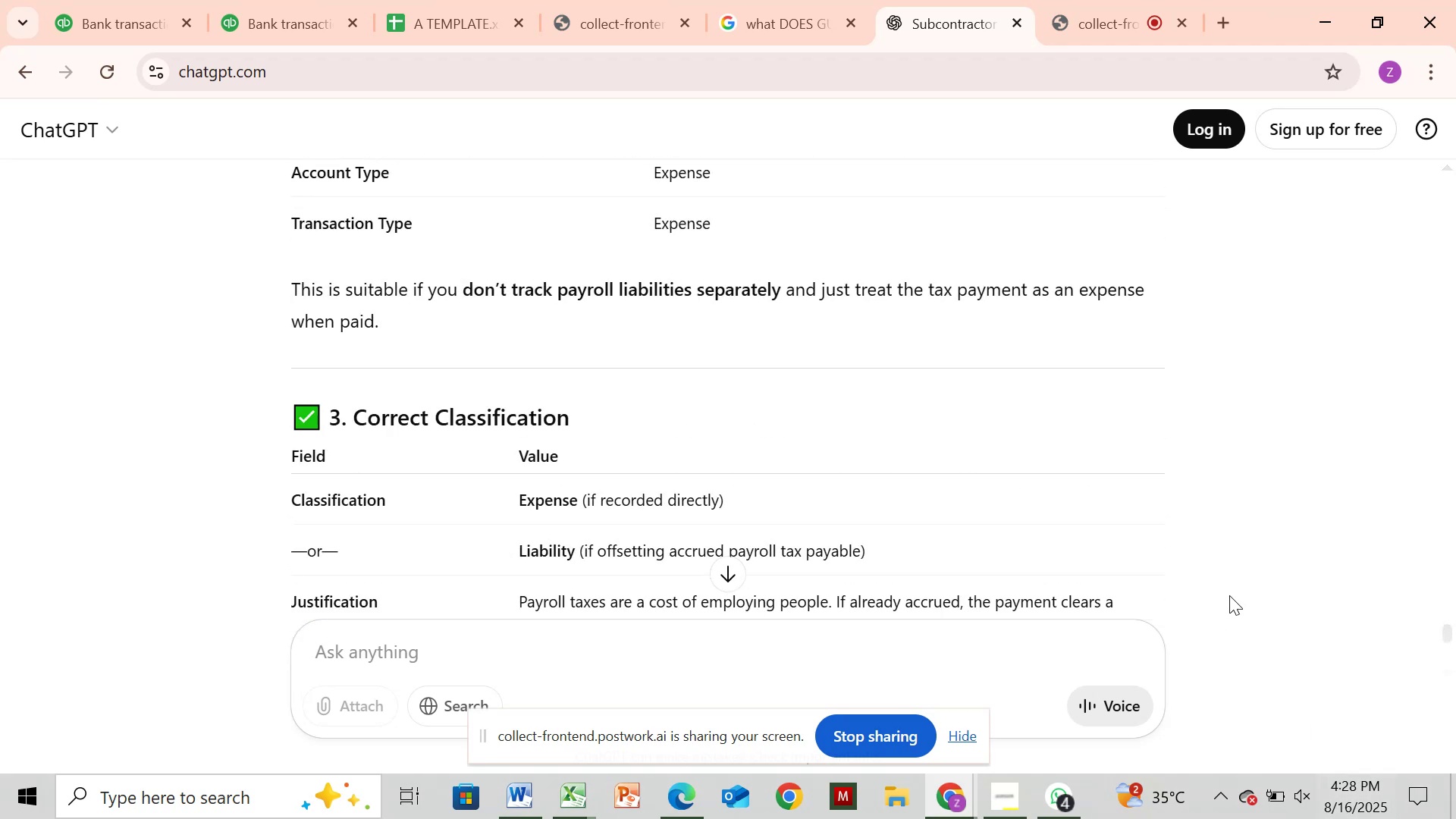 
wait(32.57)
 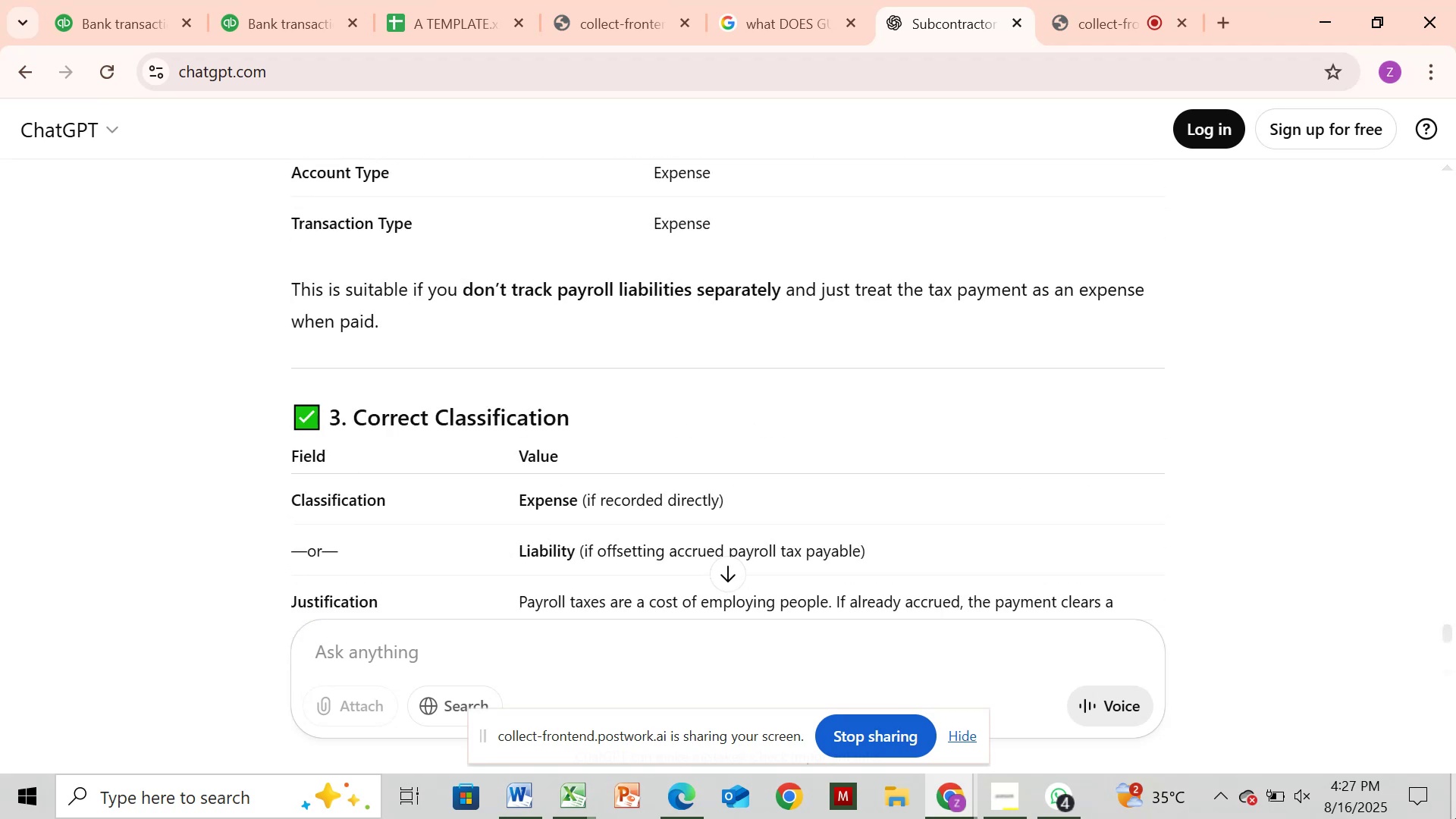 
left_click_drag(start_coordinate=[1448, 622], to_coordinate=[1455, 639])
 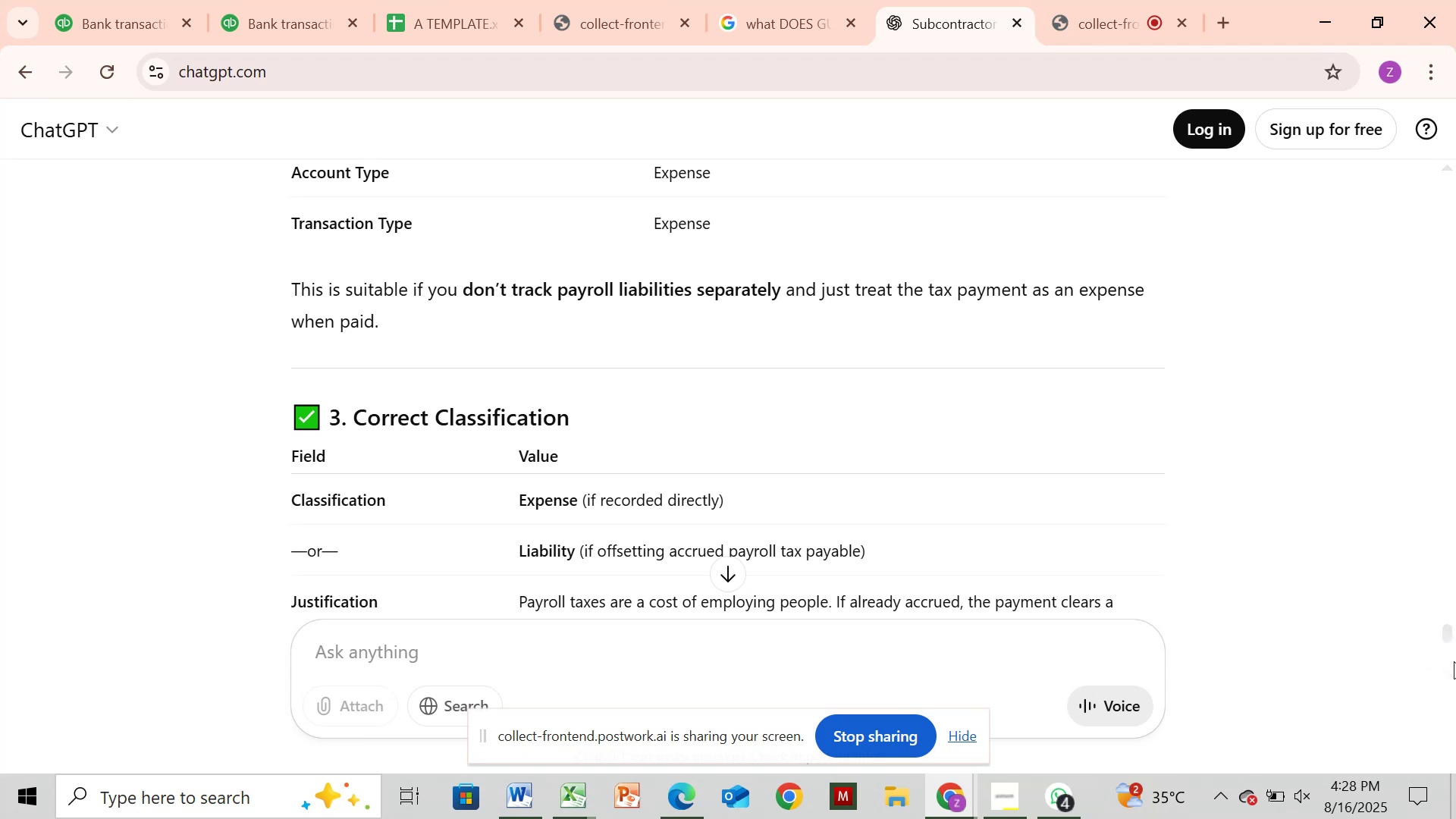 
left_click_drag(start_coordinate=[1455, 678], to_coordinate=[1455, 688])
 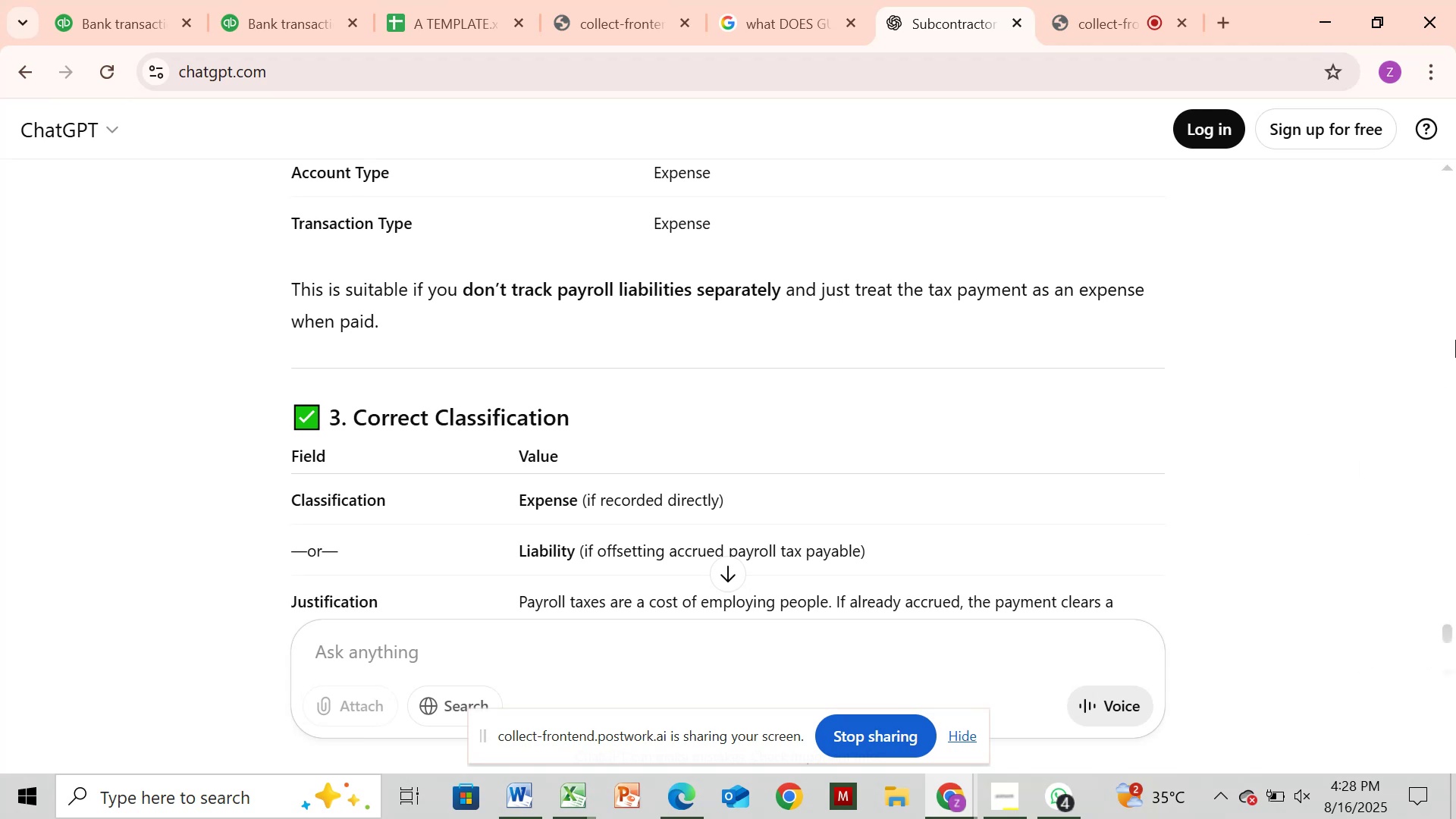 
left_click_drag(start_coordinate=[1455, 342], to_coordinate=[1455, 350])
 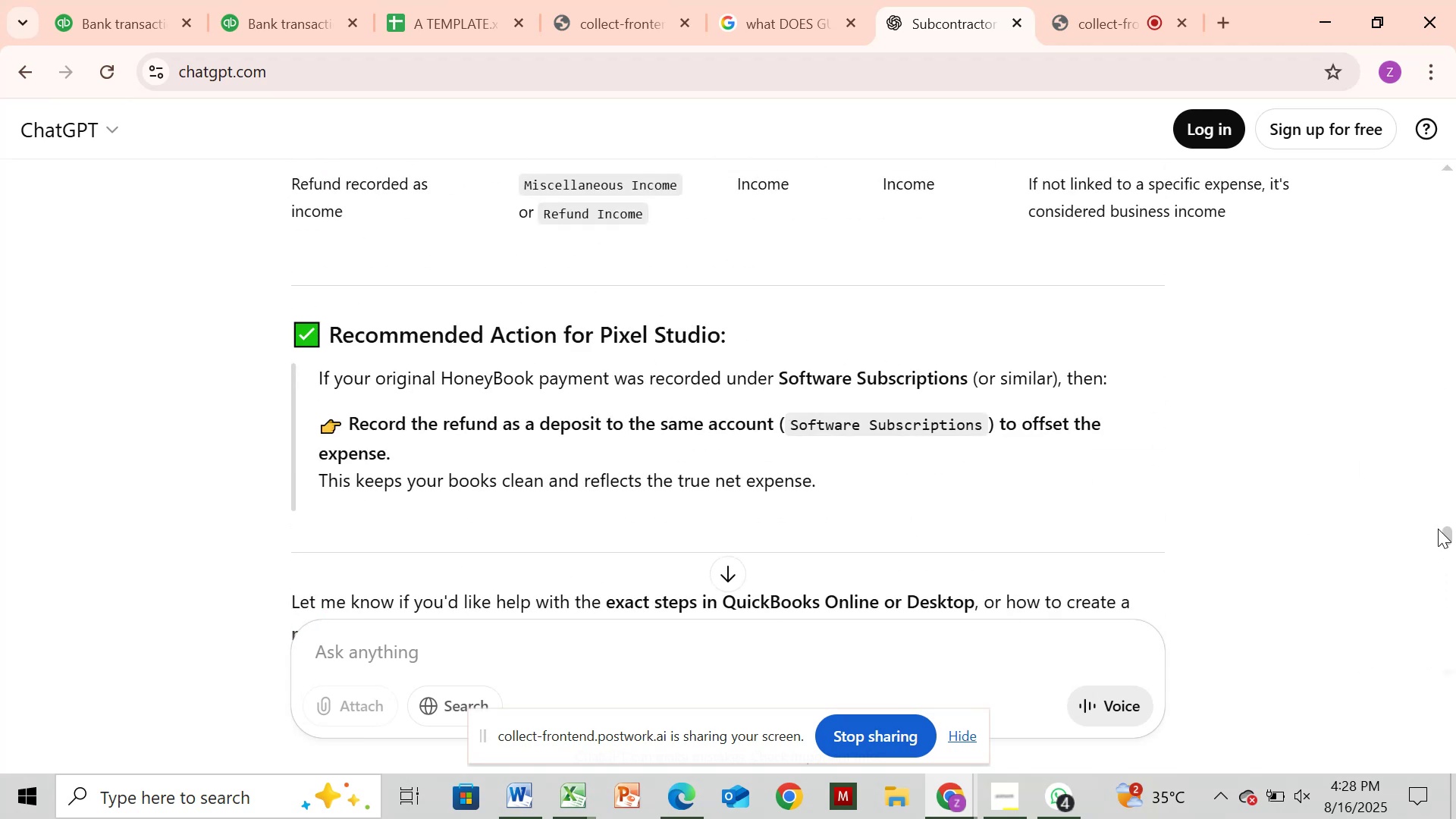 
left_click_drag(start_coordinate=[1445, 529], to_coordinate=[1455, 639])
 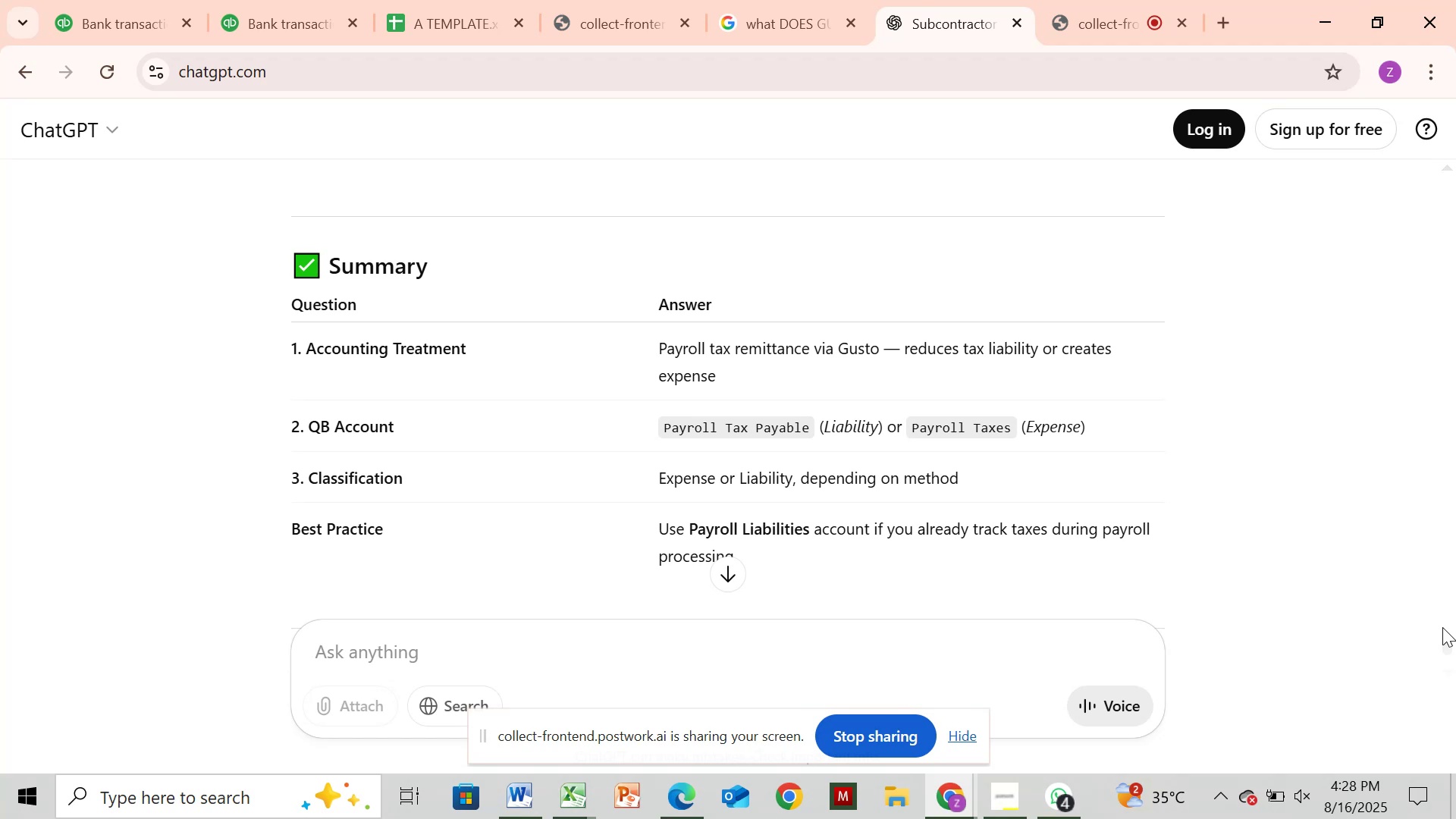 
wait(18.88)
 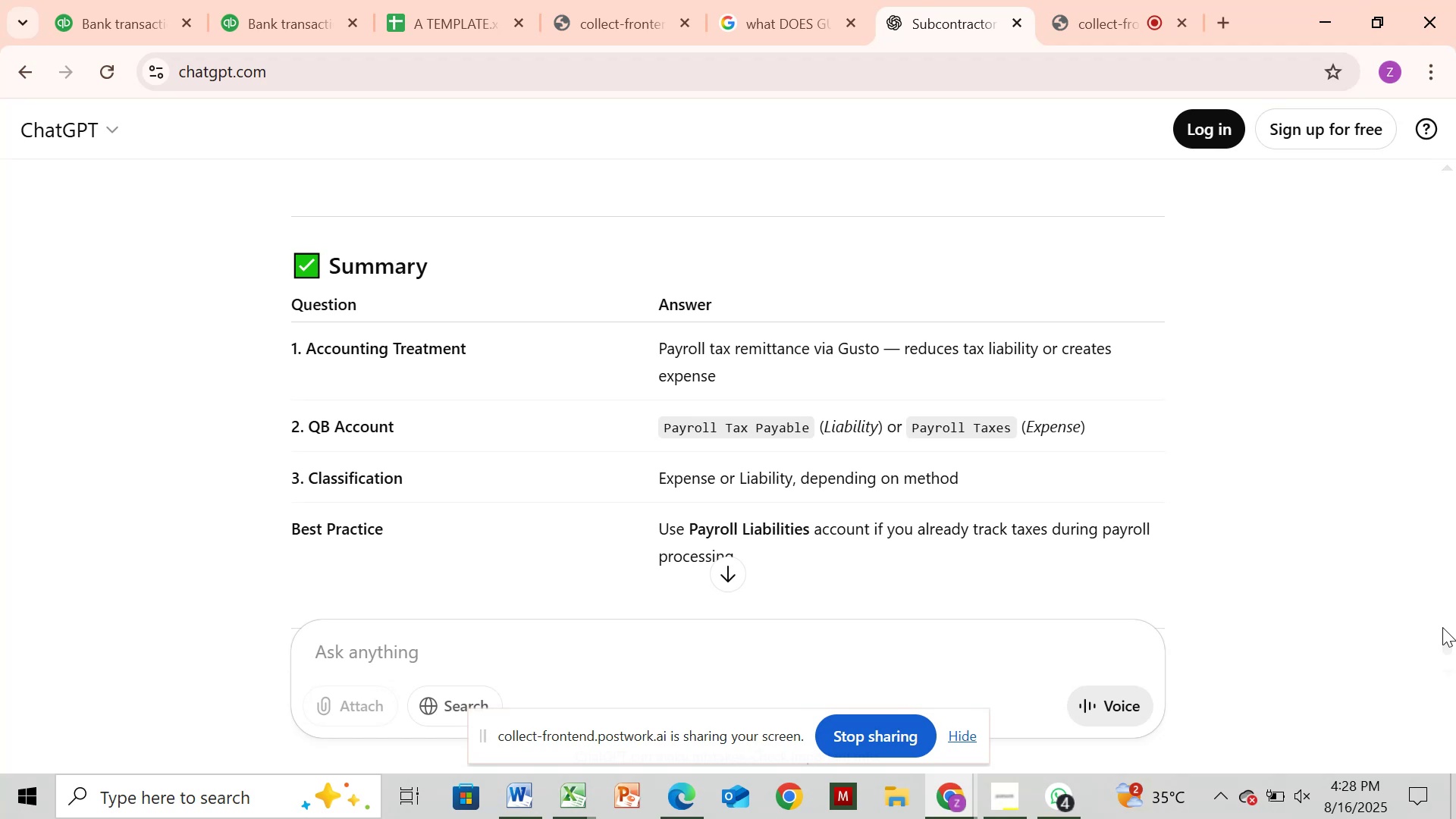 
left_click([113, 41])
 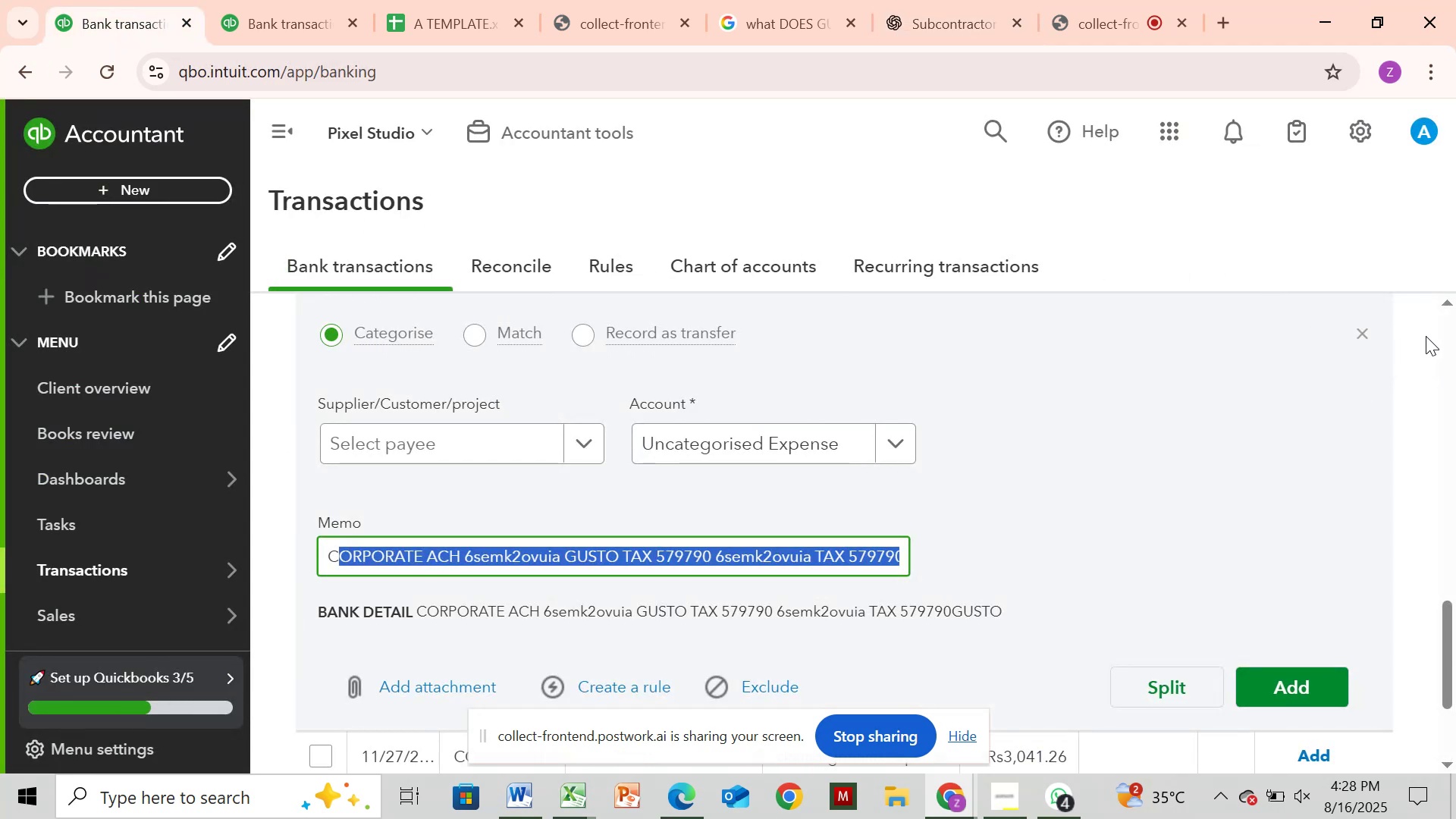 
left_click([1445, 318])
 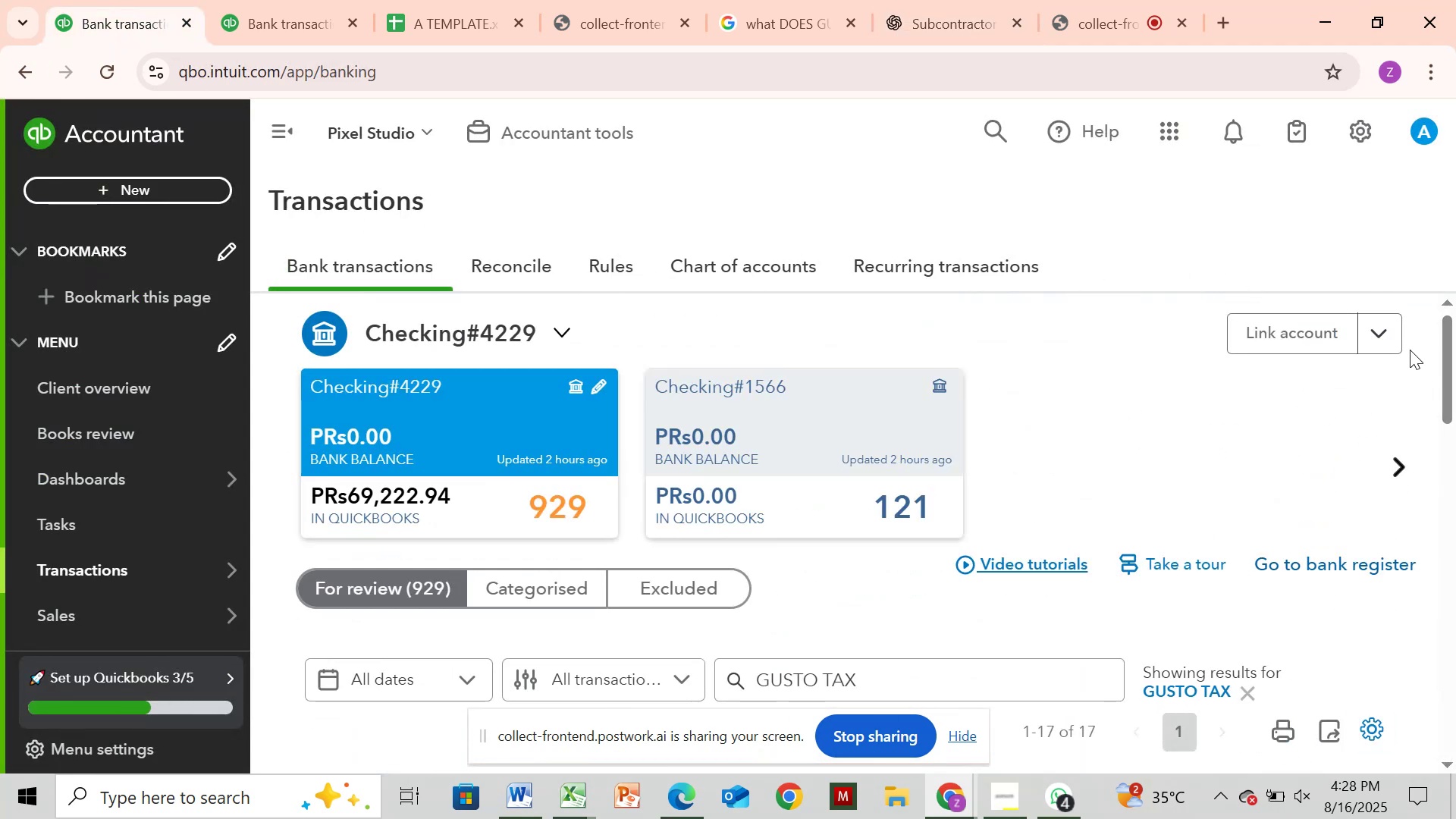 
left_click_drag(start_coordinate=[1455, 342], to_coordinate=[1455, 431])
 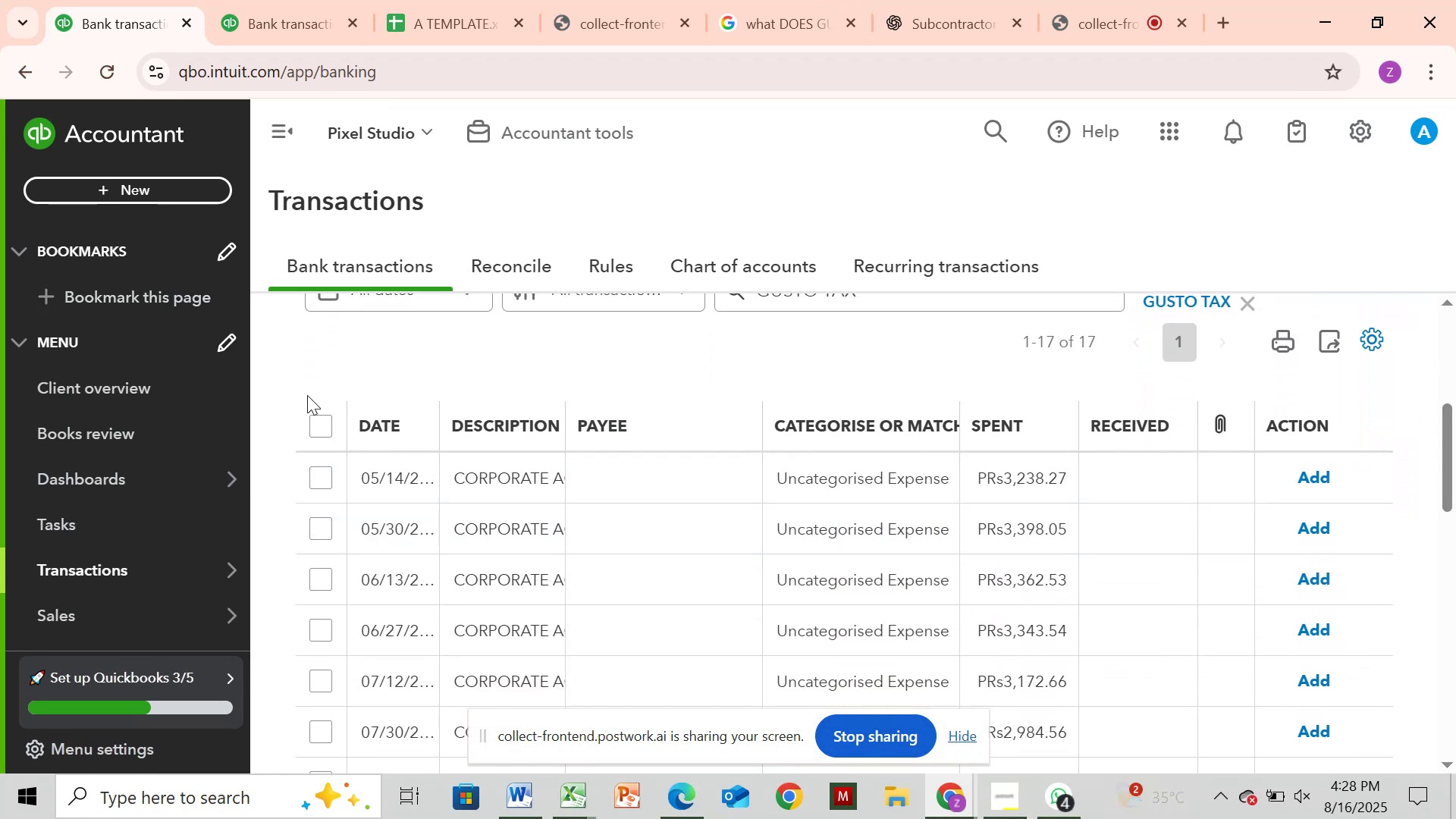 
left_click([322, 432])
 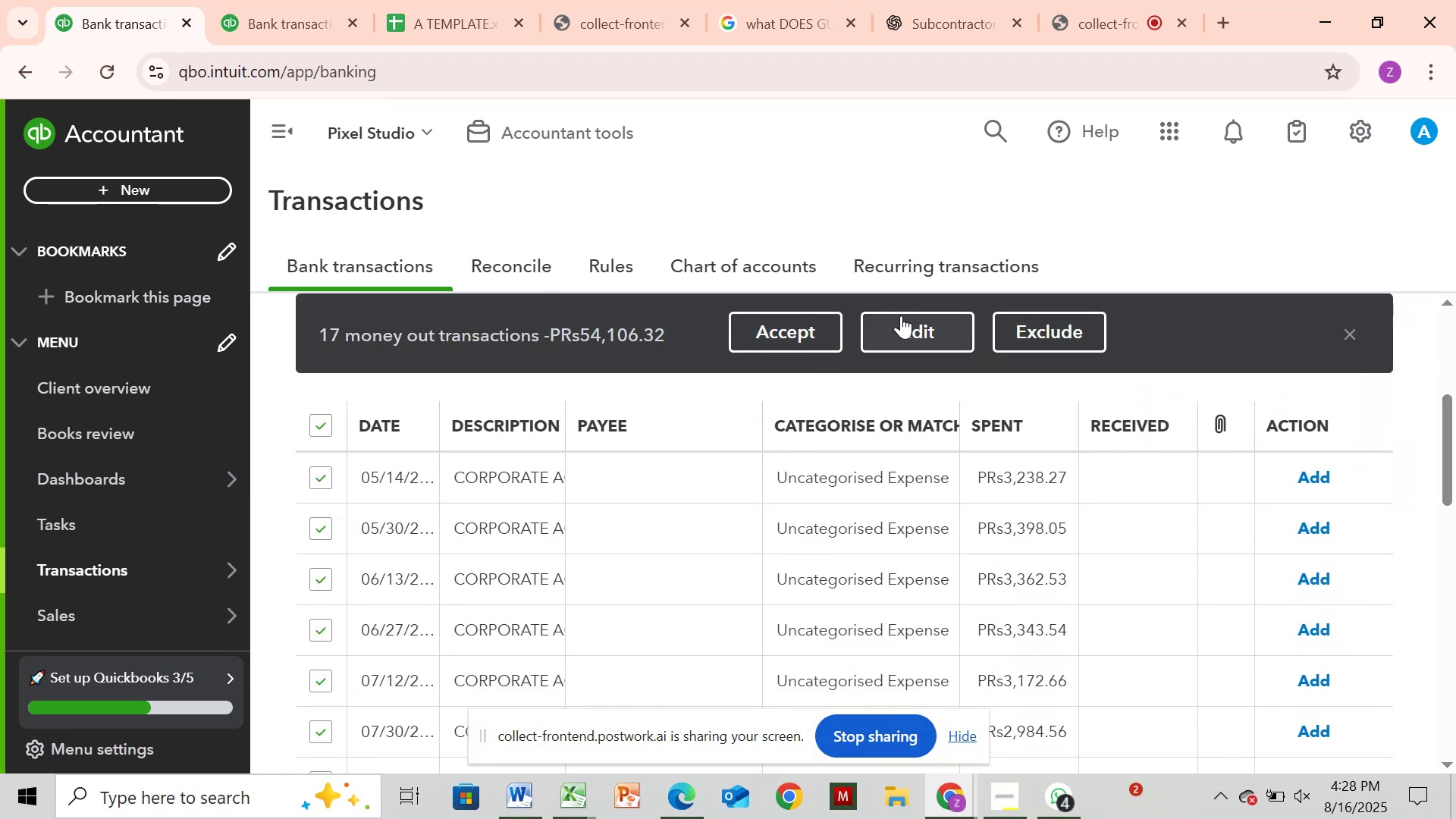 
left_click([903, 331])
 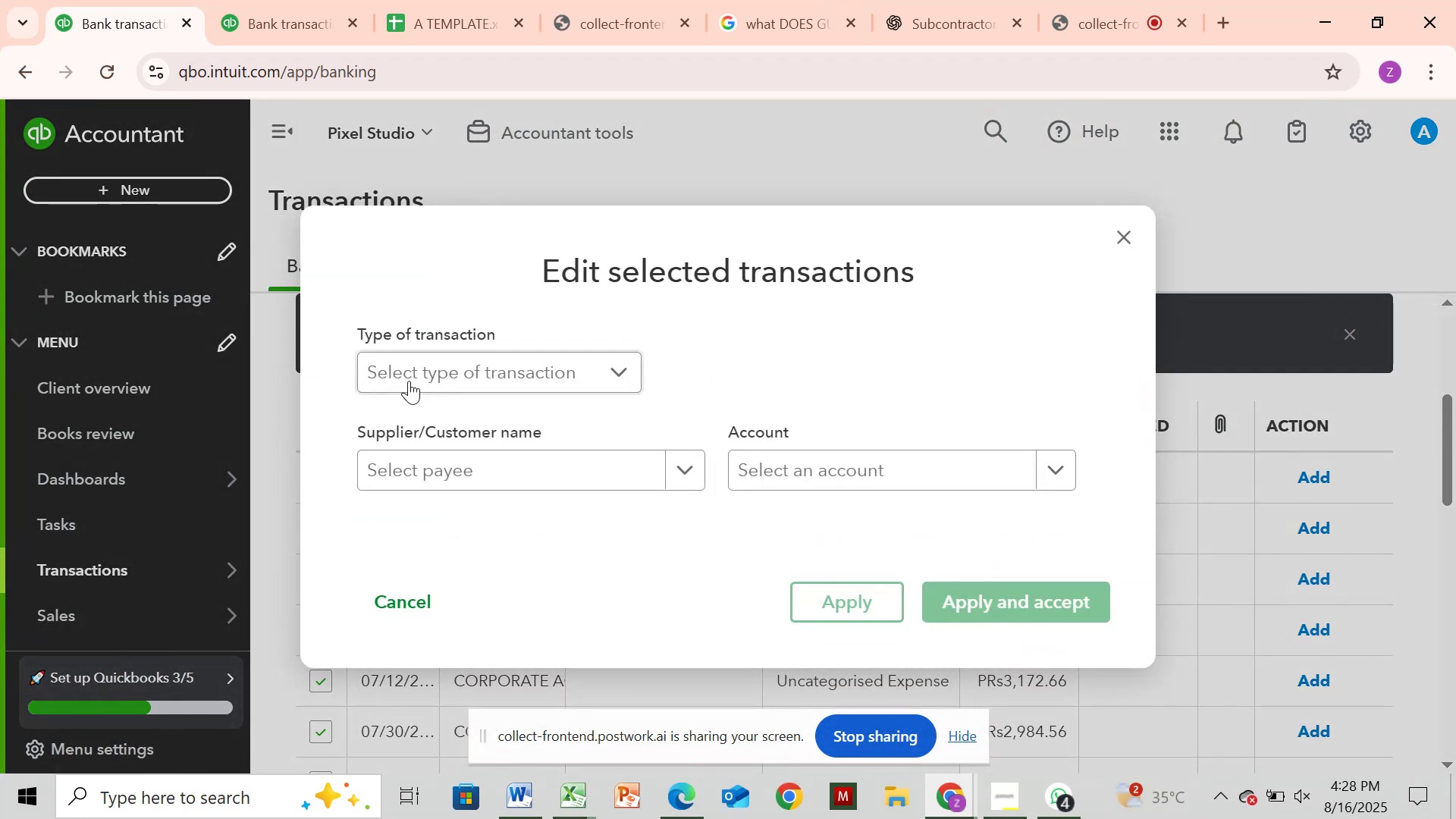 
left_click([425, 373])
 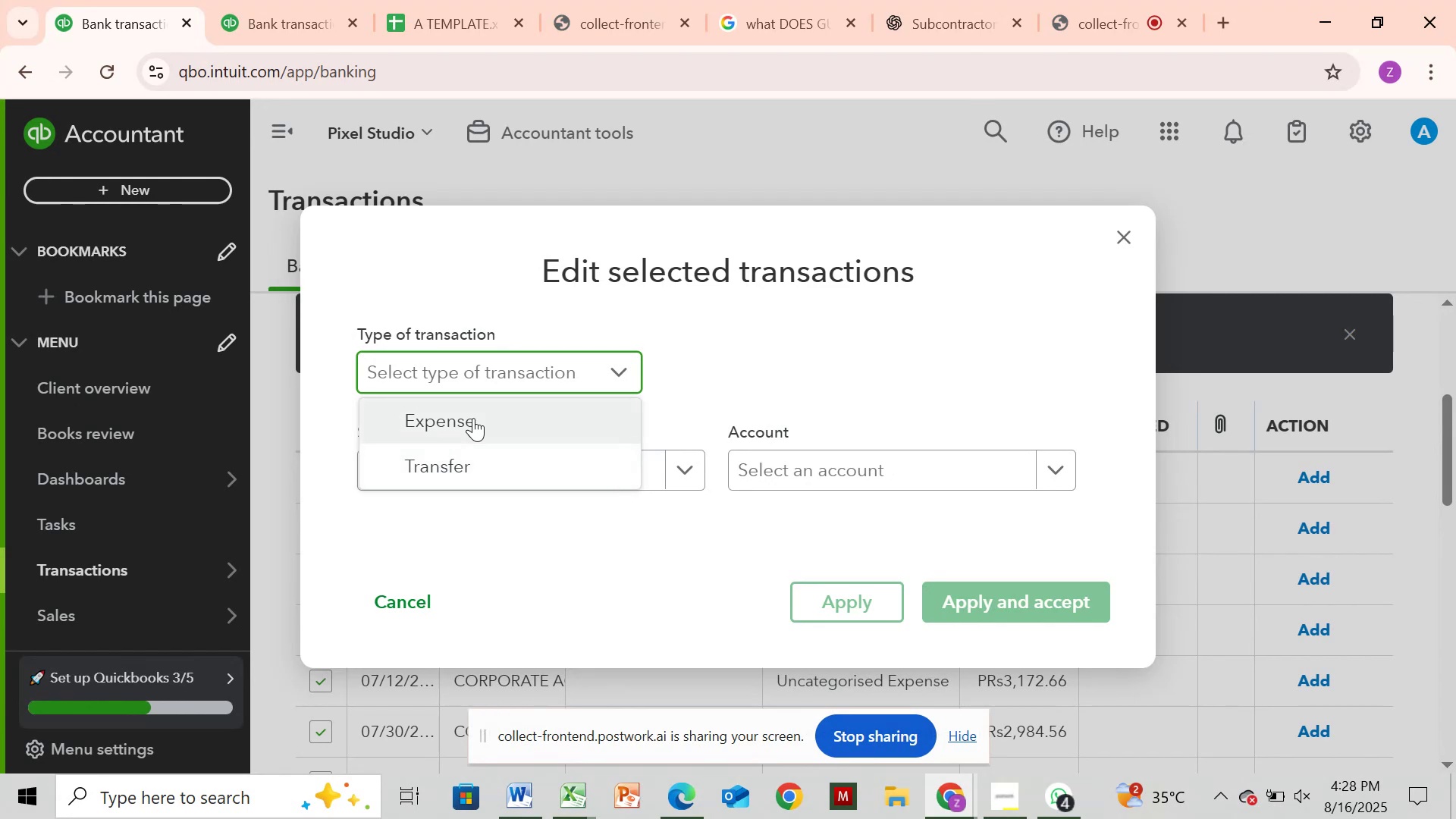 
left_click([473, 418])
 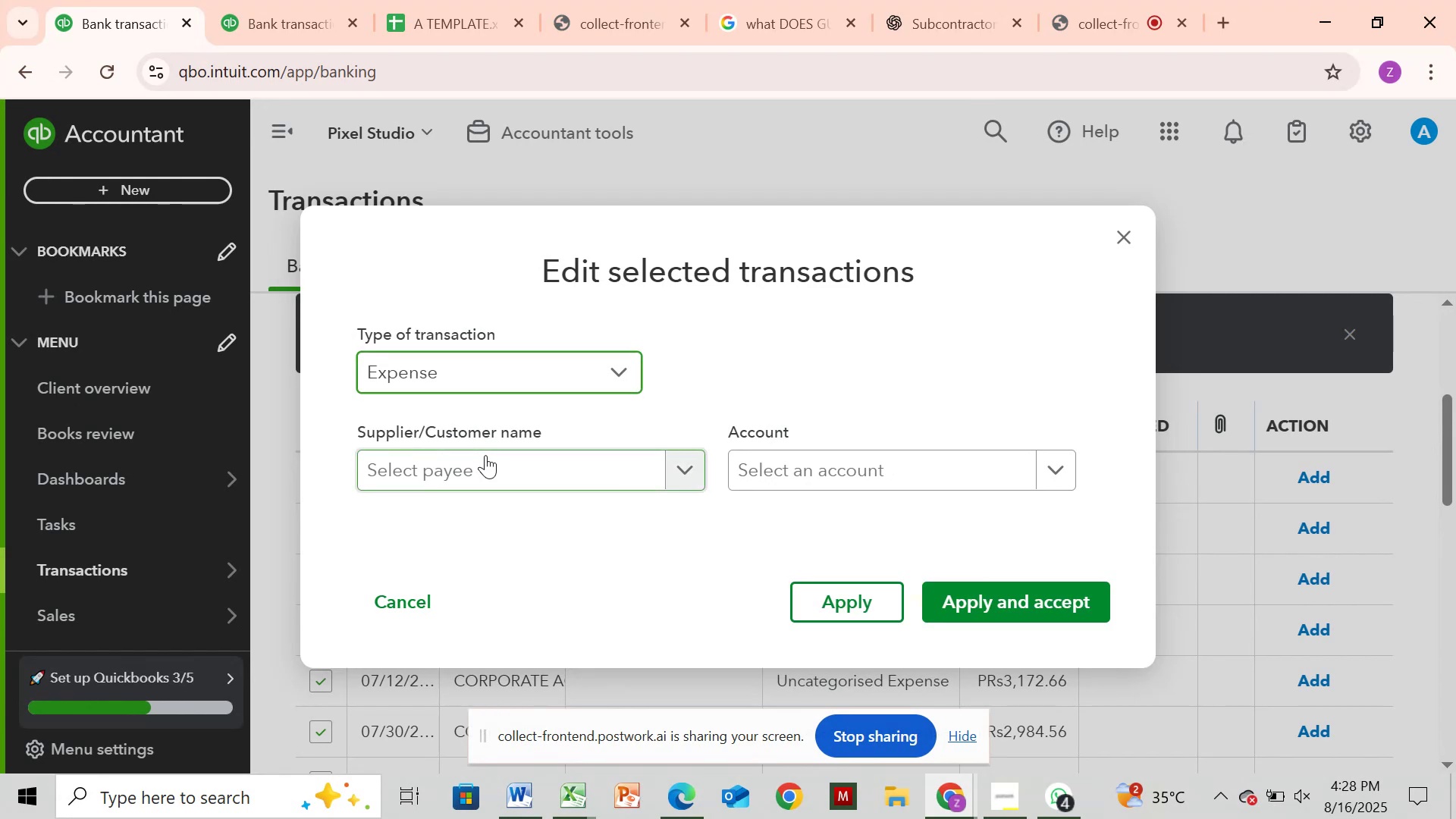 
left_click_drag(start_coordinate=[500, 479], to_coordinate=[507, 475])
 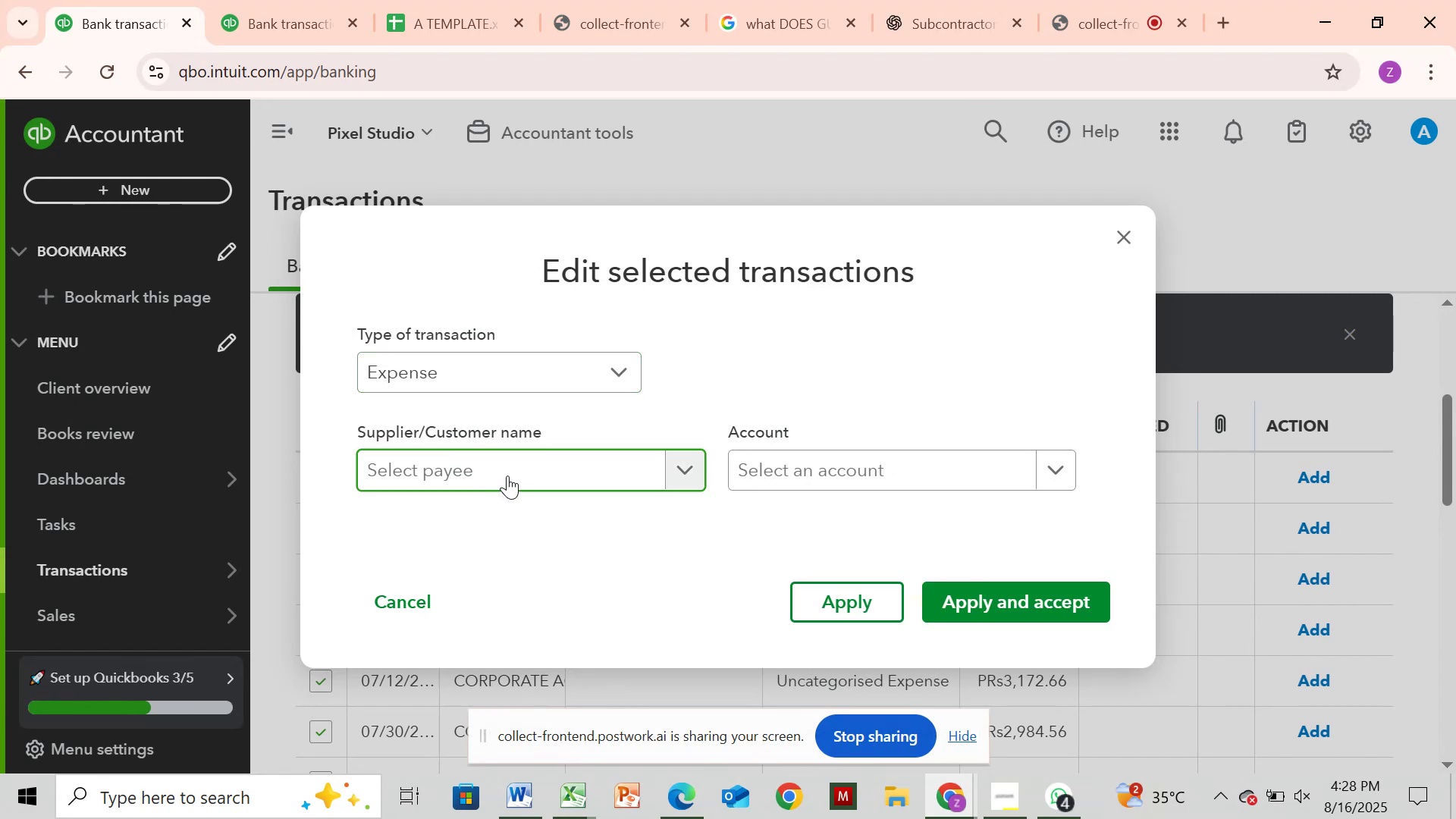 
key(Control+C)
 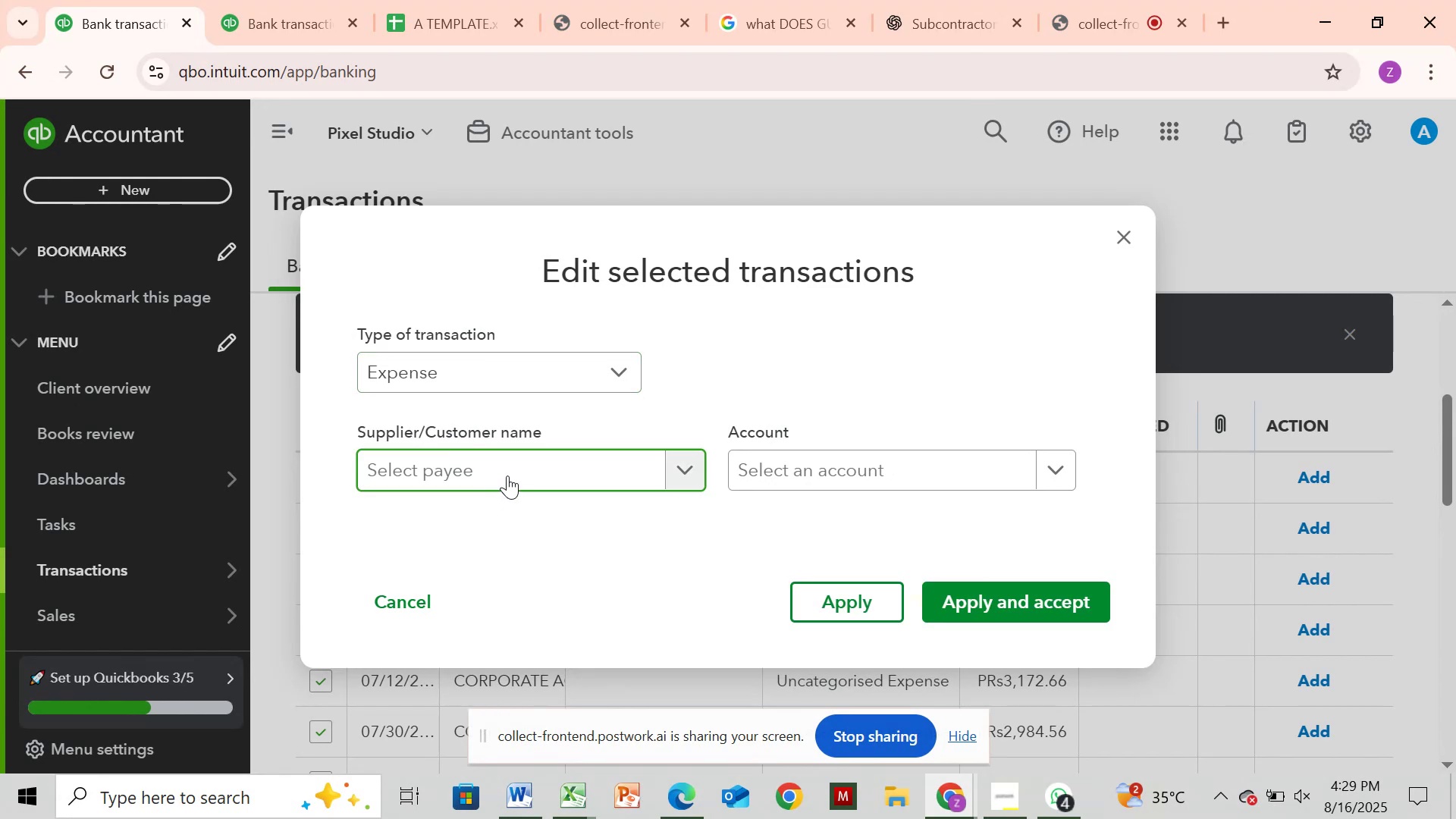 
key(Control+V)
 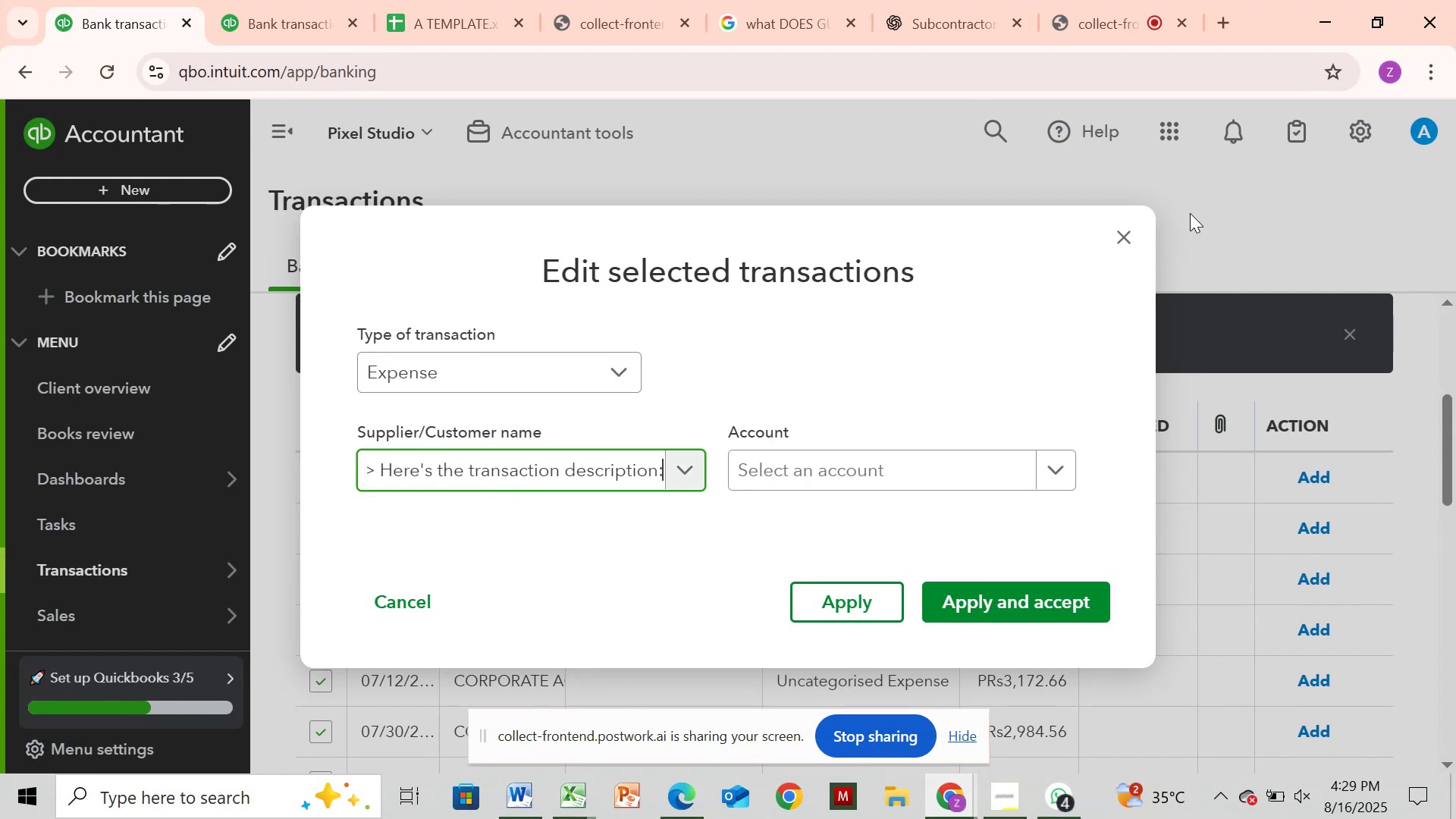 
left_click([1124, 240])
 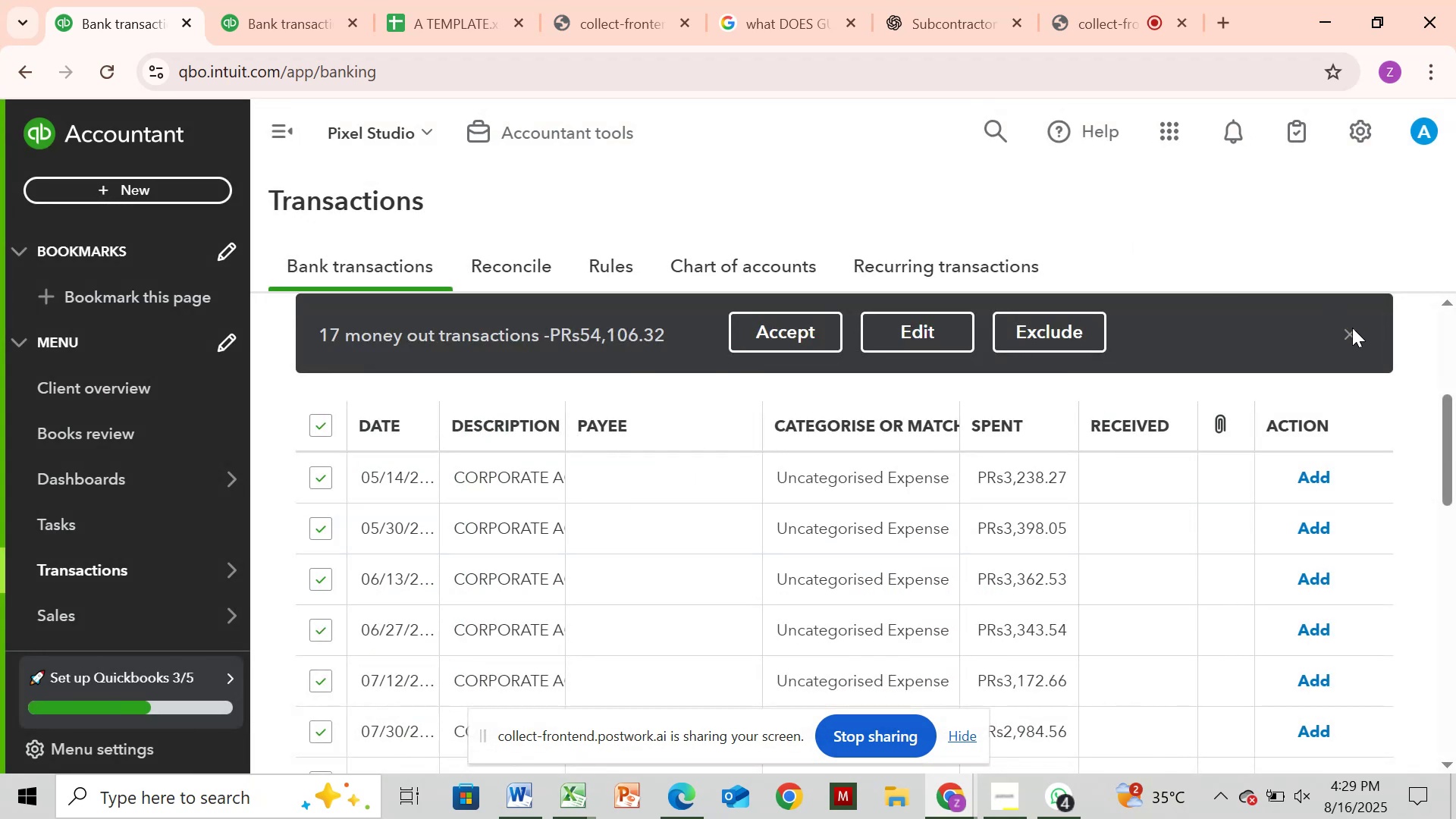 
left_click_drag(start_coordinate=[1439, 447], to_coordinate=[1448, 408])
 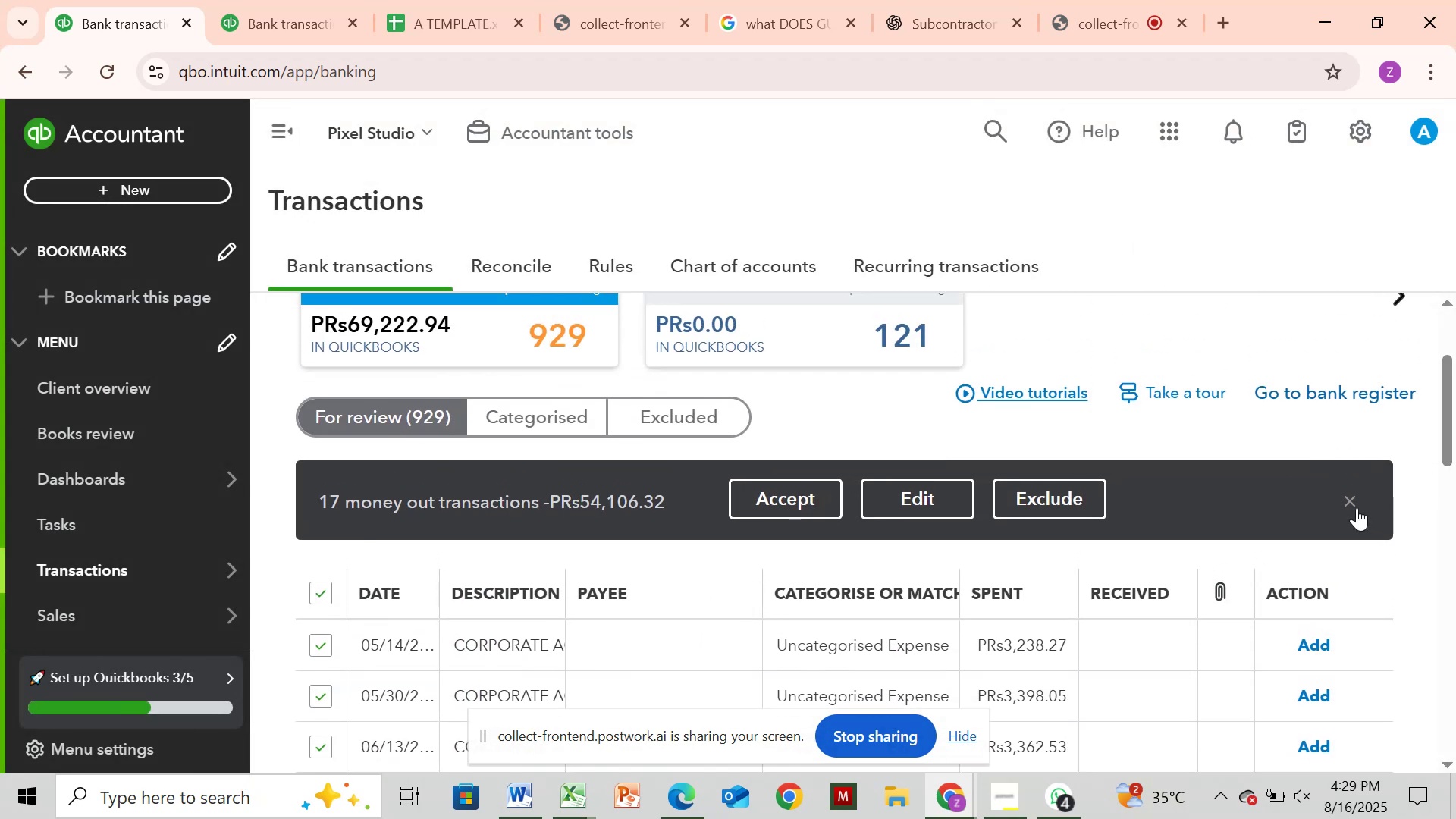 
left_click([1354, 497])
 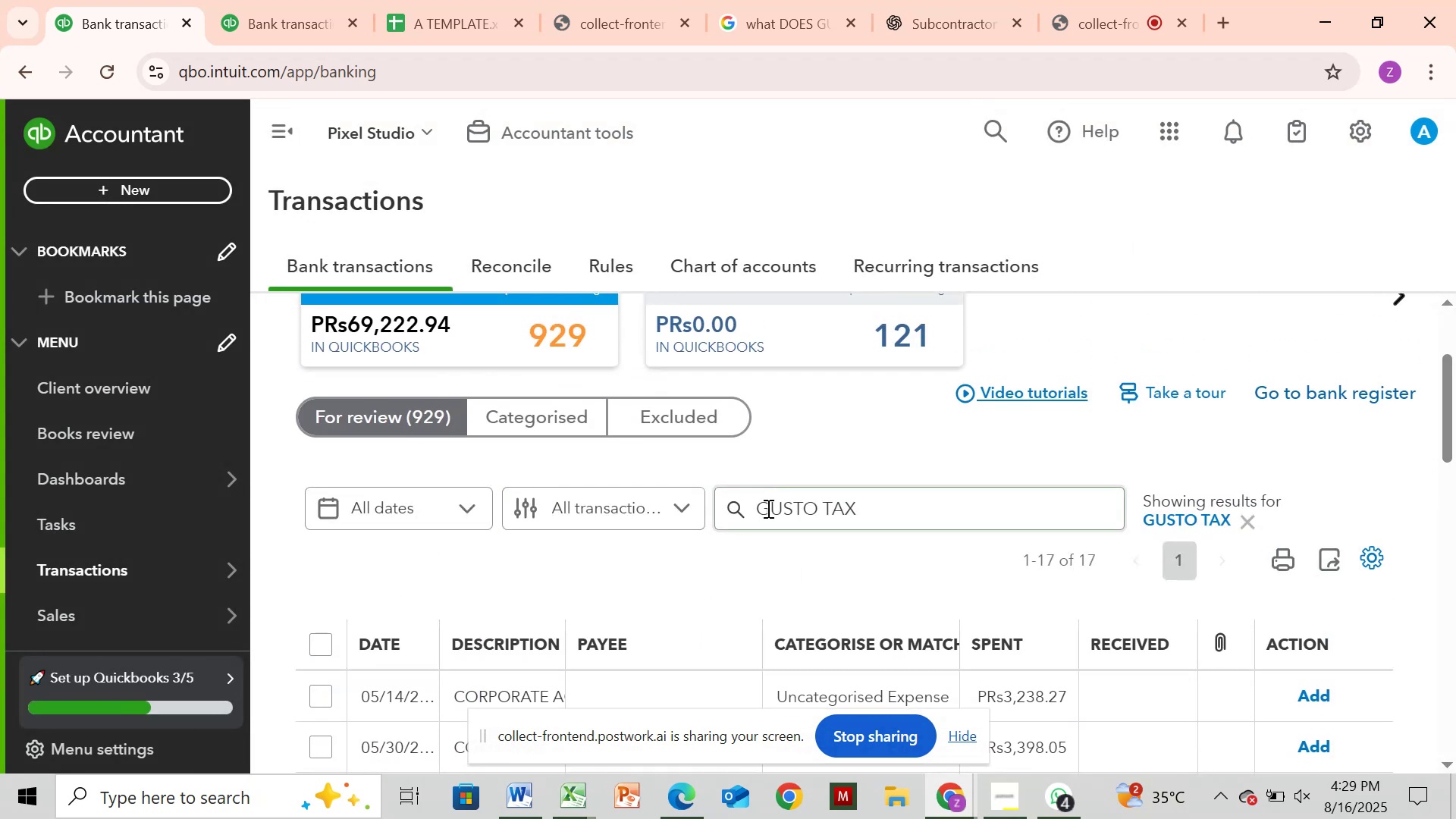 
left_click_drag(start_coordinate=[759, 511], to_coordinate=[908, 499])
 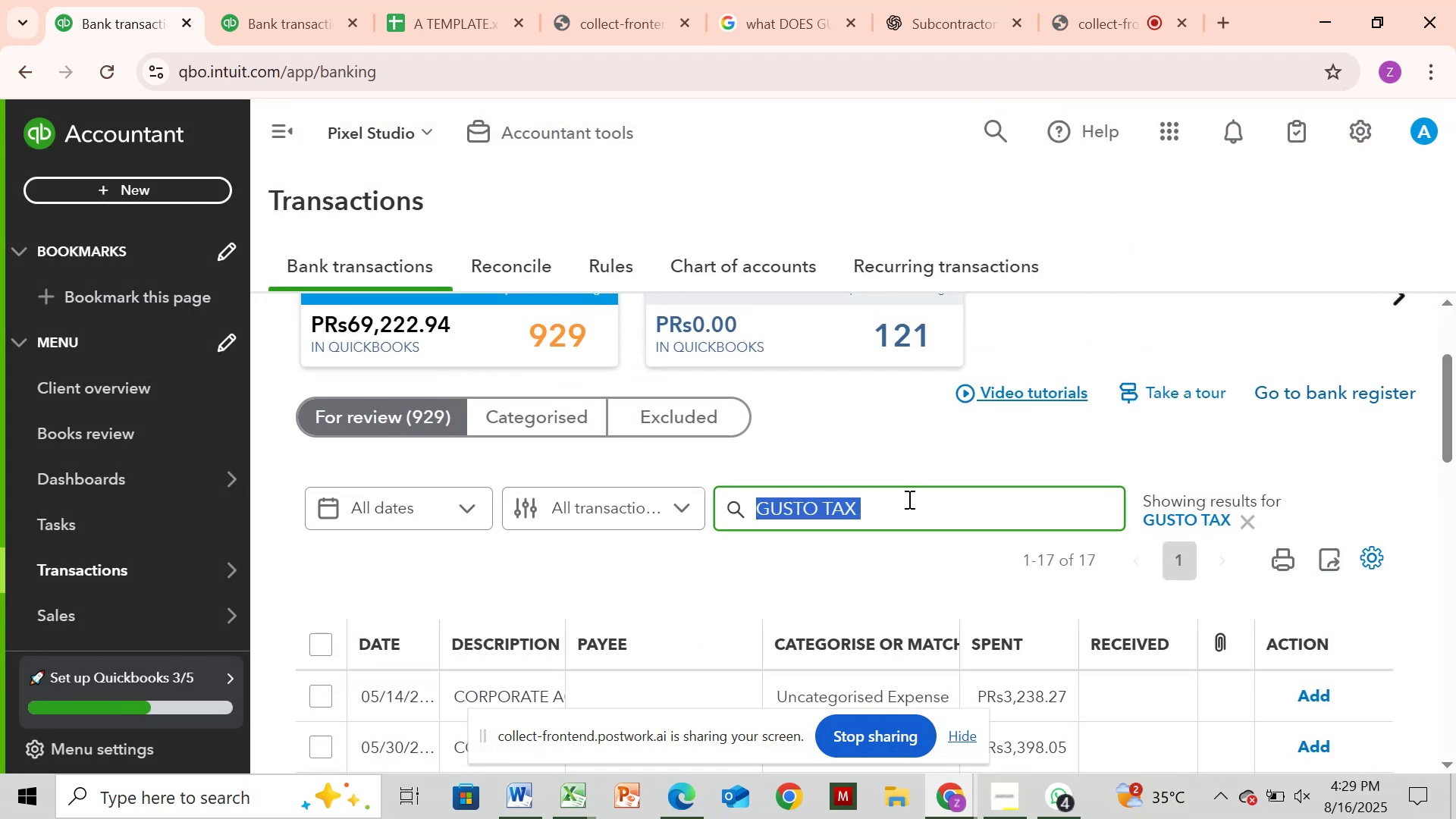 
key(Control+C)
 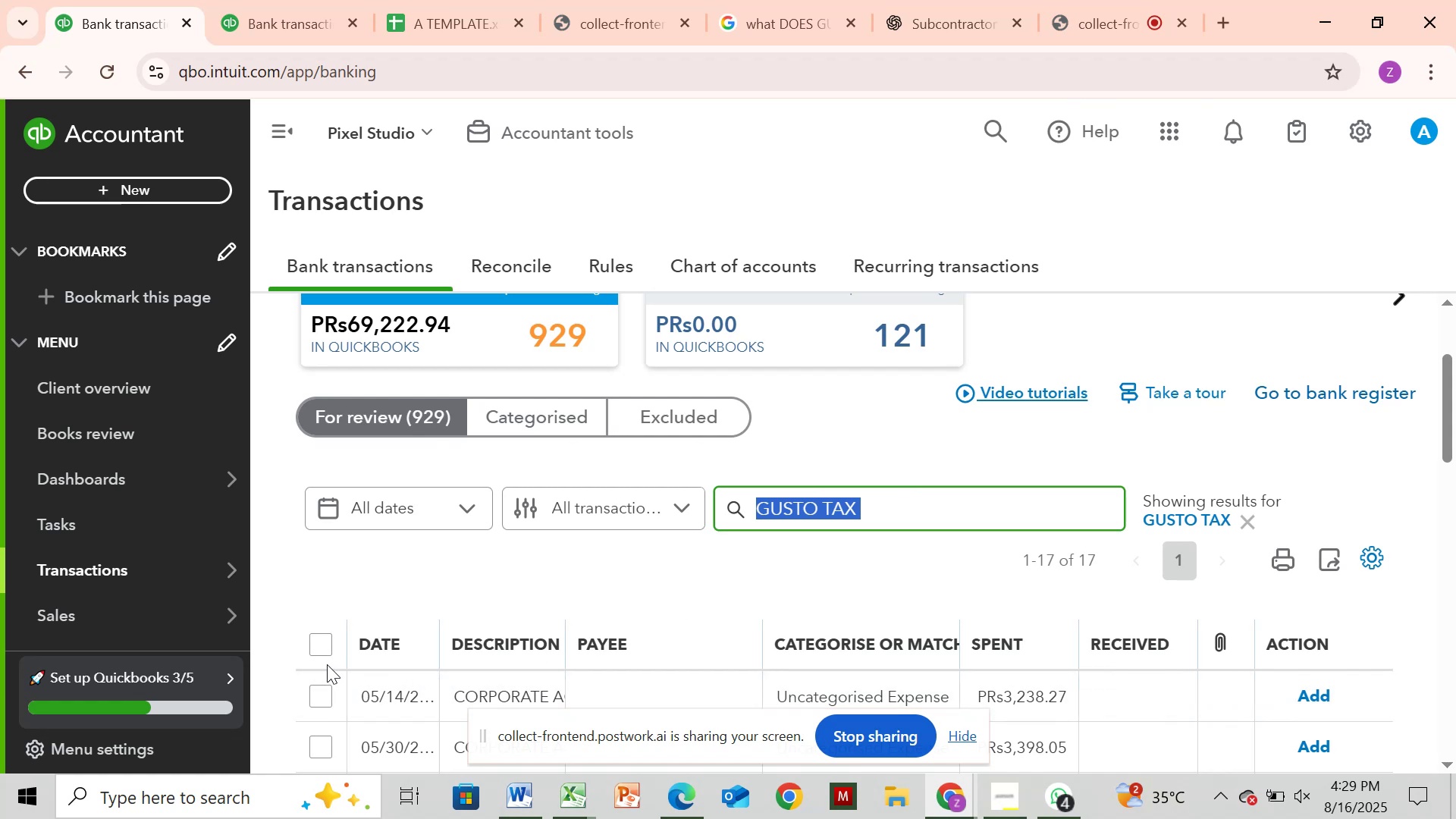 
left_click([318, 645])
 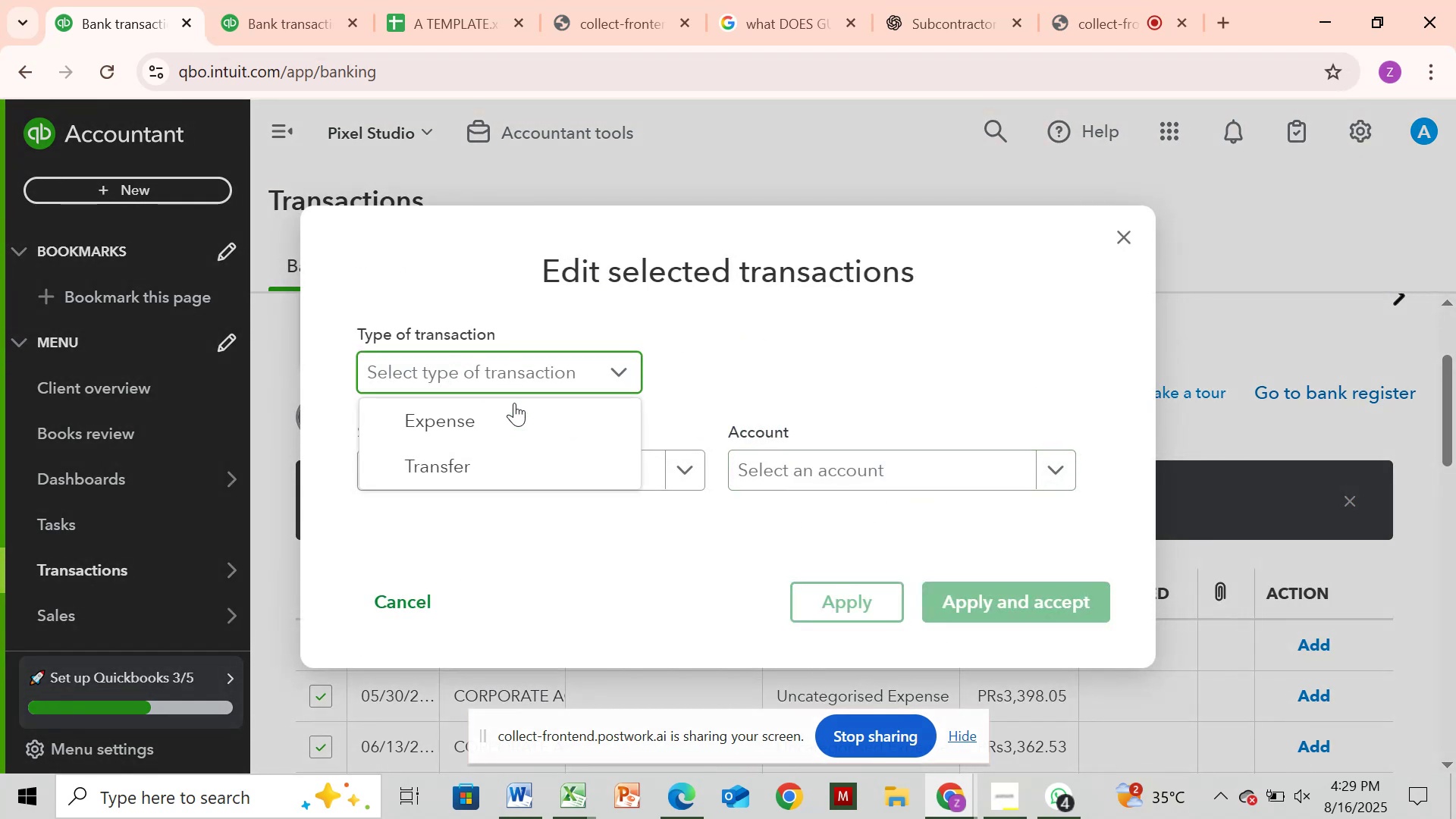 
wait(6.98)
 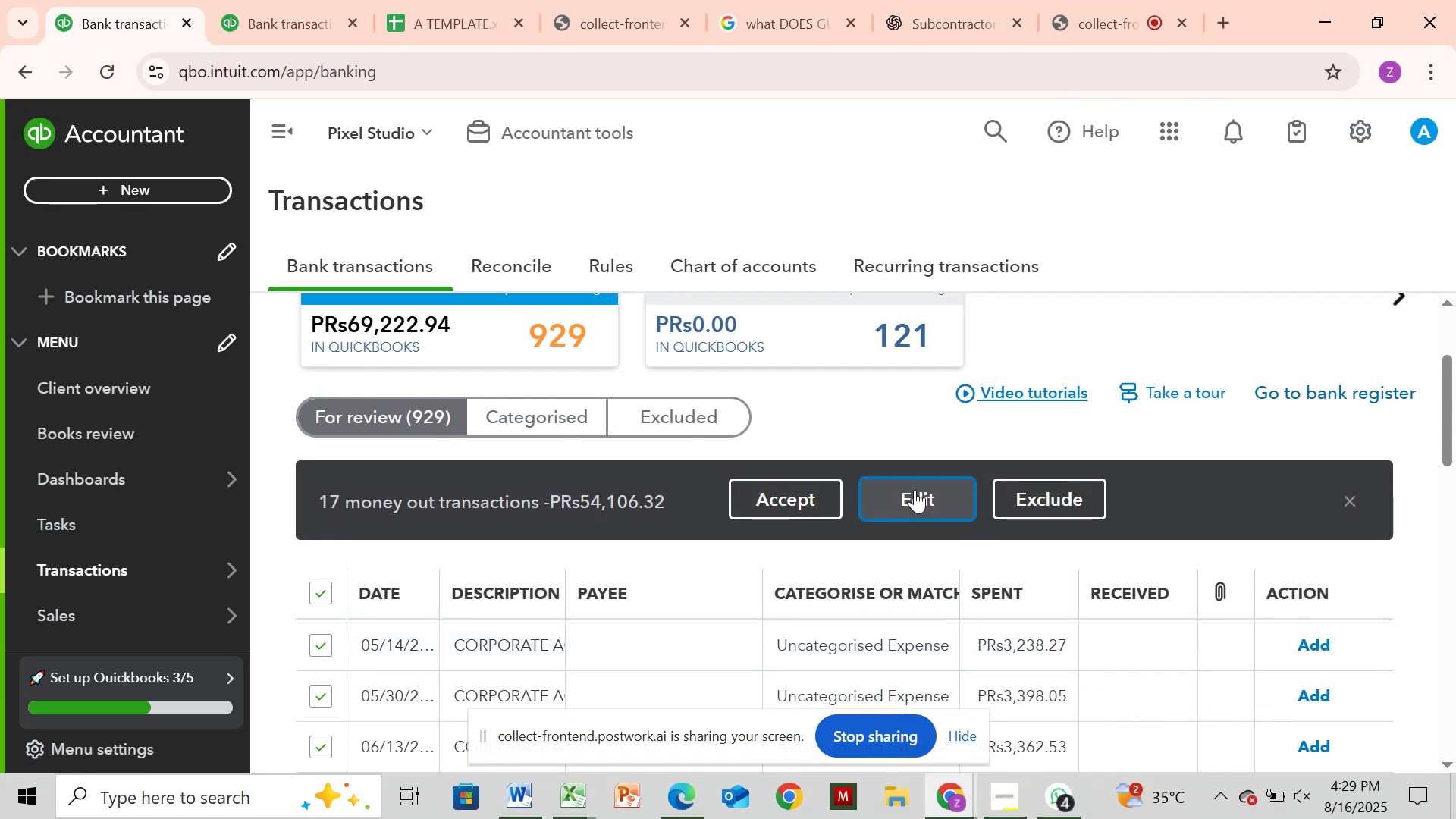 
left_click([535, 479])
 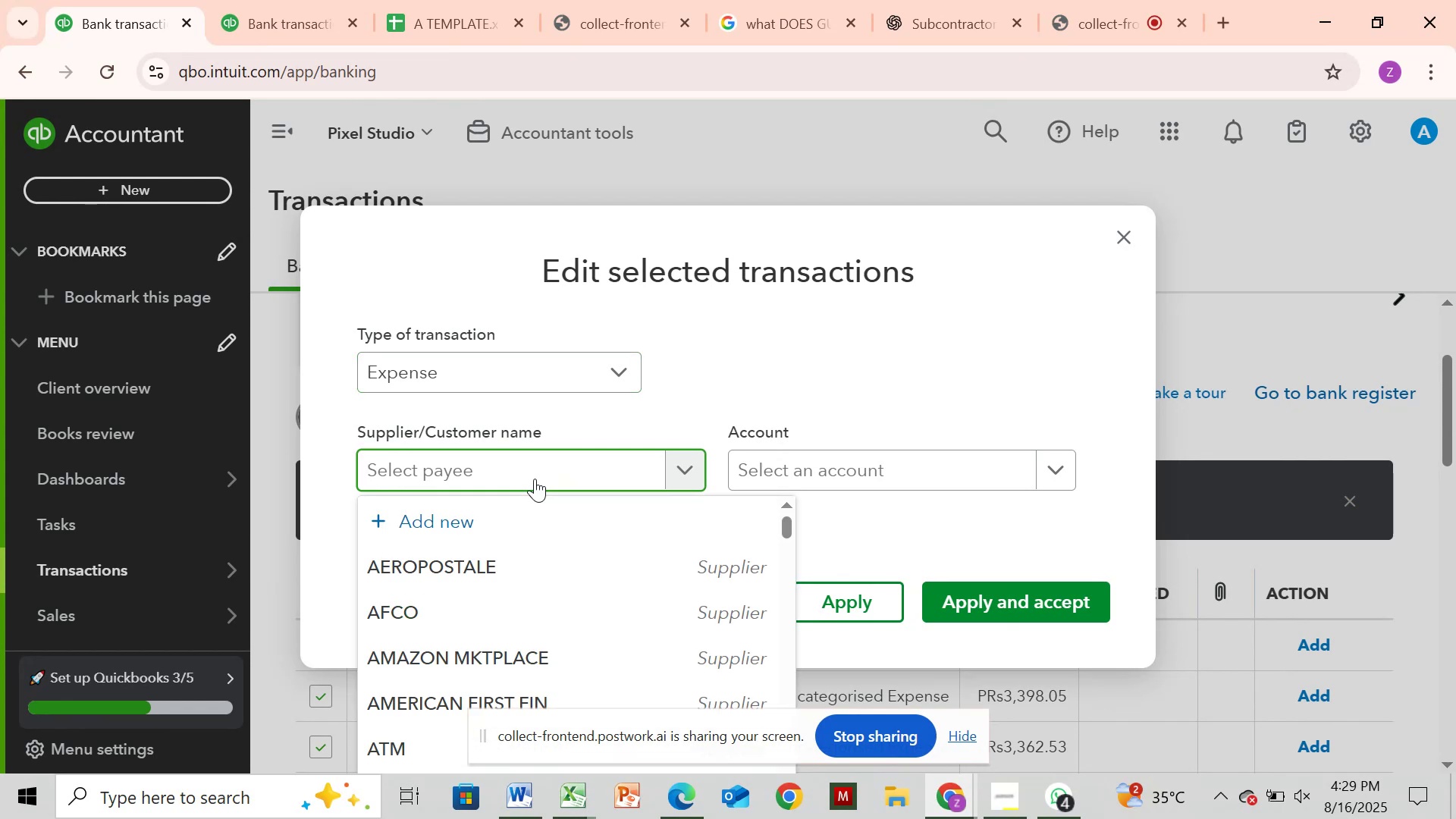 
key(Control+V)
 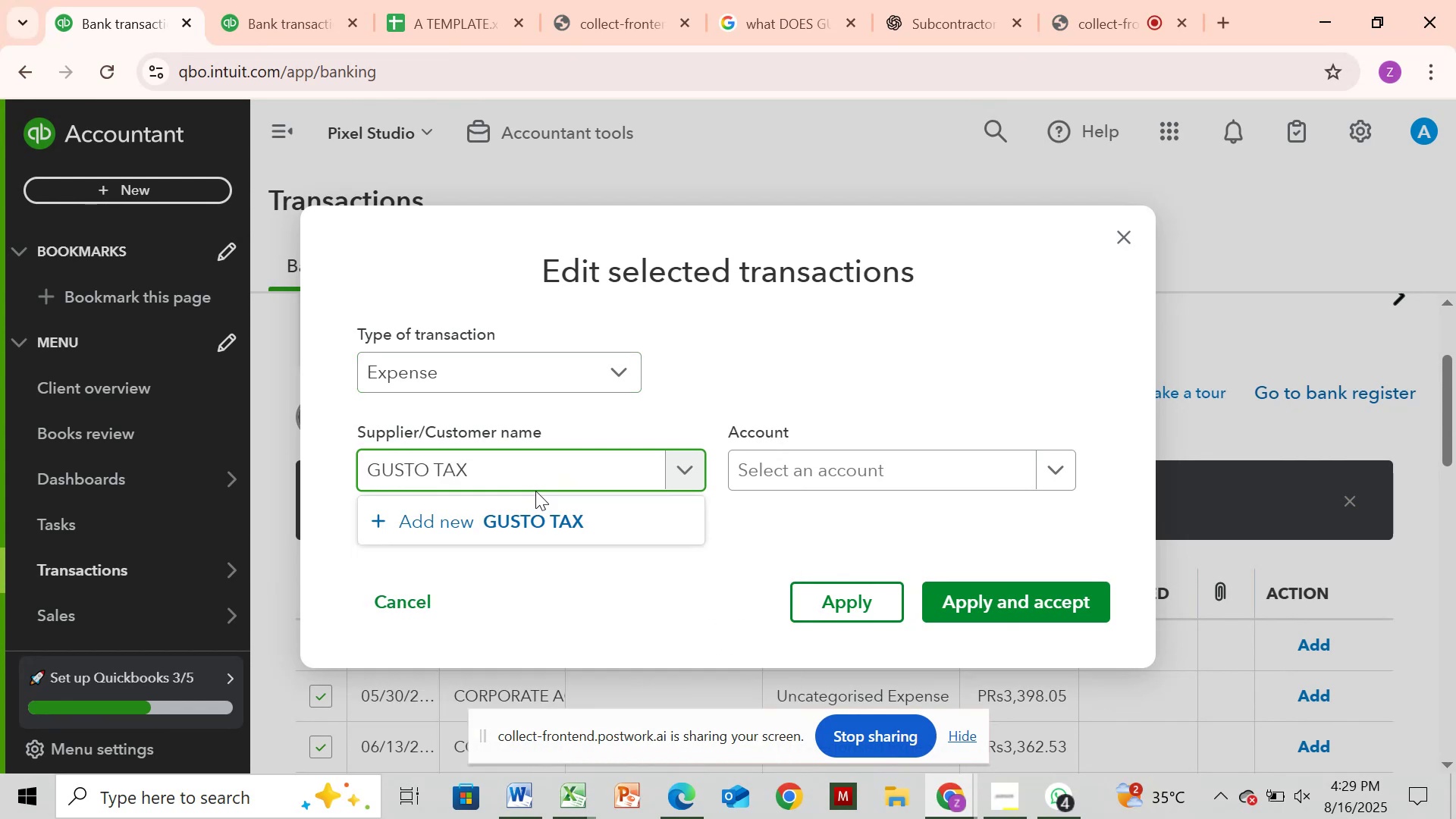 
key(Backspace)
 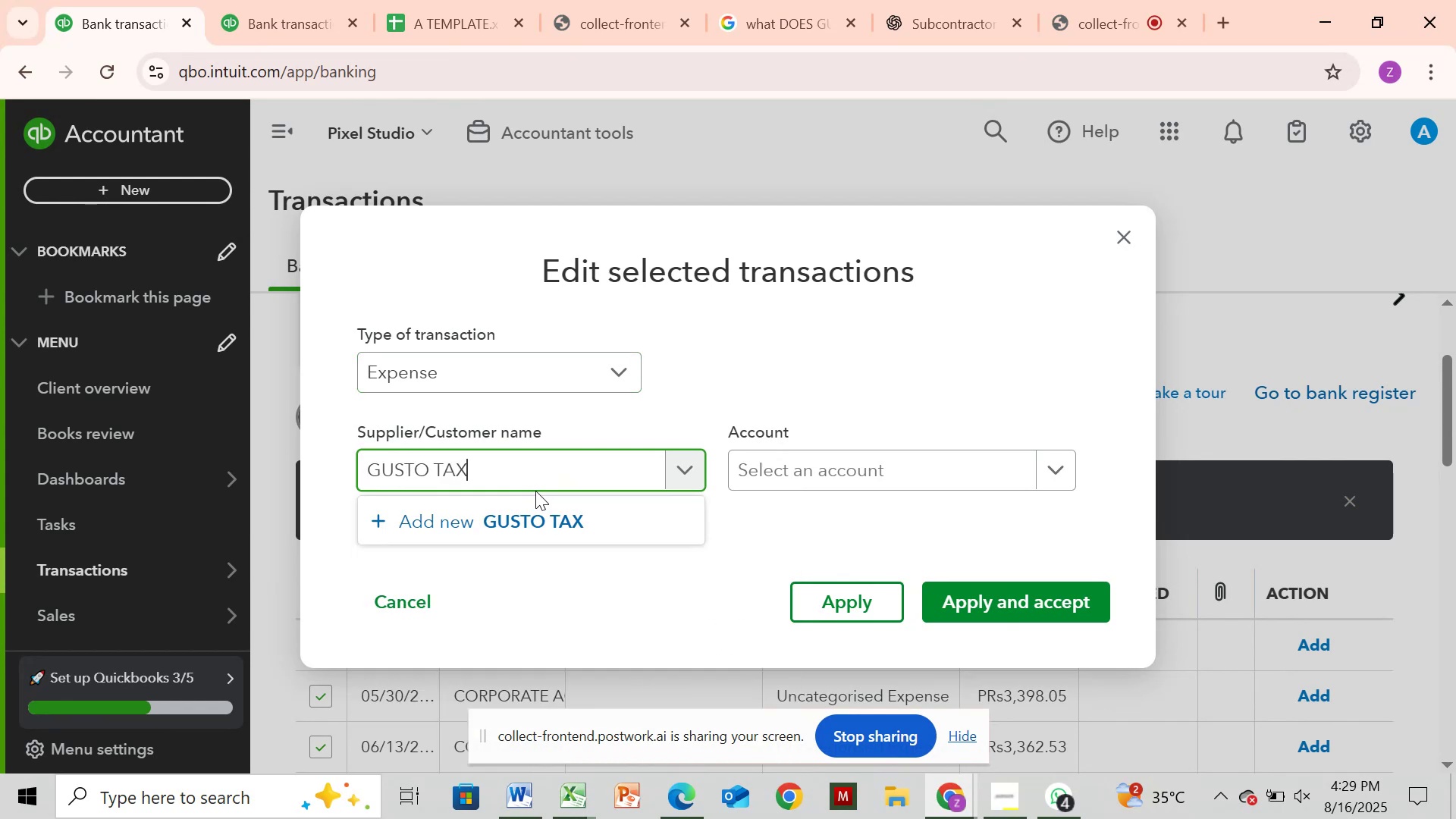 
key(Backspace)
 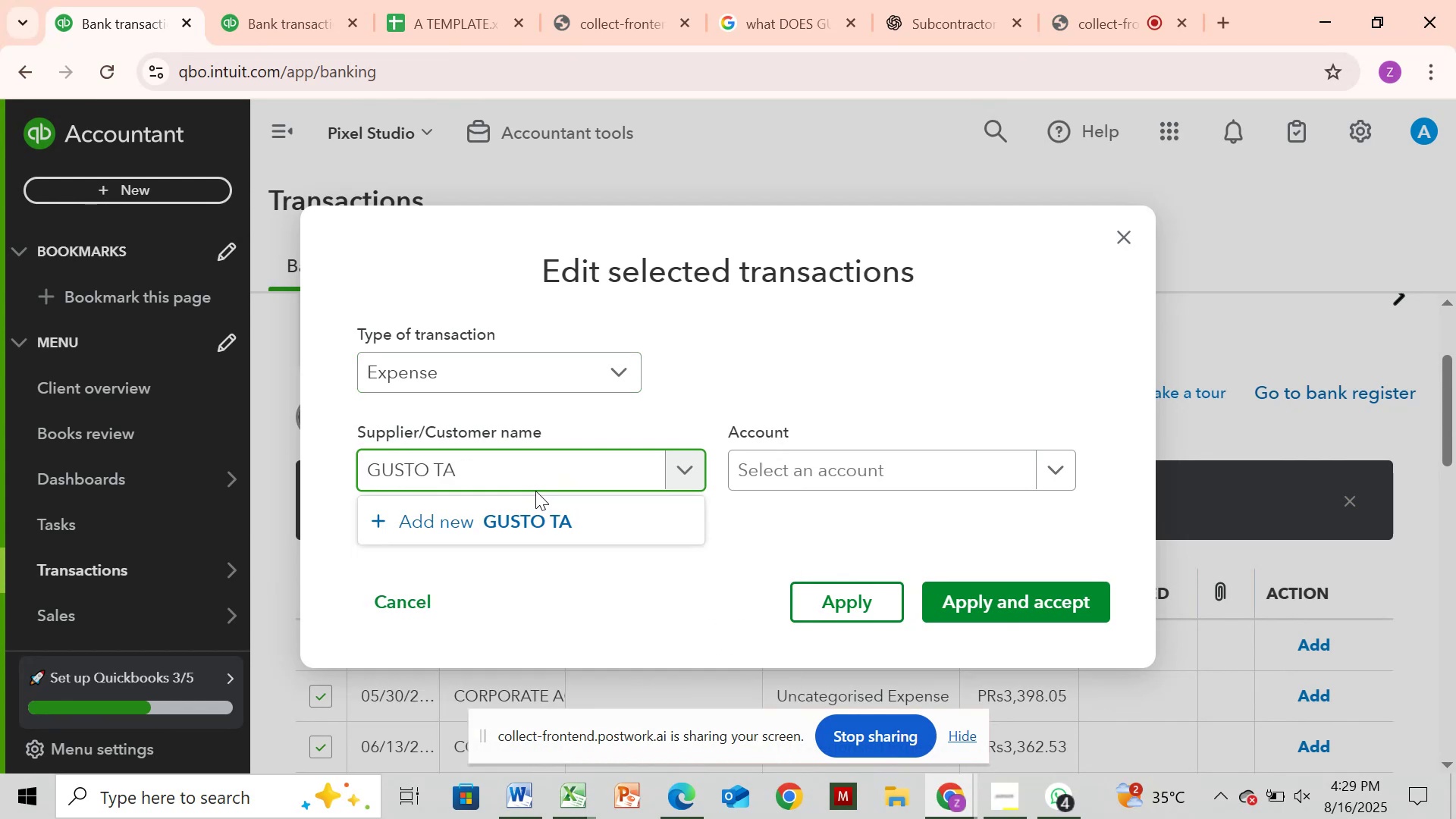 
key(Backspace)
 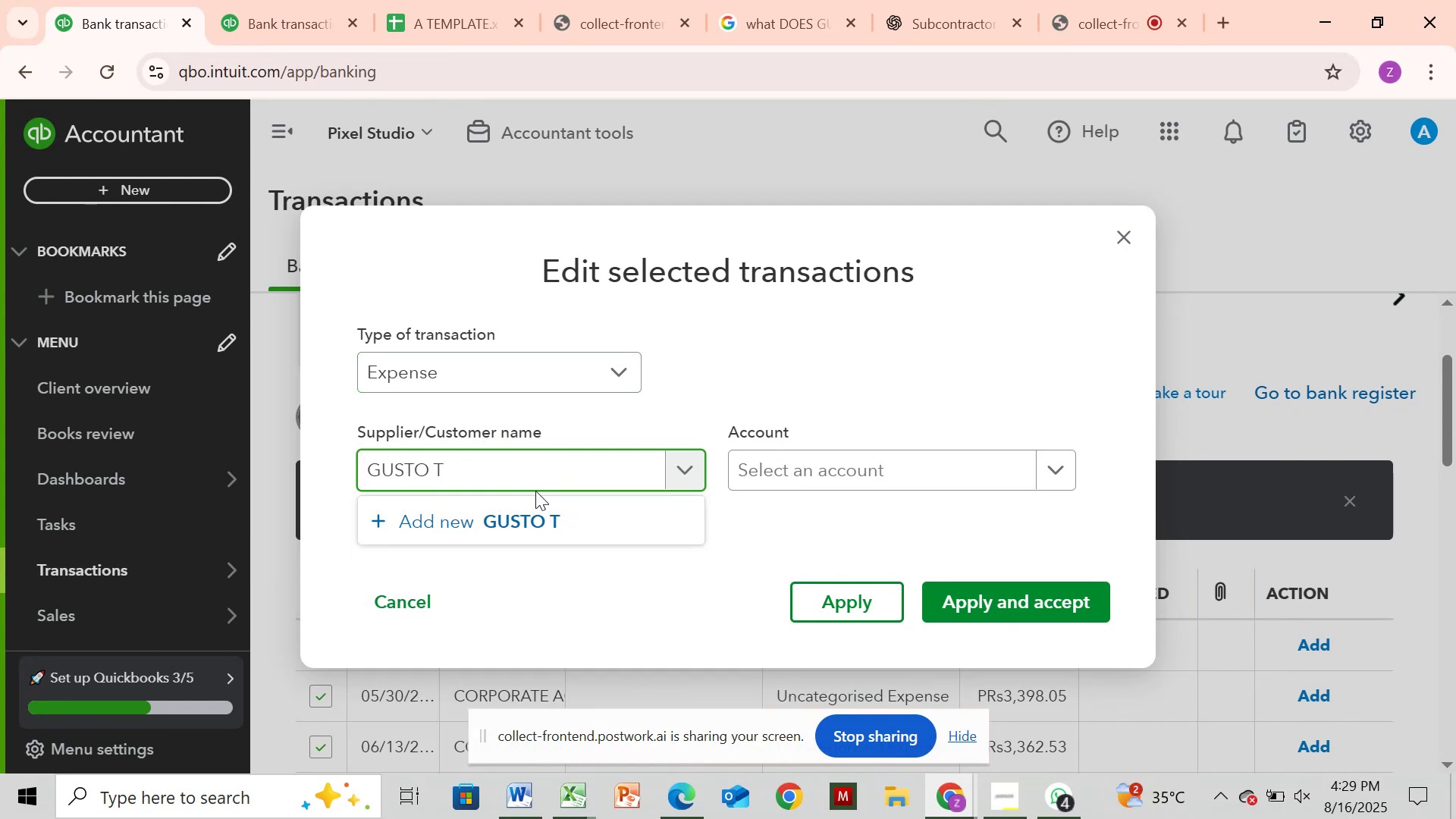 
key(Backspace)
 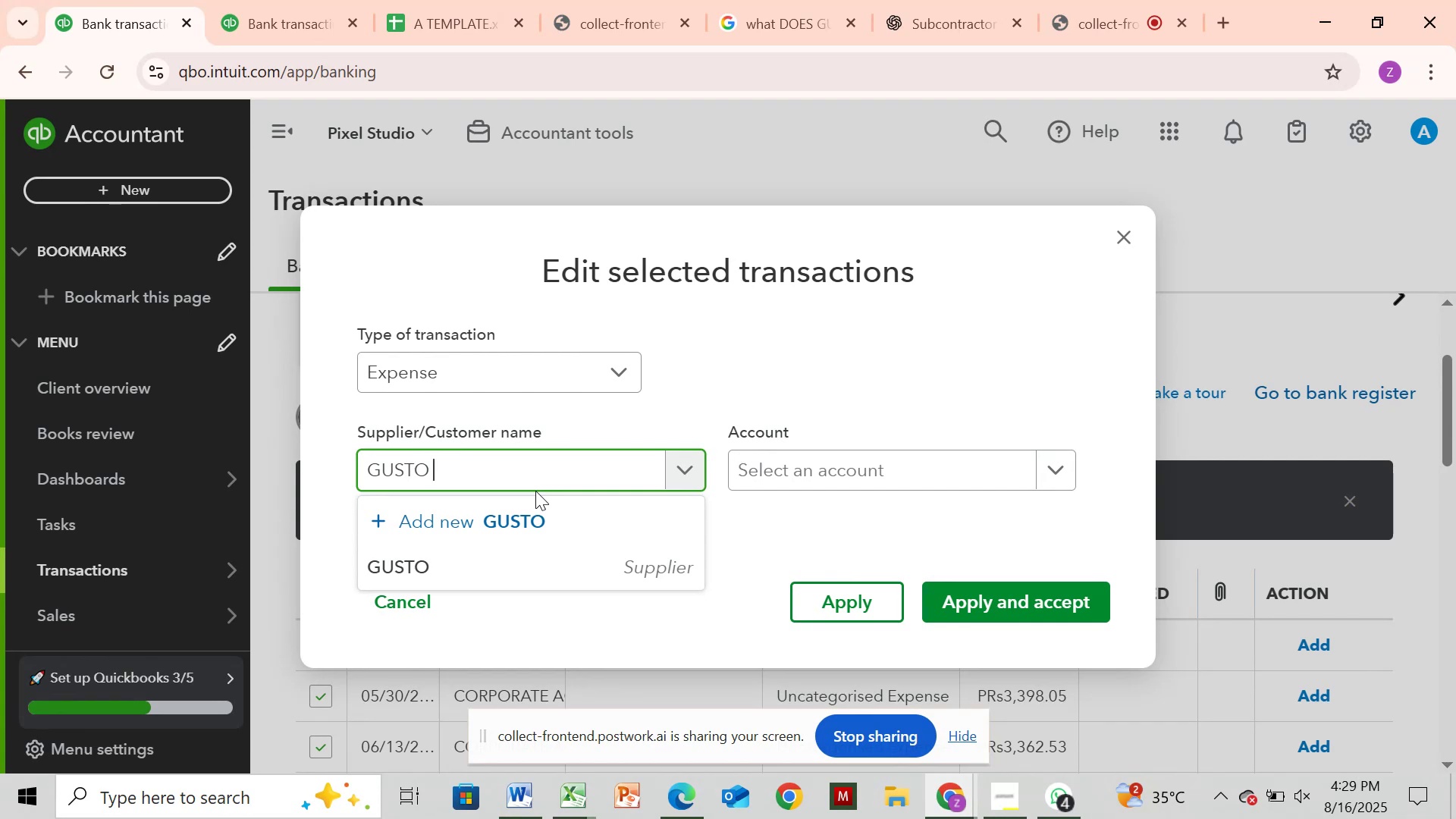 
wait(14.72)
 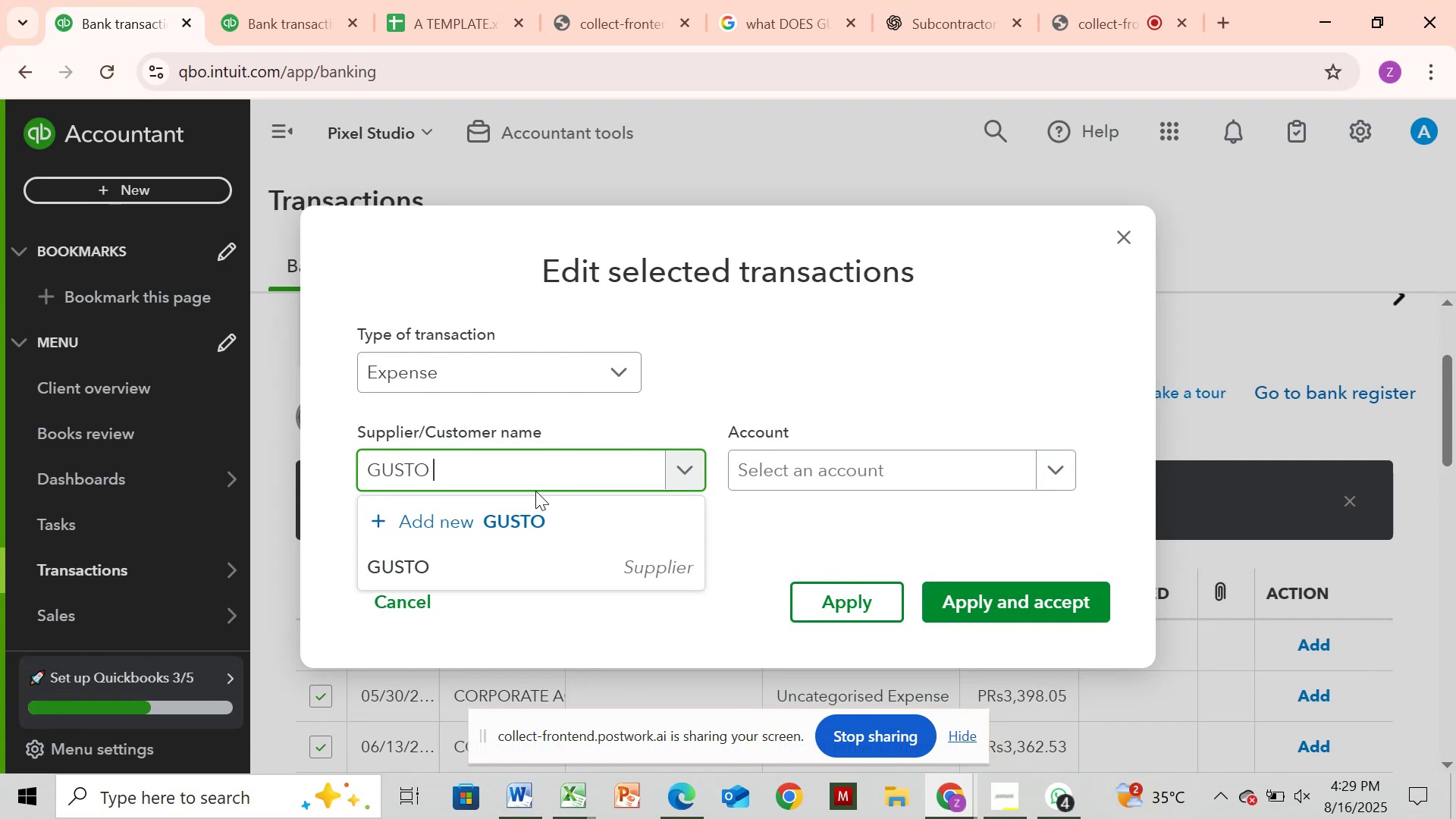 
left_click([783, 11])
 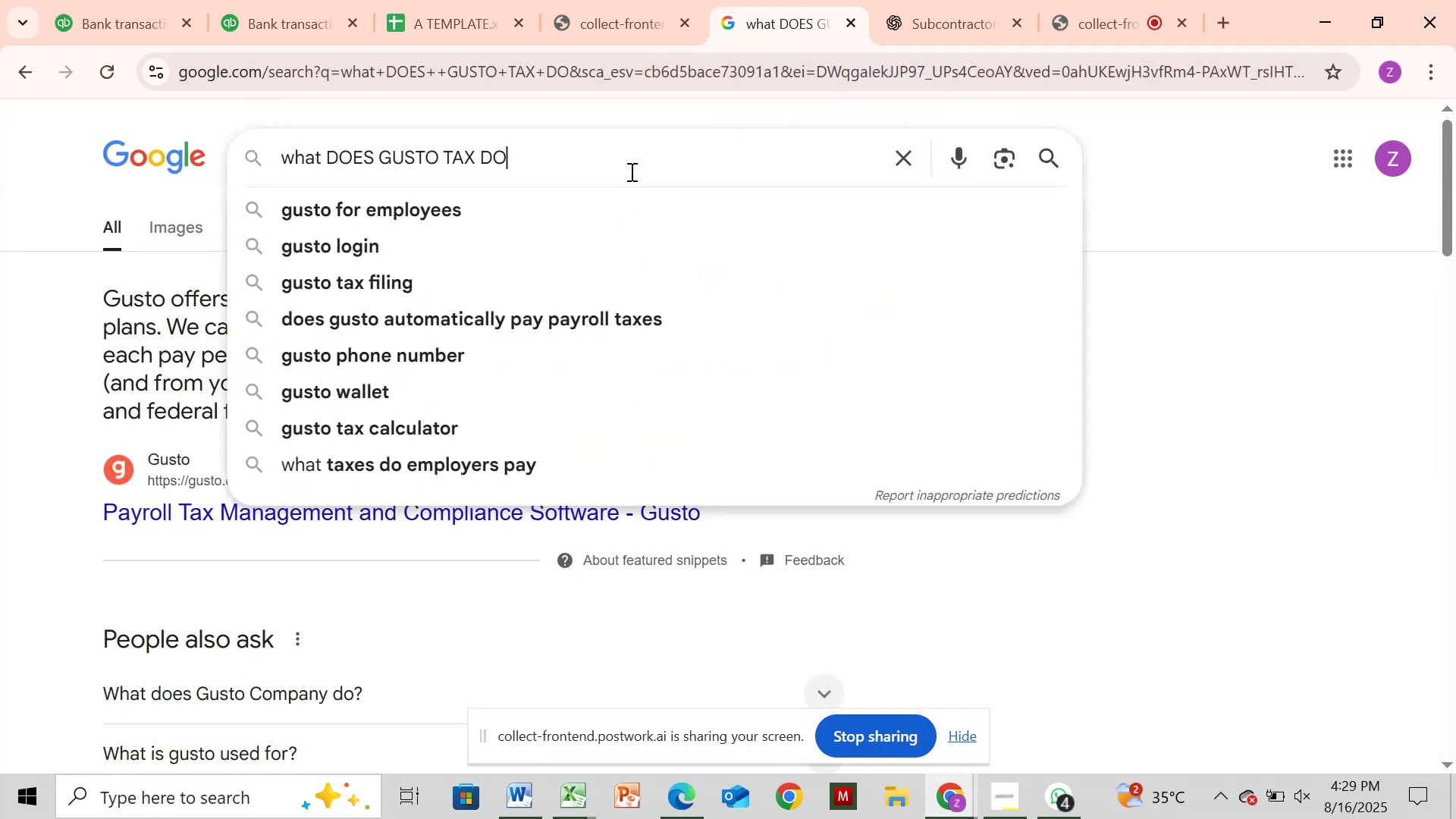 
key(Backspace)
key(Backspace)
key(Backspace)
key(Backspace)
key(Backspace)
key(Backspace)
type(DO)
 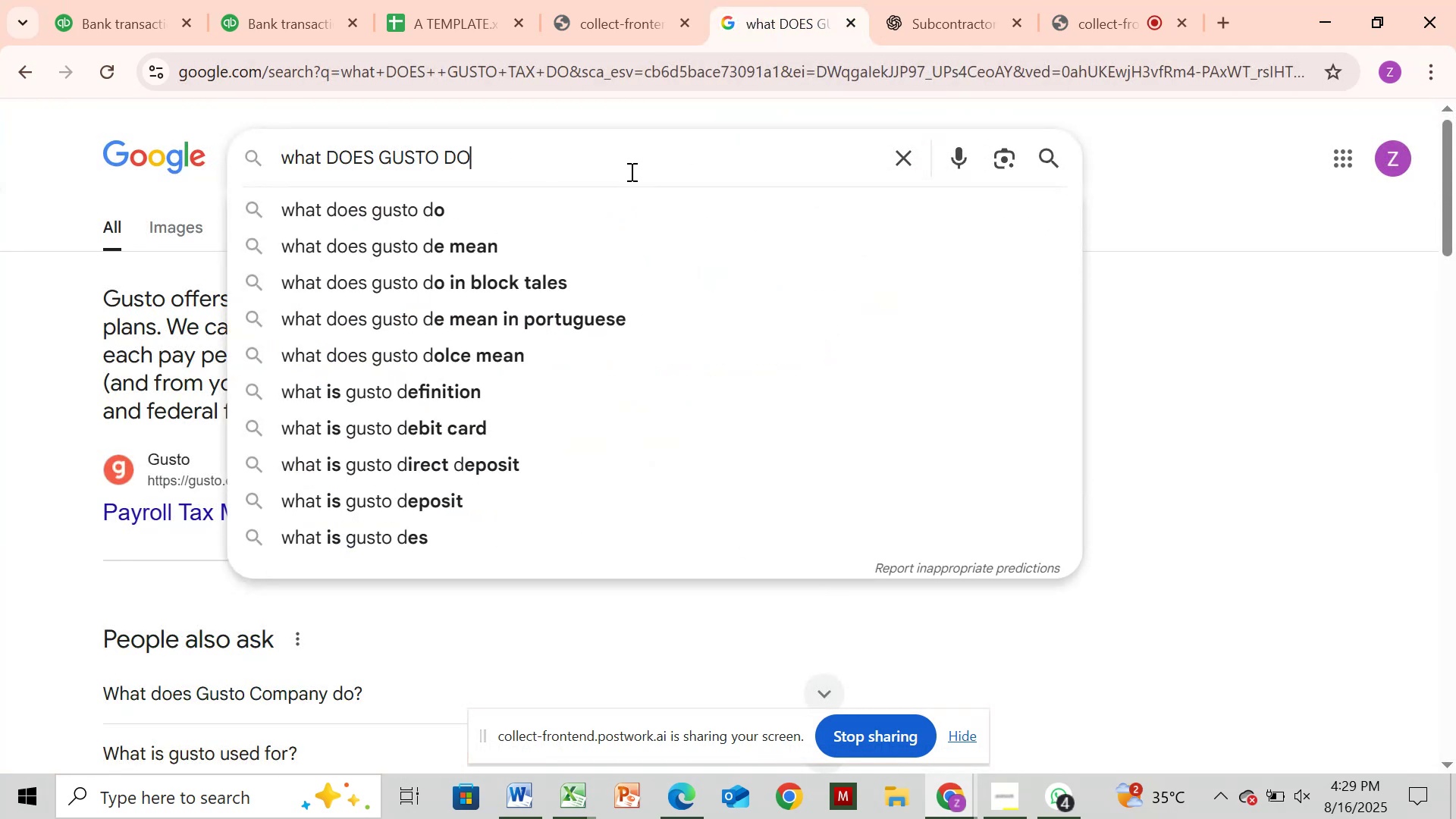 
key(Enter)
 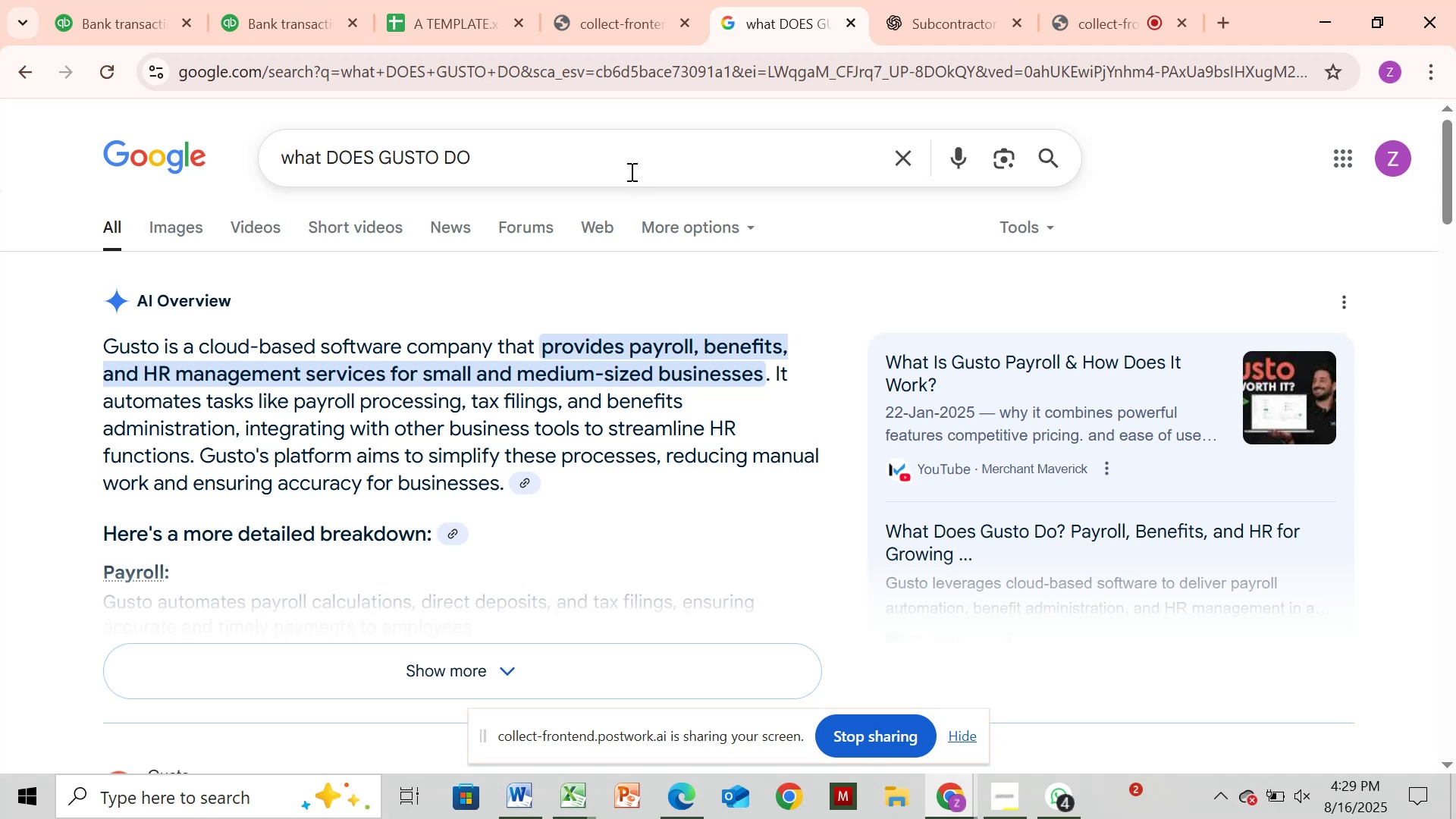 
wait(10.69)
 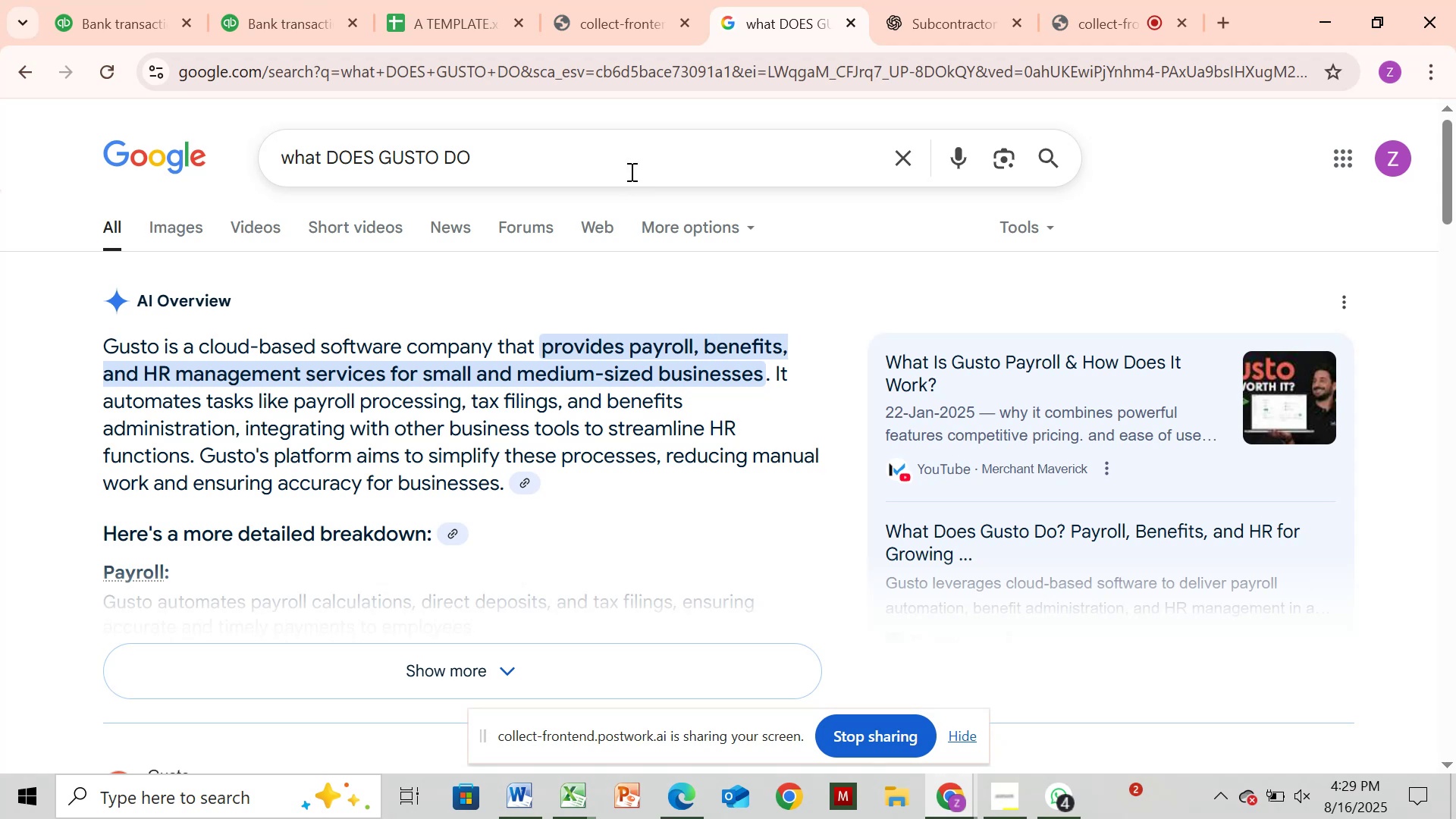 
left_click([116, 14])
 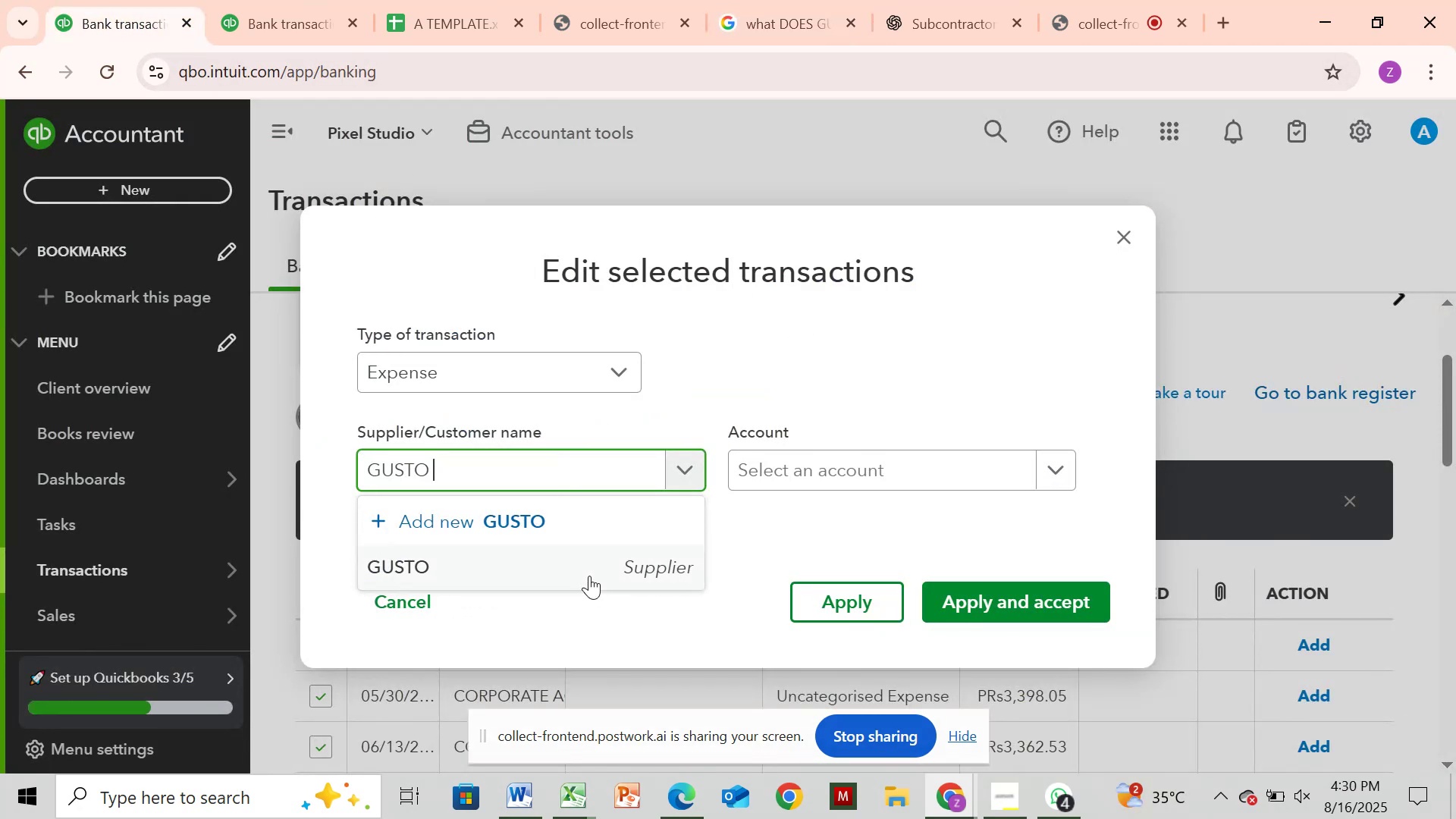 
left_click([591, 563])
 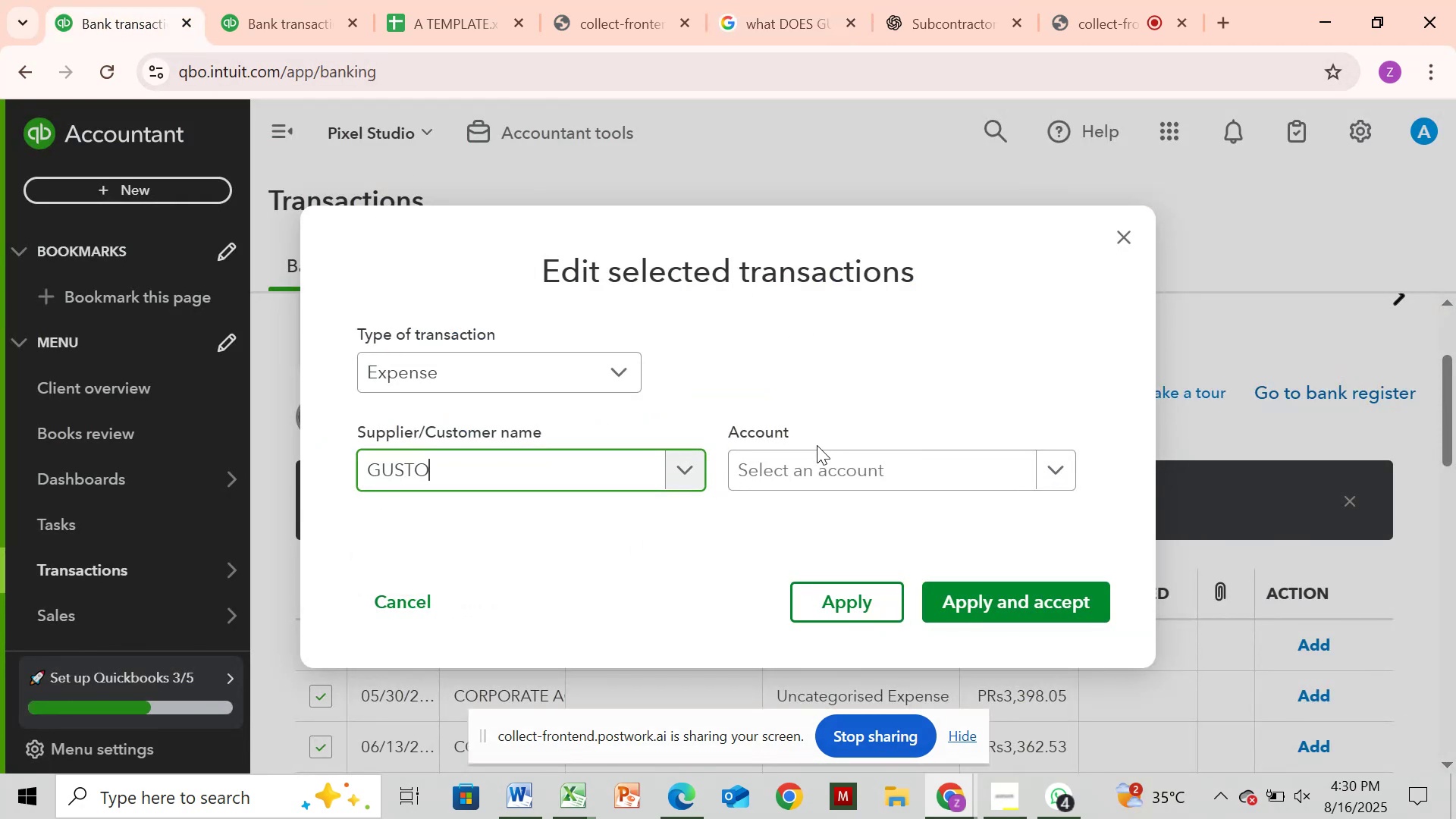 
left_click([818, 454])
 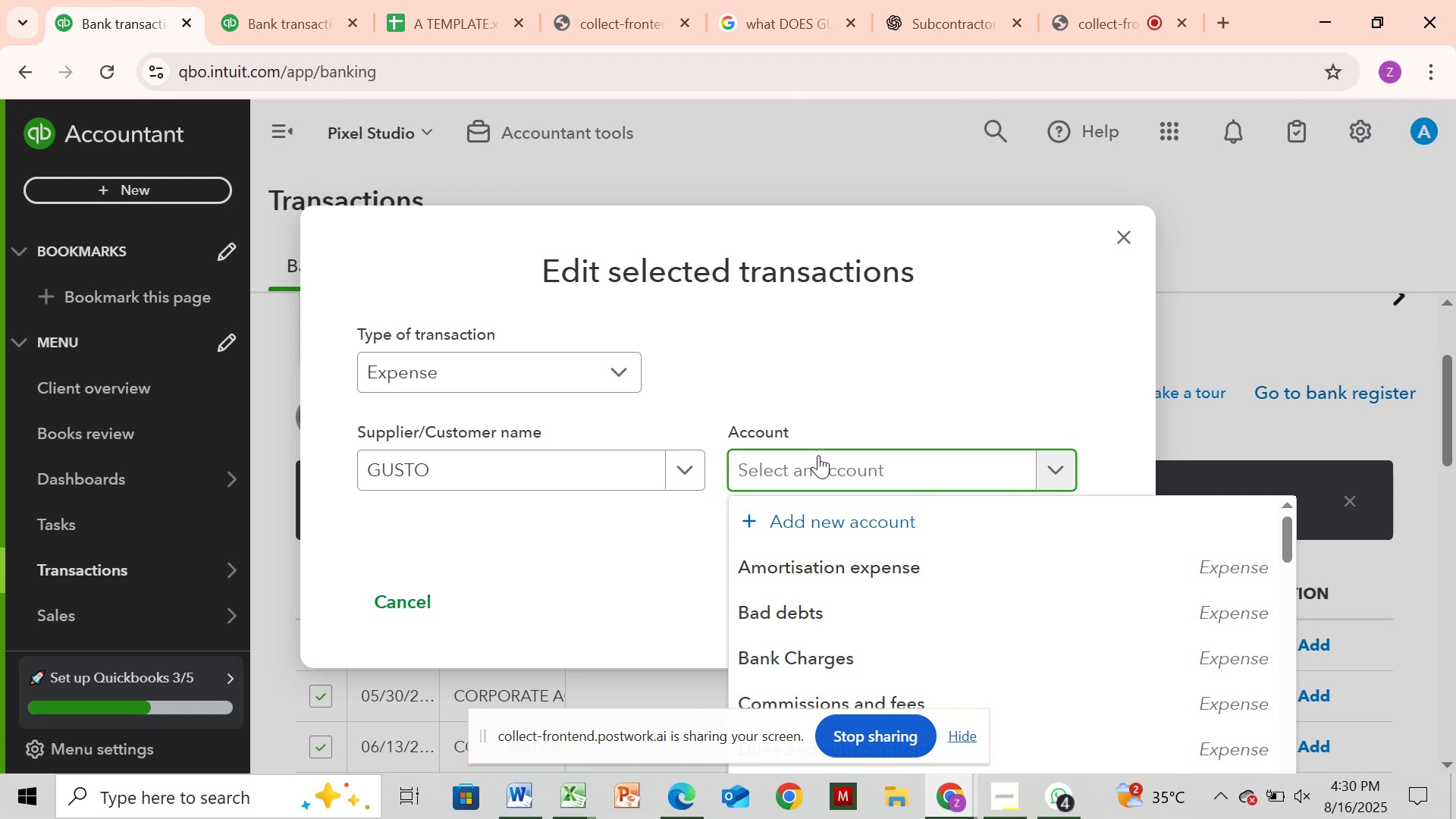 
type(PAY)
 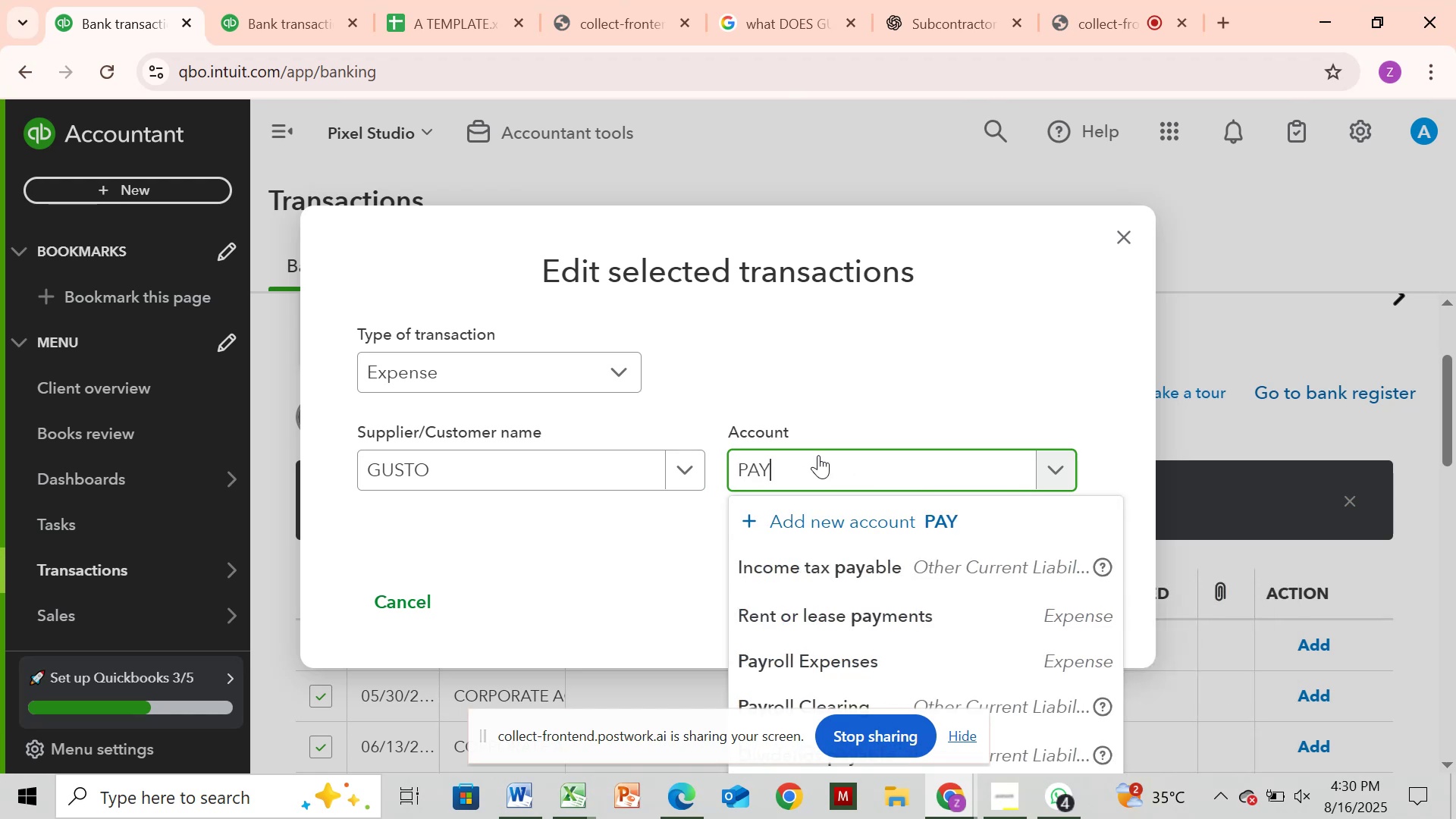 
wait(6.04)
 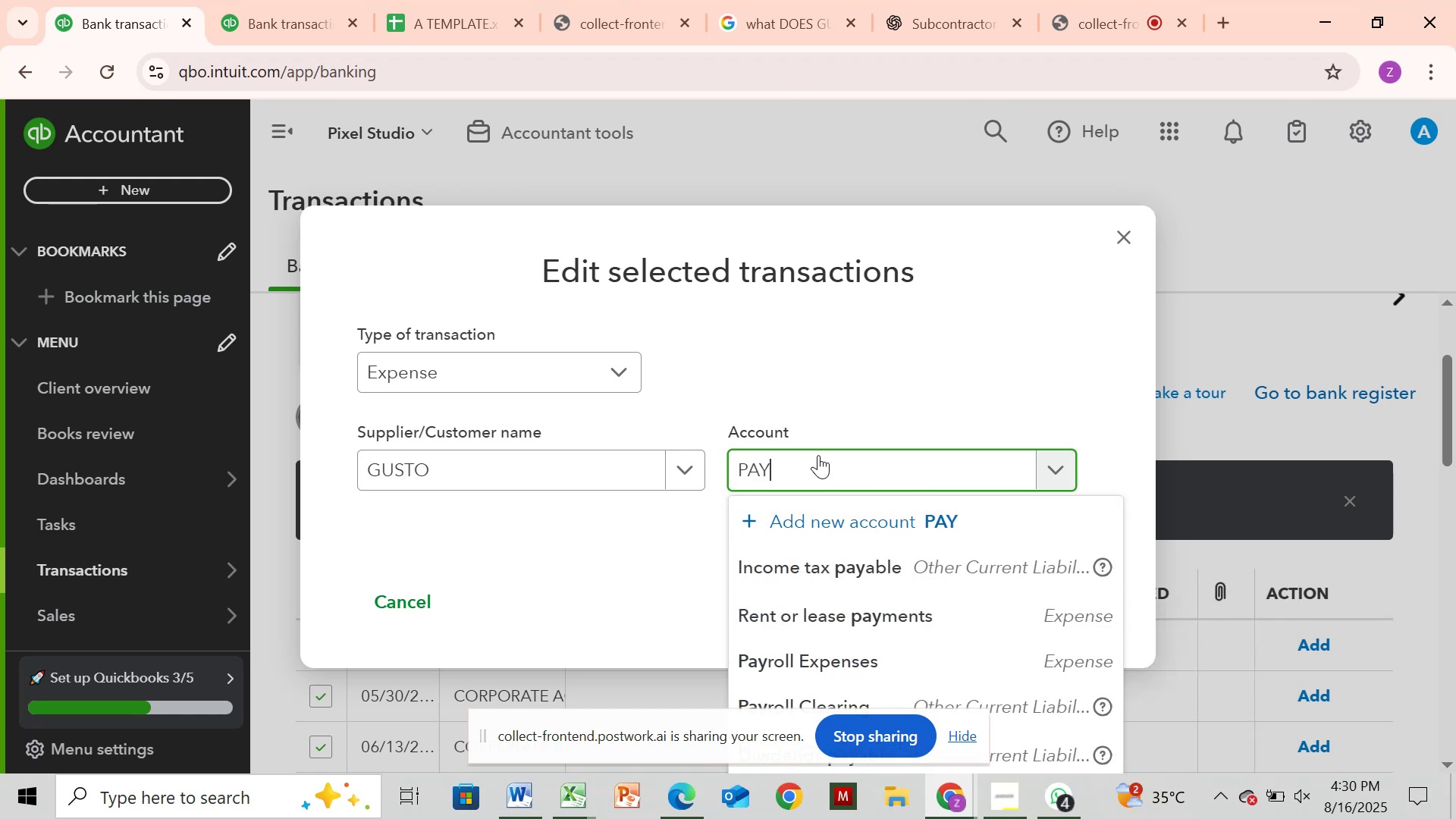 
hold_key(key=Backspace, duration=0.66)
 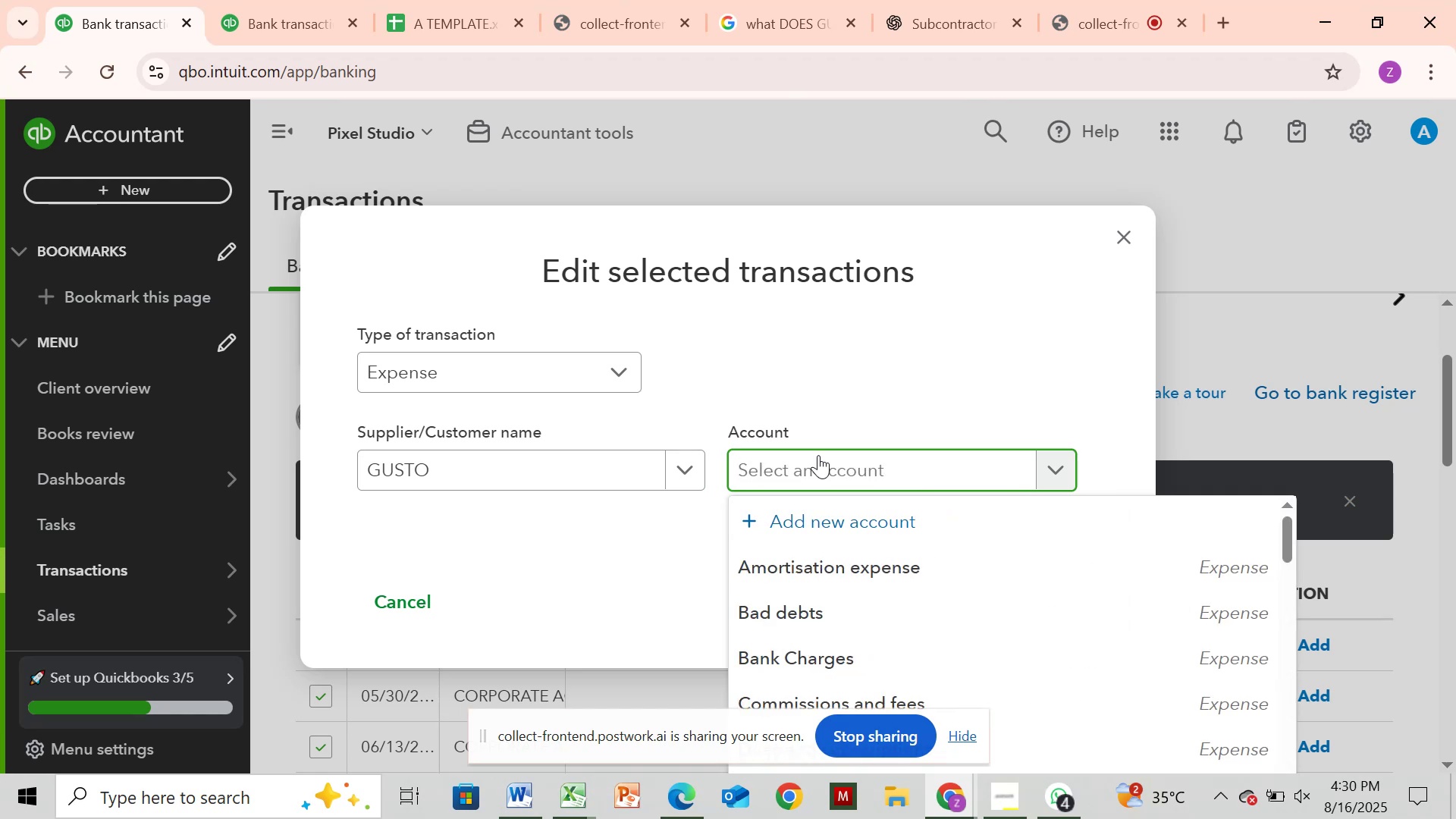 
type(TAX)
 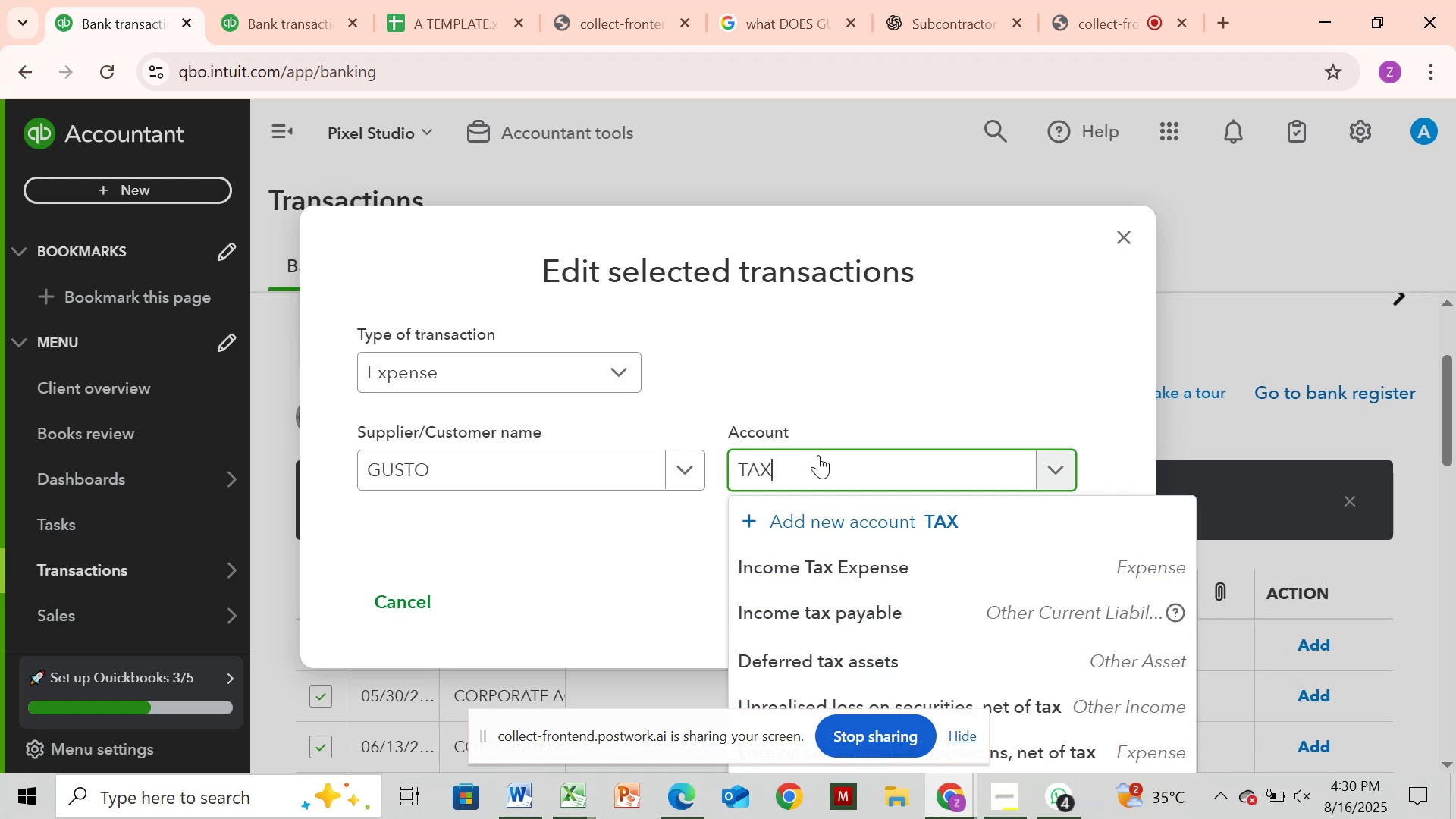 
wait(7.58)
 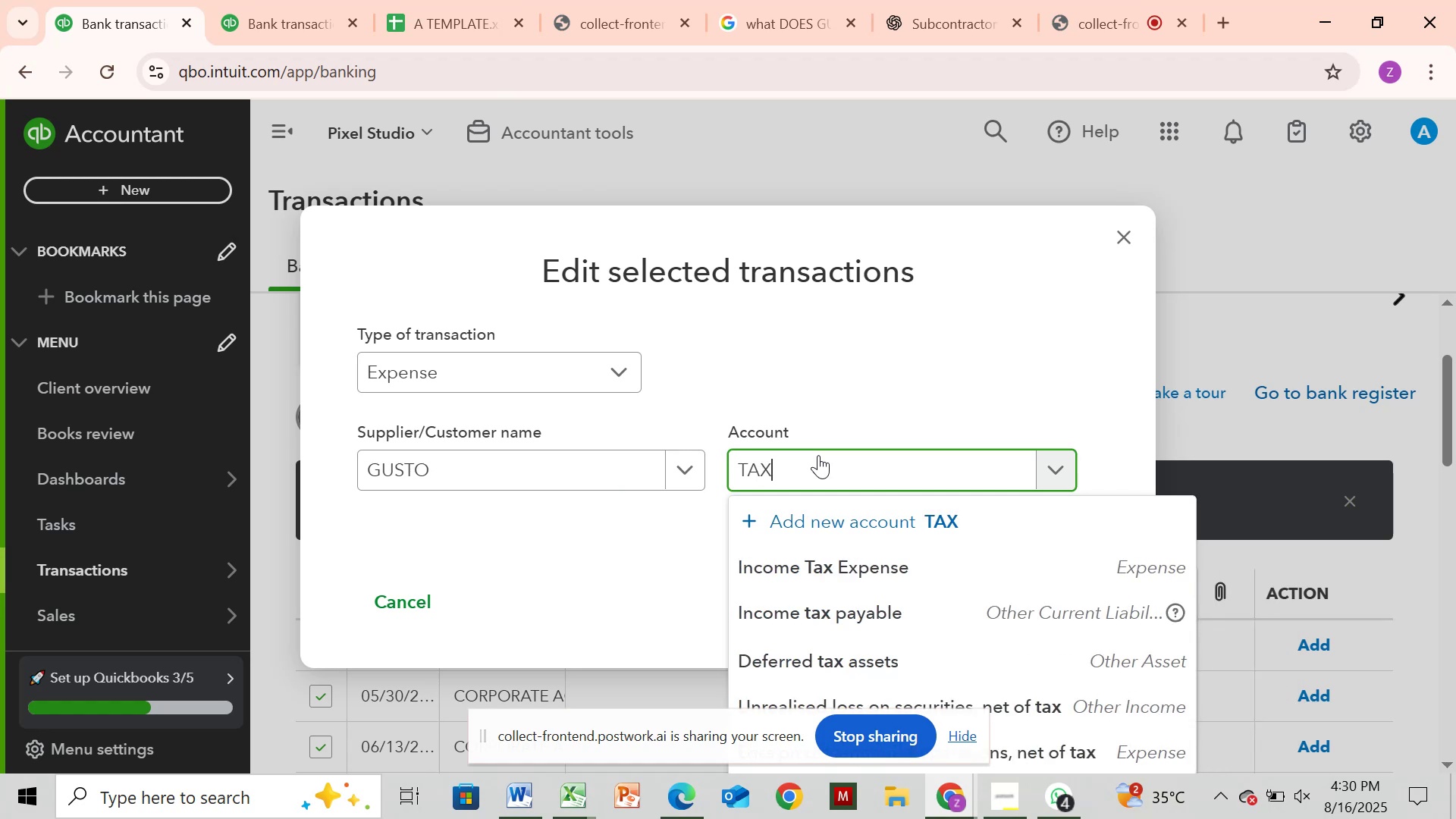 
scroll: coordinate [818, 455], scroll_direction: up, amount: 1.0
 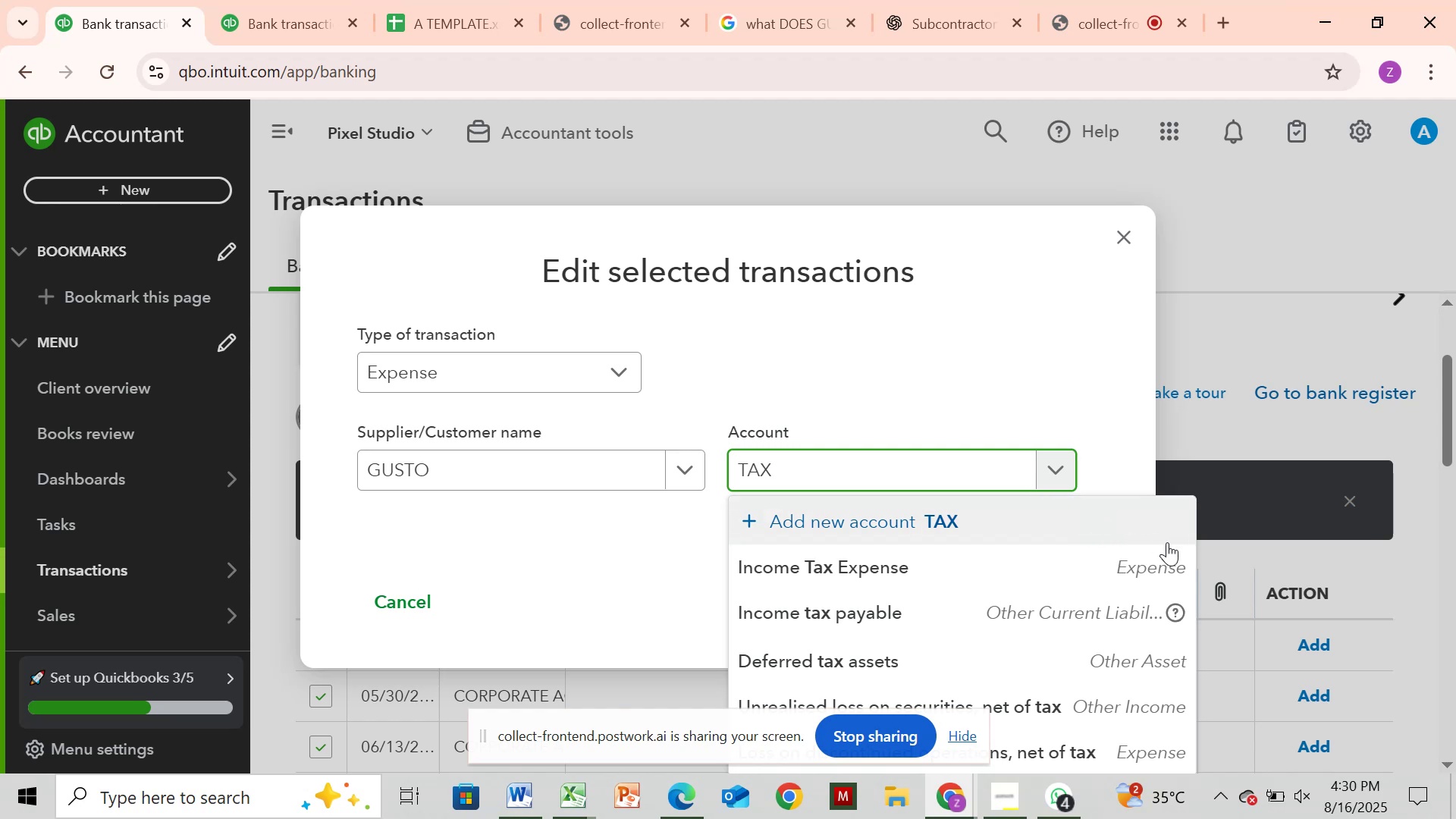 
left_click_drag(start_coordinate=[1192, 549], to_coordinate=[1218, 704])
 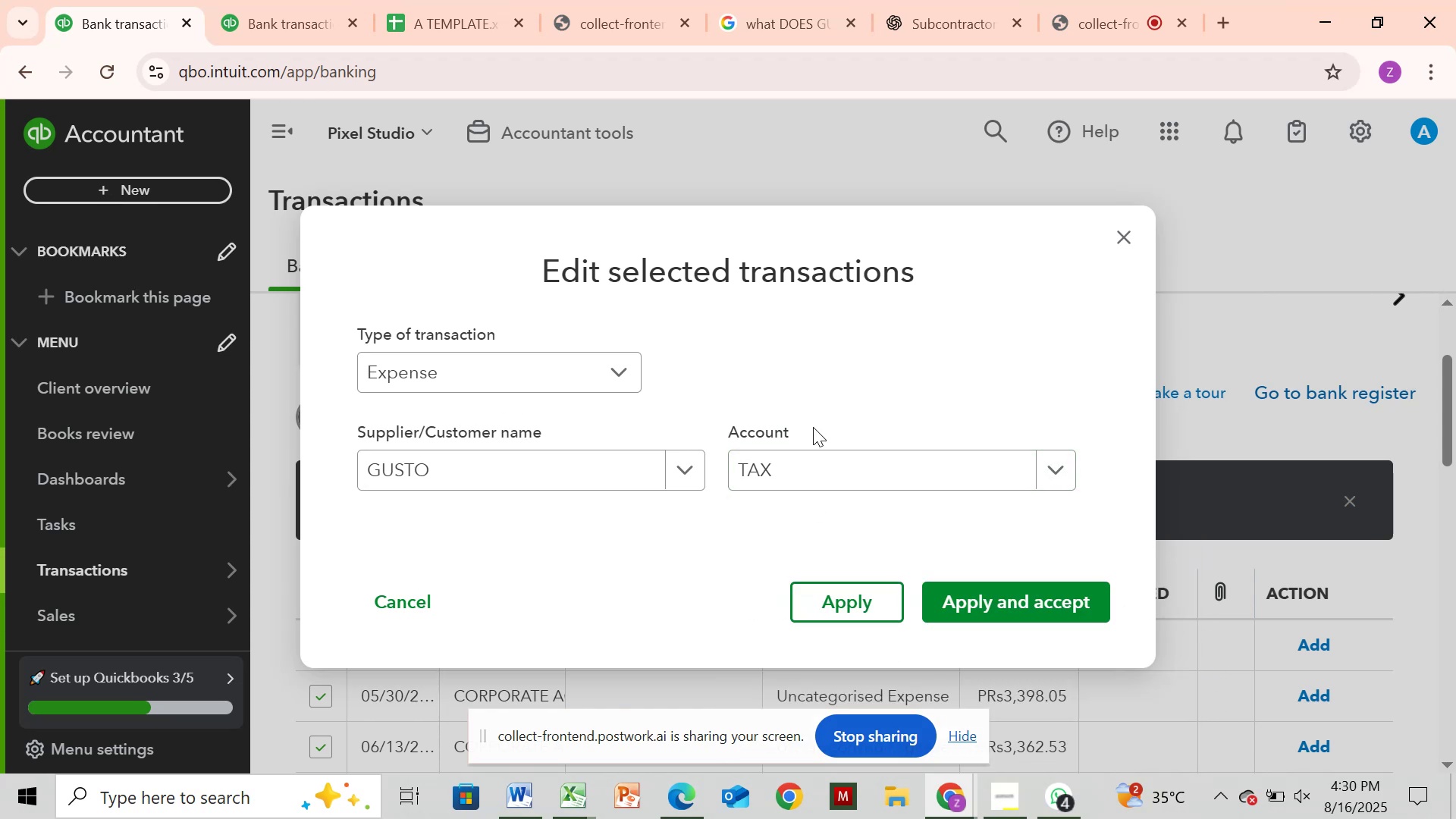 
left_click([834, 472])
 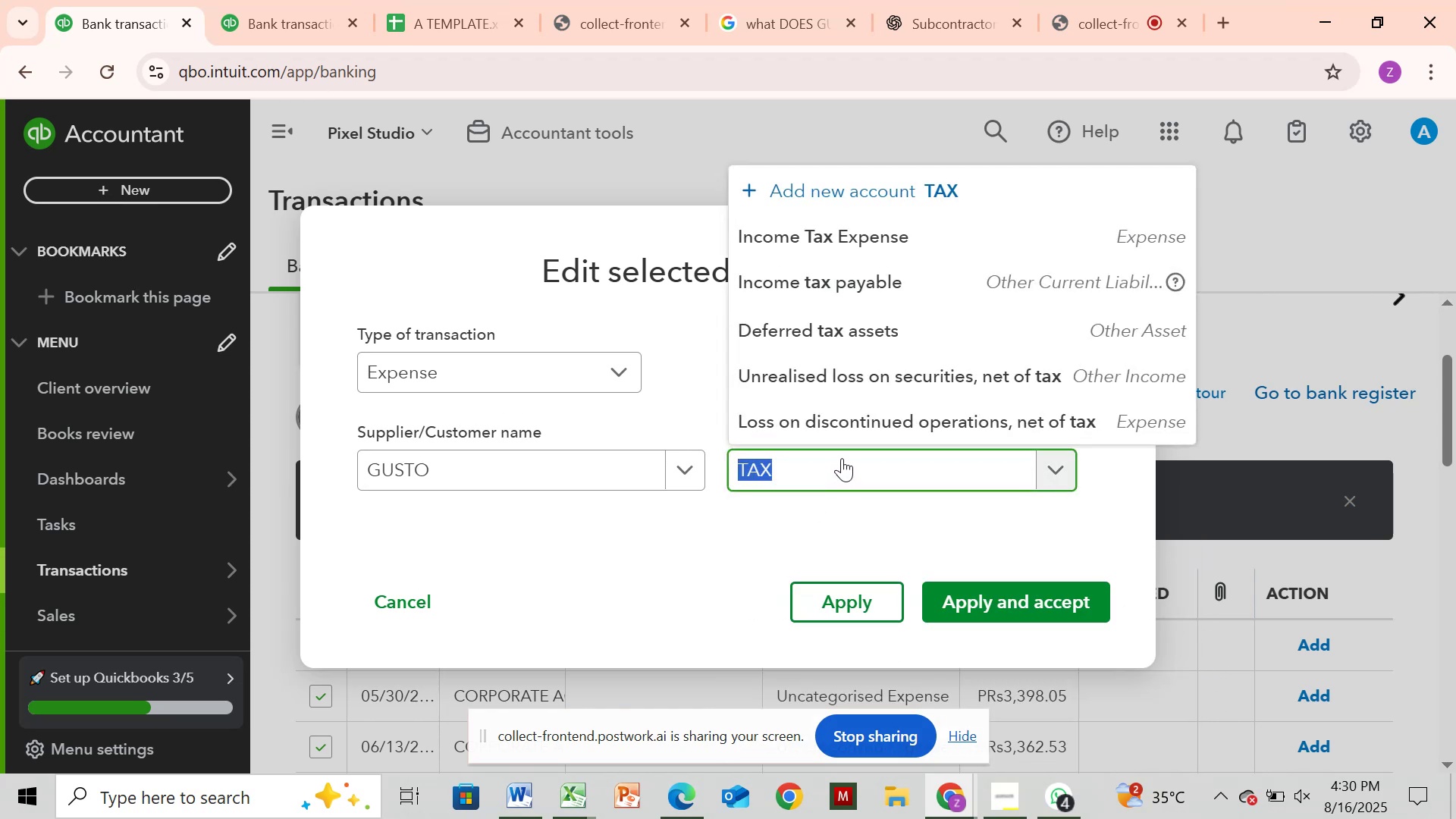 
key(Backspace)
 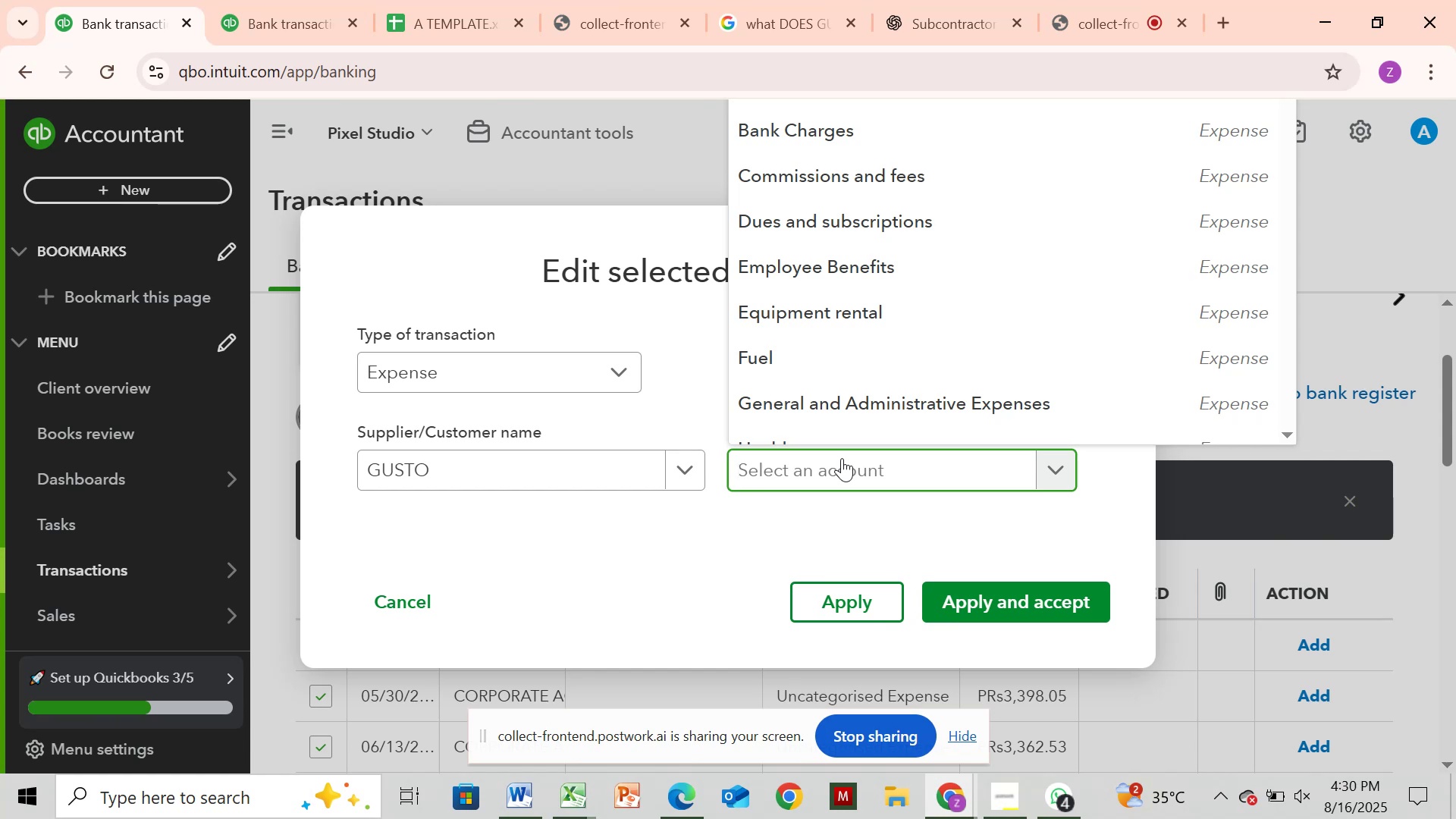 
left_click([842, 459])
 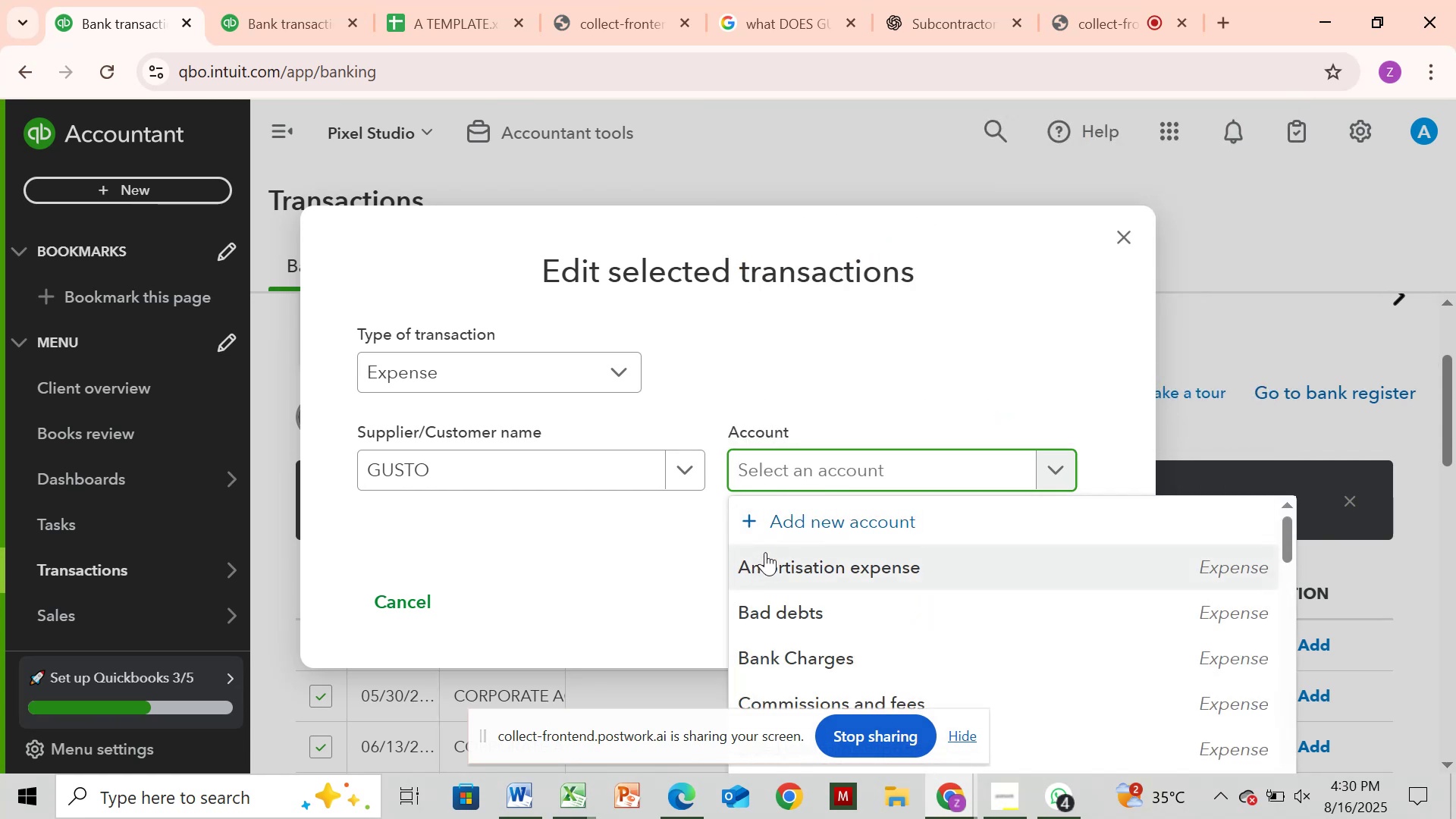 
left_click([765, 526])
 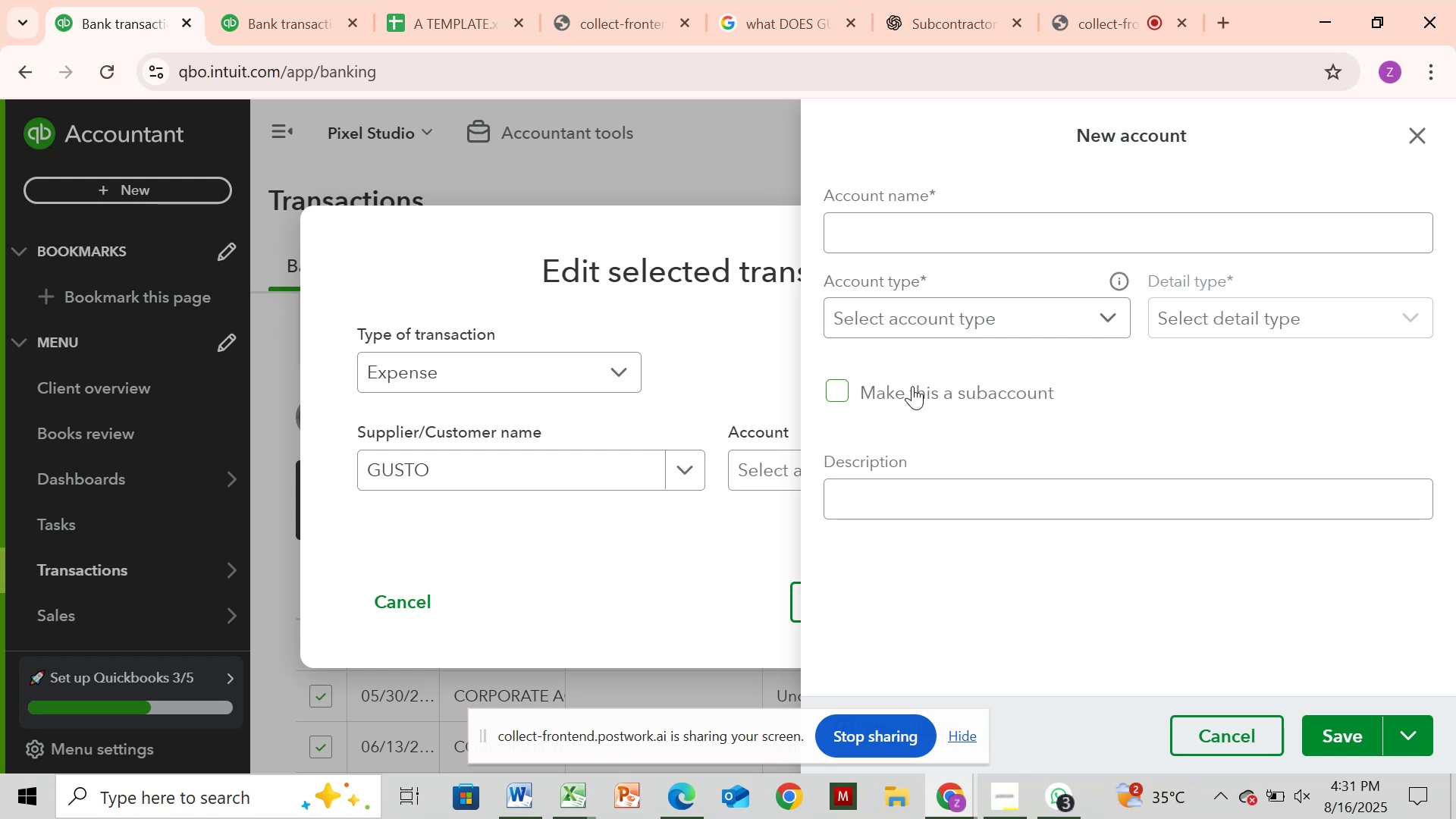 
wait(58.03)
 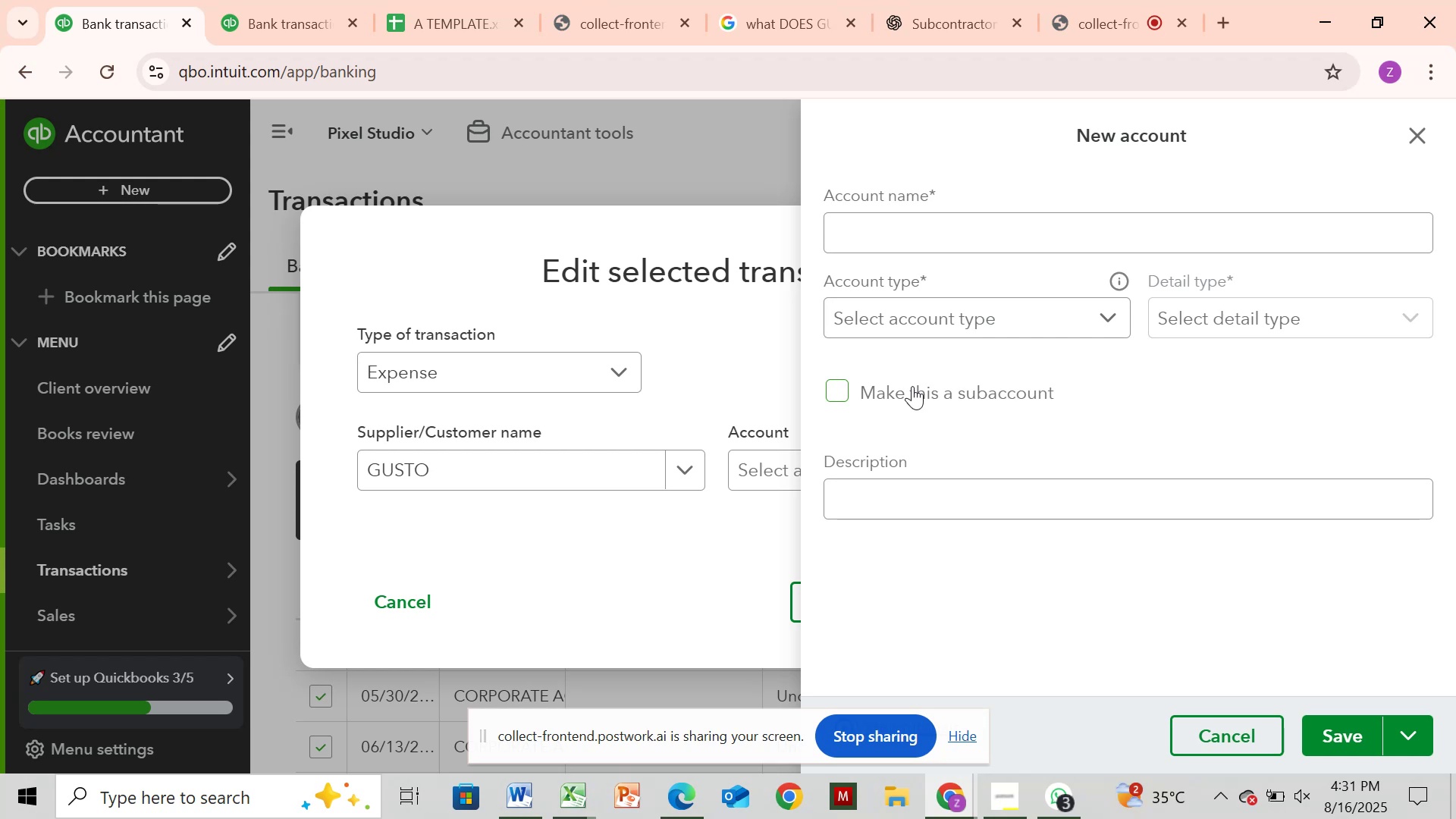 
left_click([924, 238])
 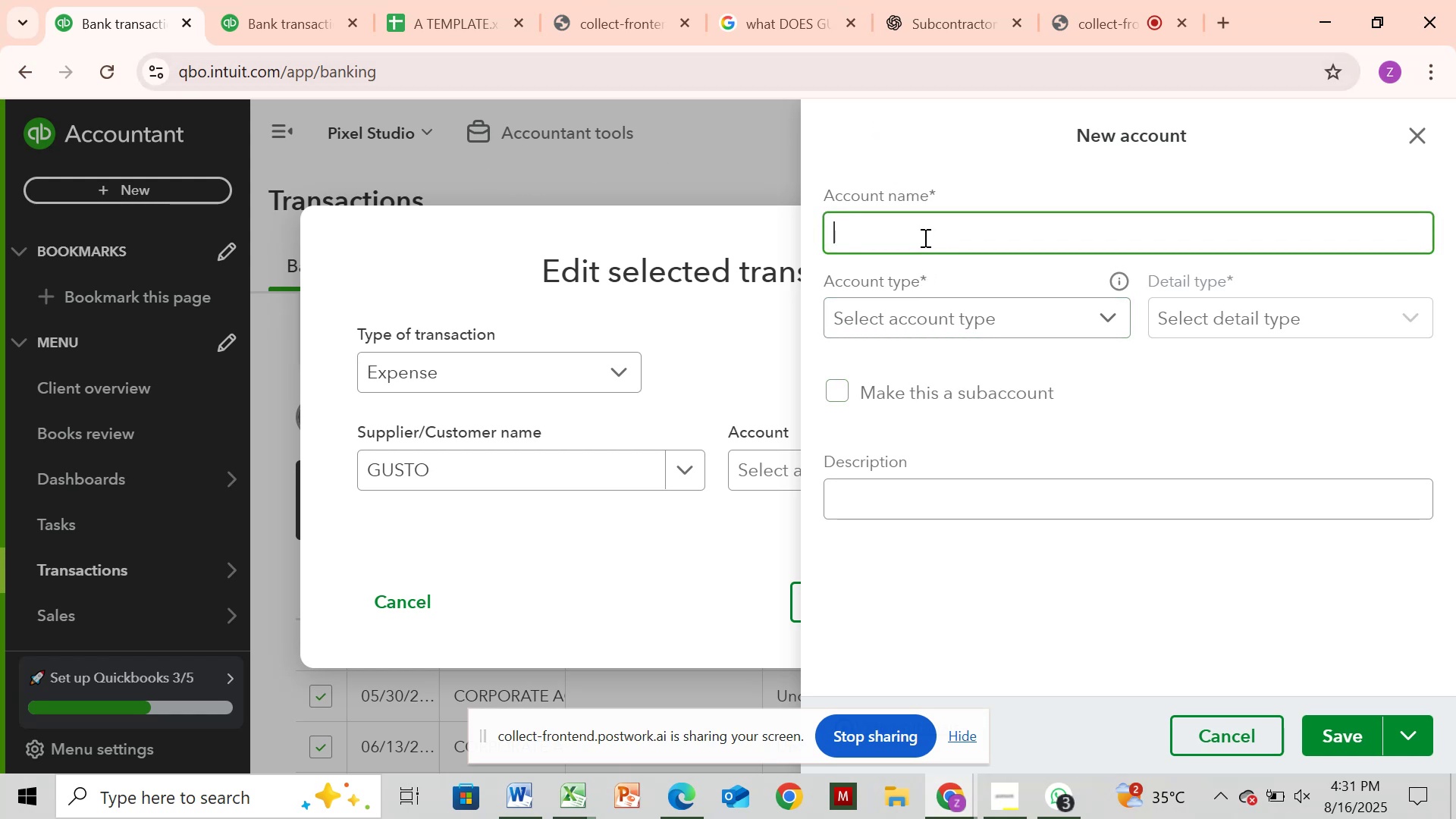 
wait(6.06)
 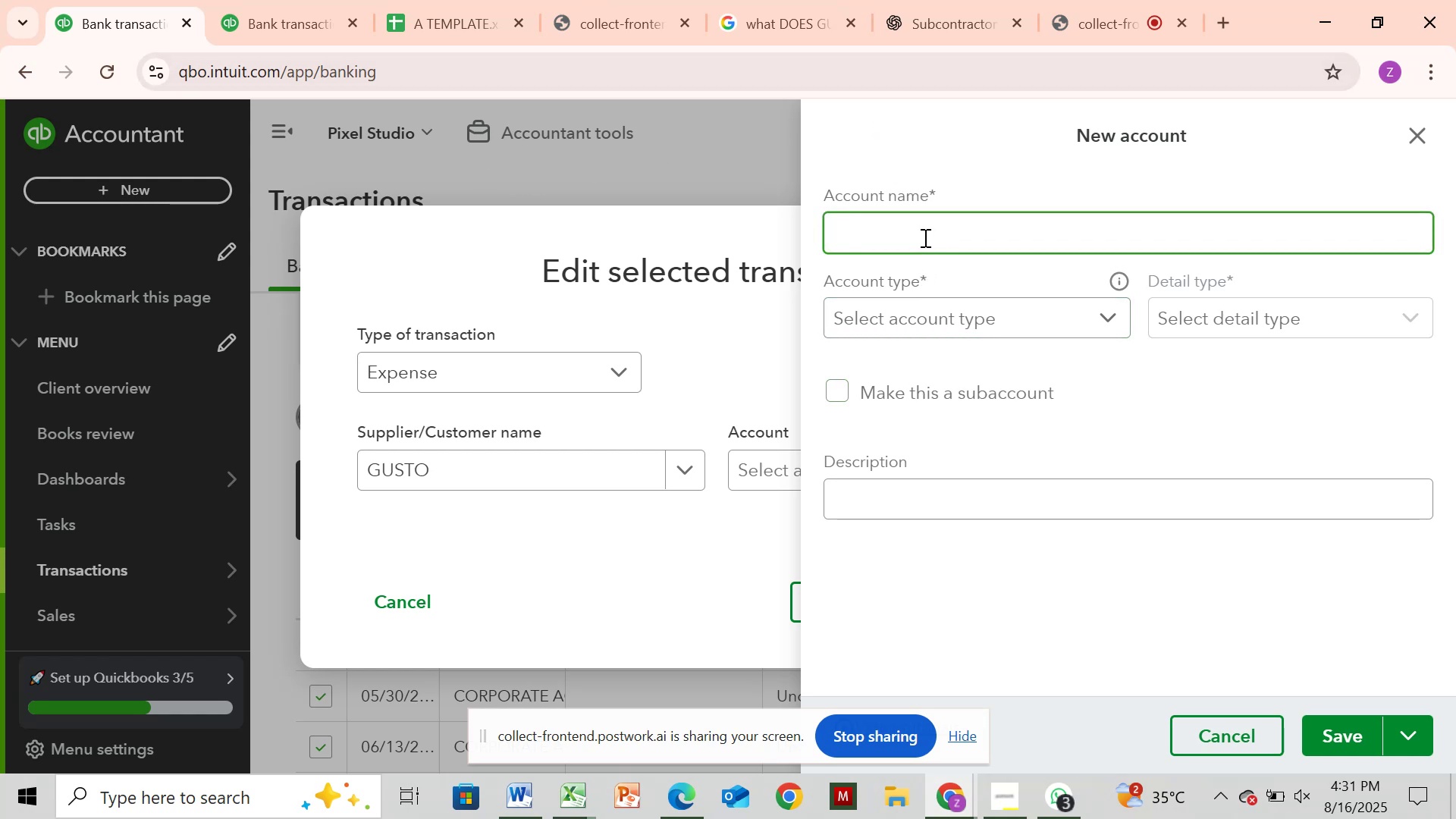 
type(PA)
key(Backspace)
type(ayrol)
 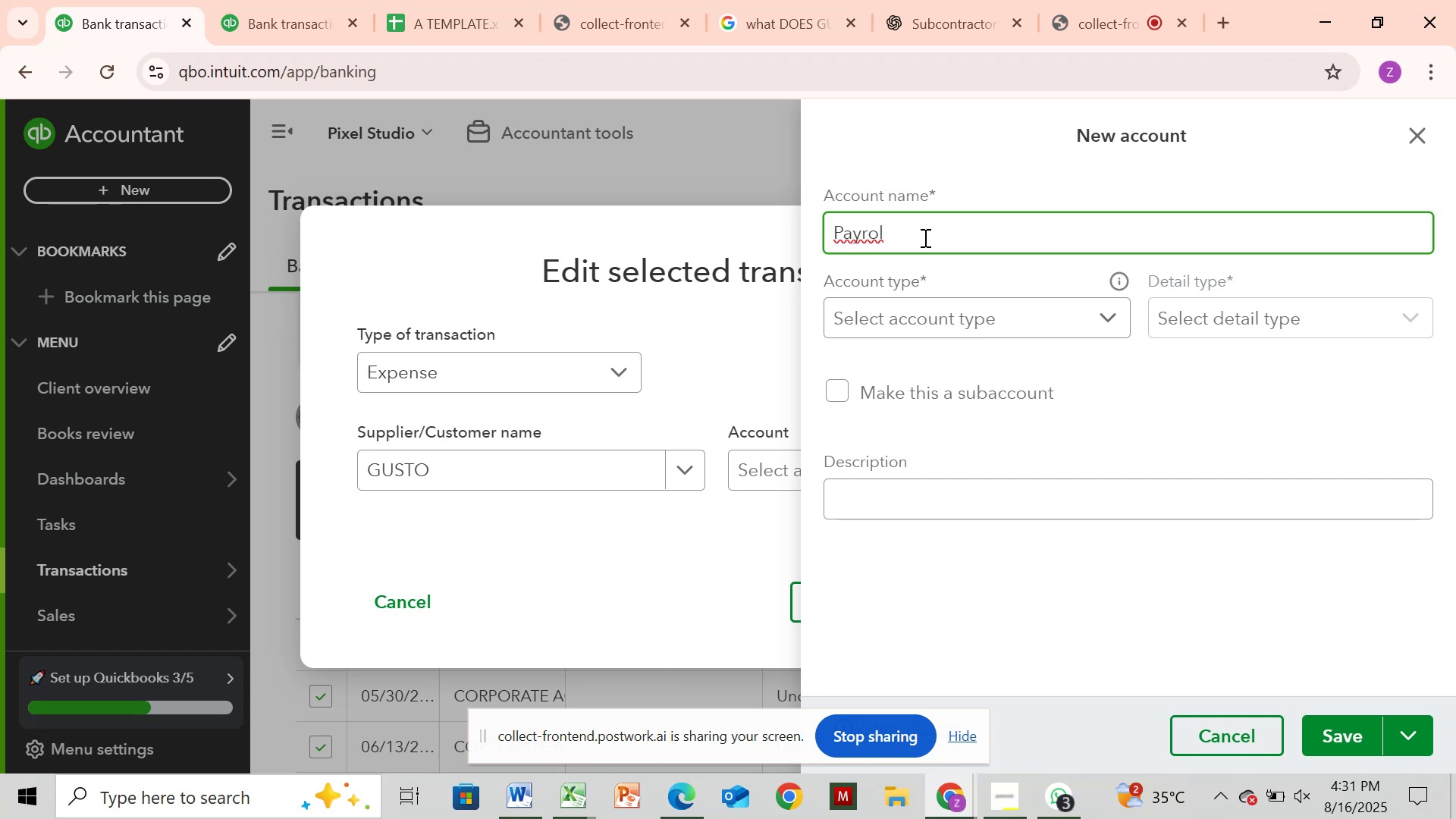 
mouse_move([933, 26])
 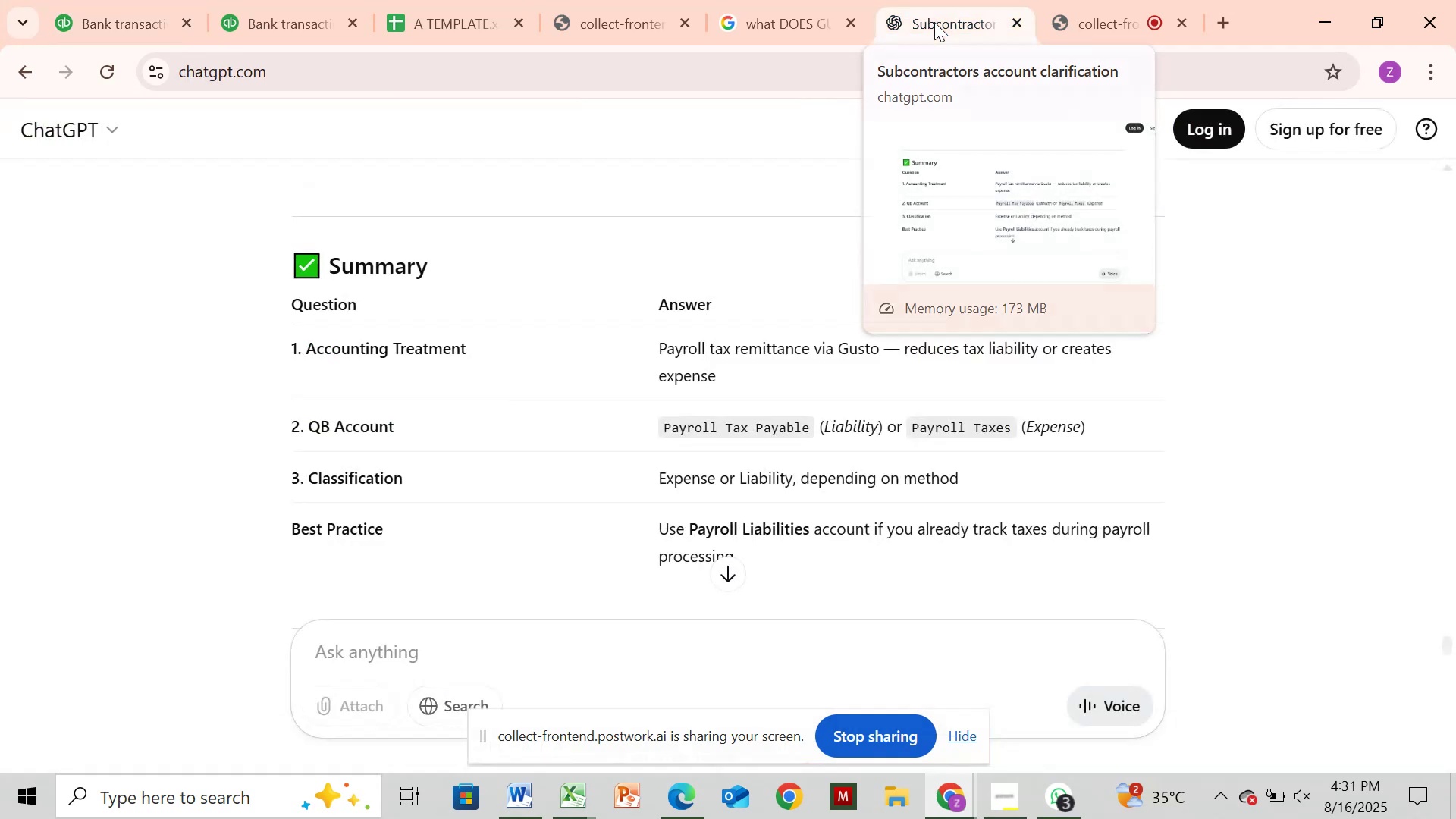 
left_click([934, 22])
 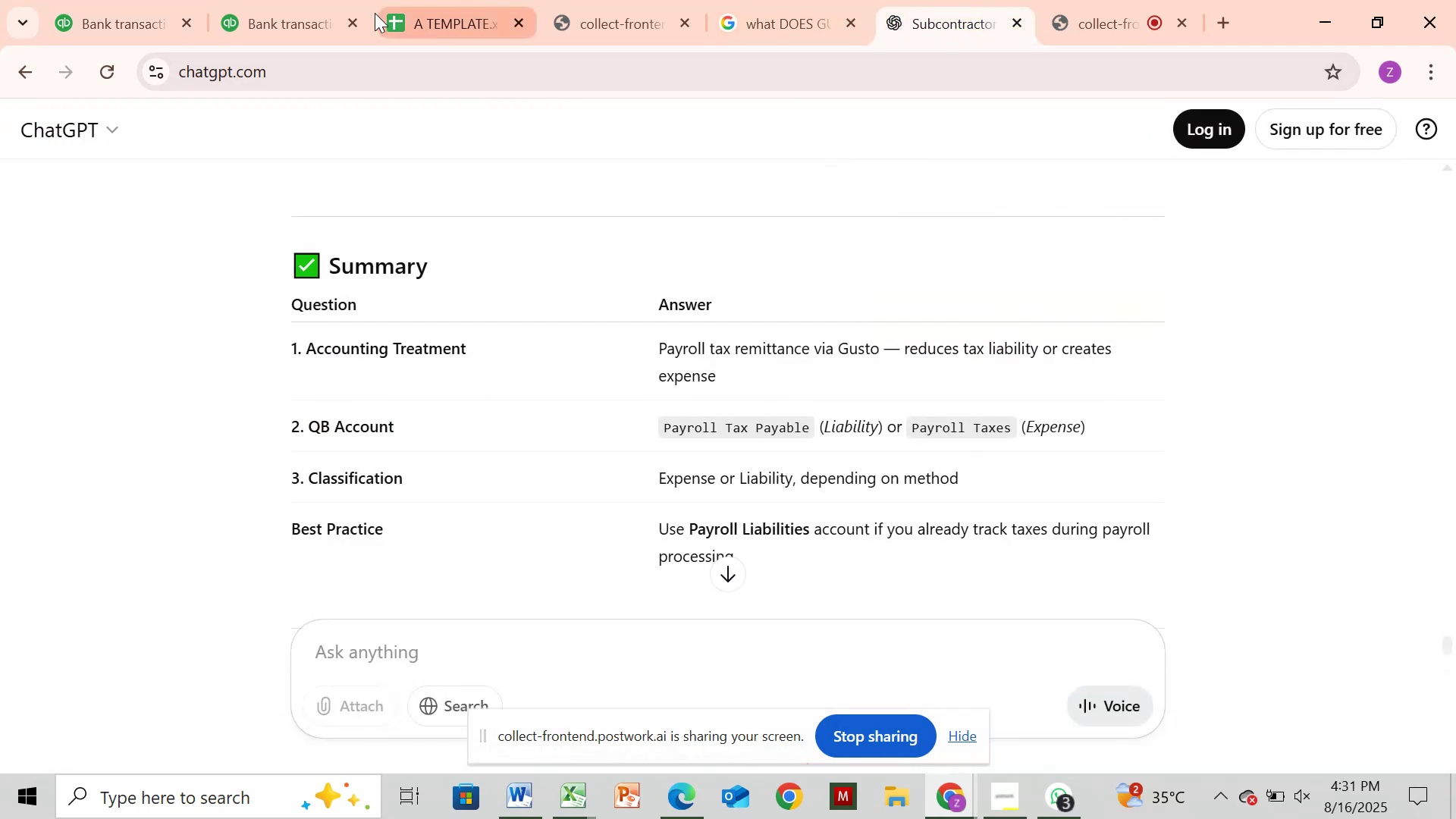 
left_click([143, 18])
 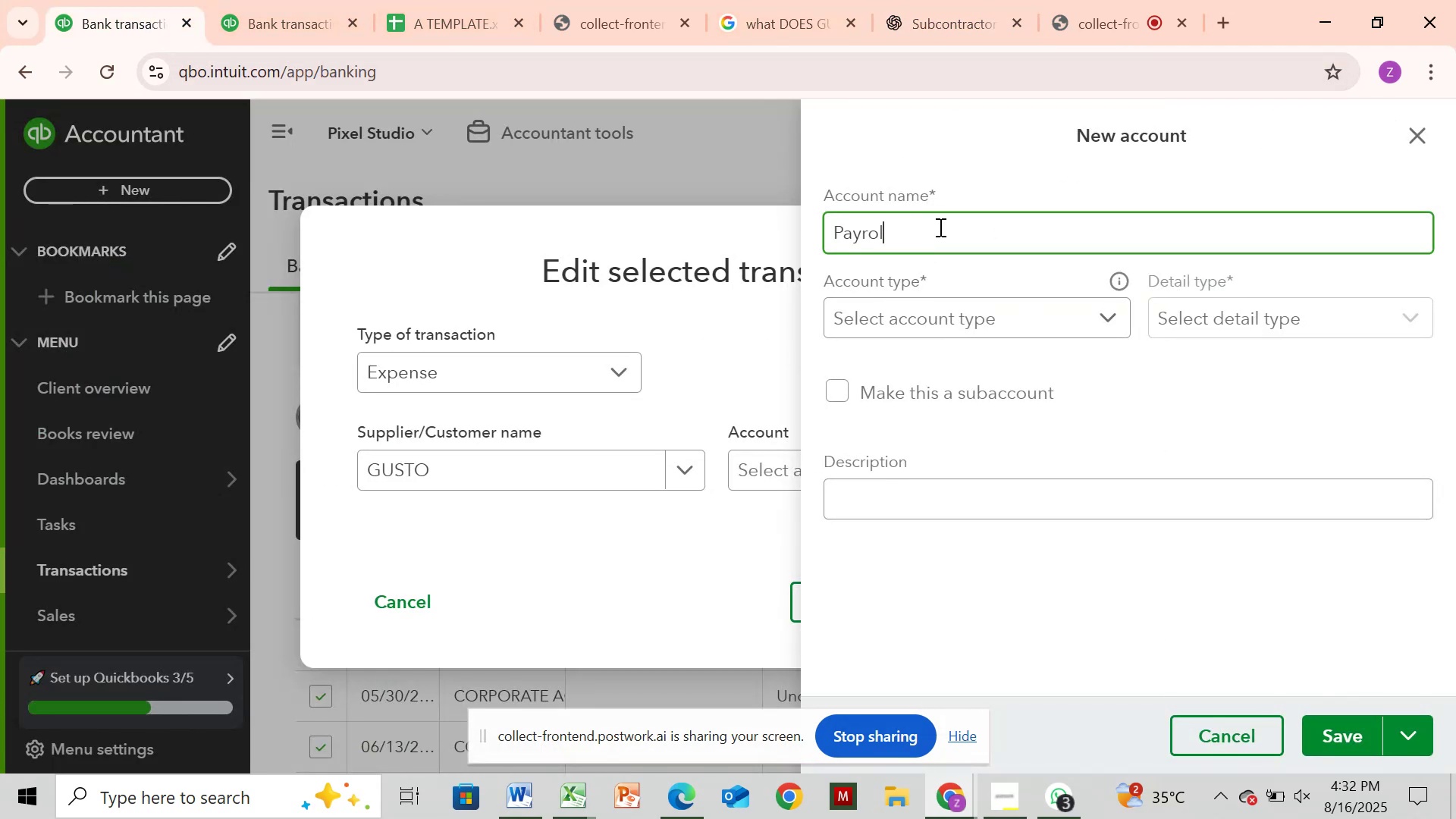 
type(l Tax)
 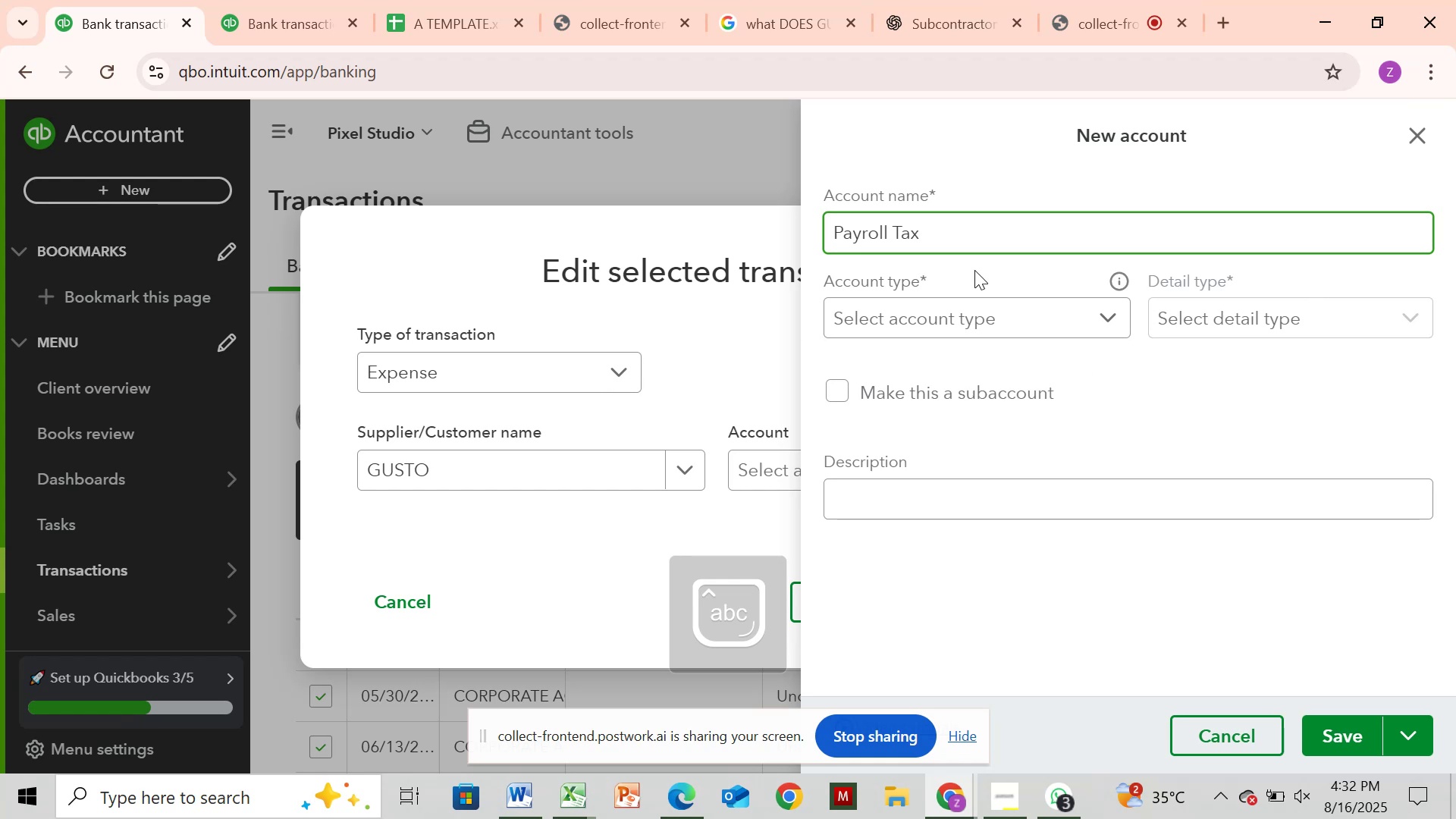 
left_click([986, 300])
 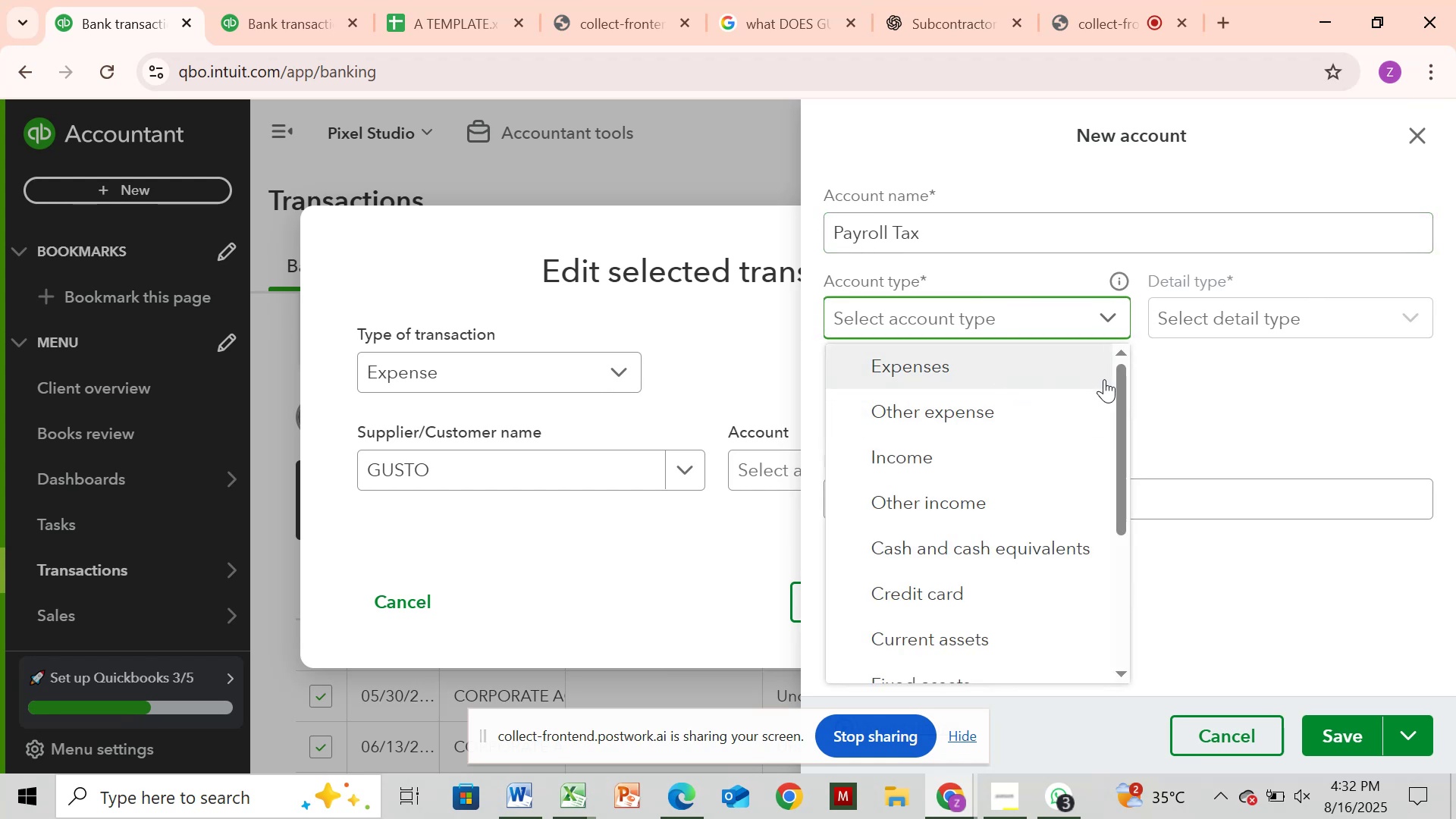 
left_click_drag(start_coordinate=[1114, 381], to_coordinate=[1159, 570])
 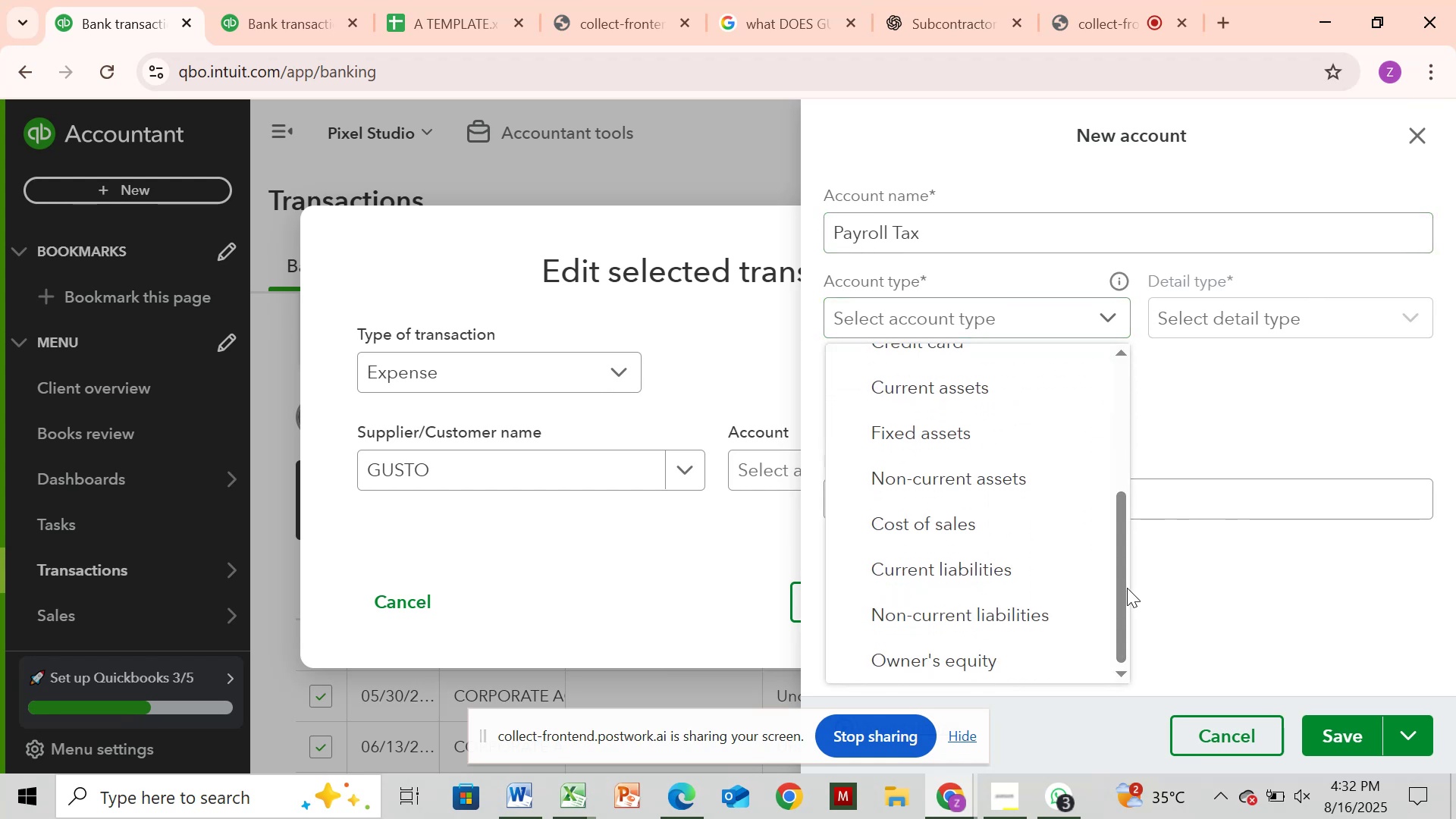 
left_click_drag(start_coordinate=[1125, 588], to_coordinate=[1099, 392])
 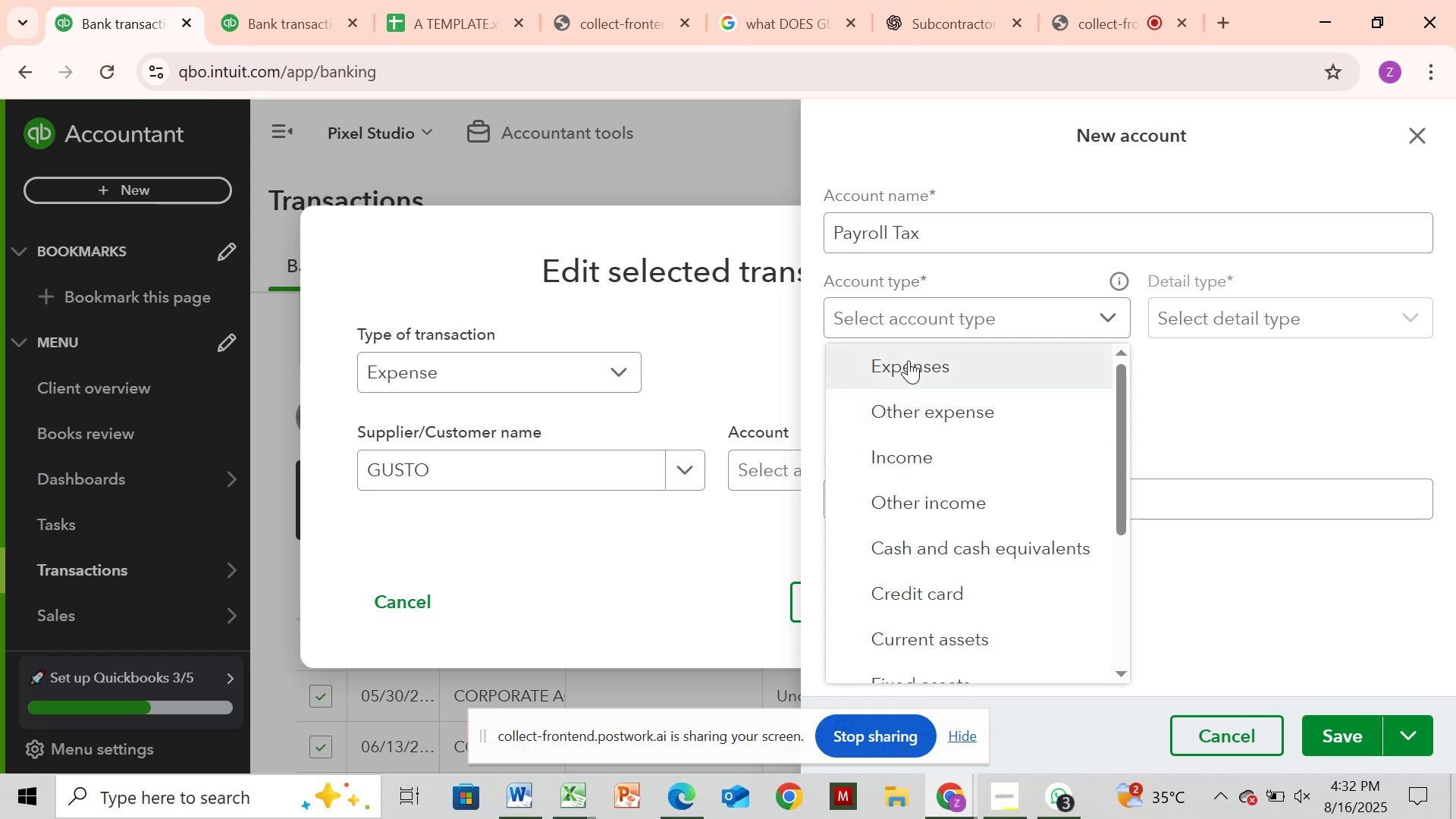 
left_click([908, 360])
 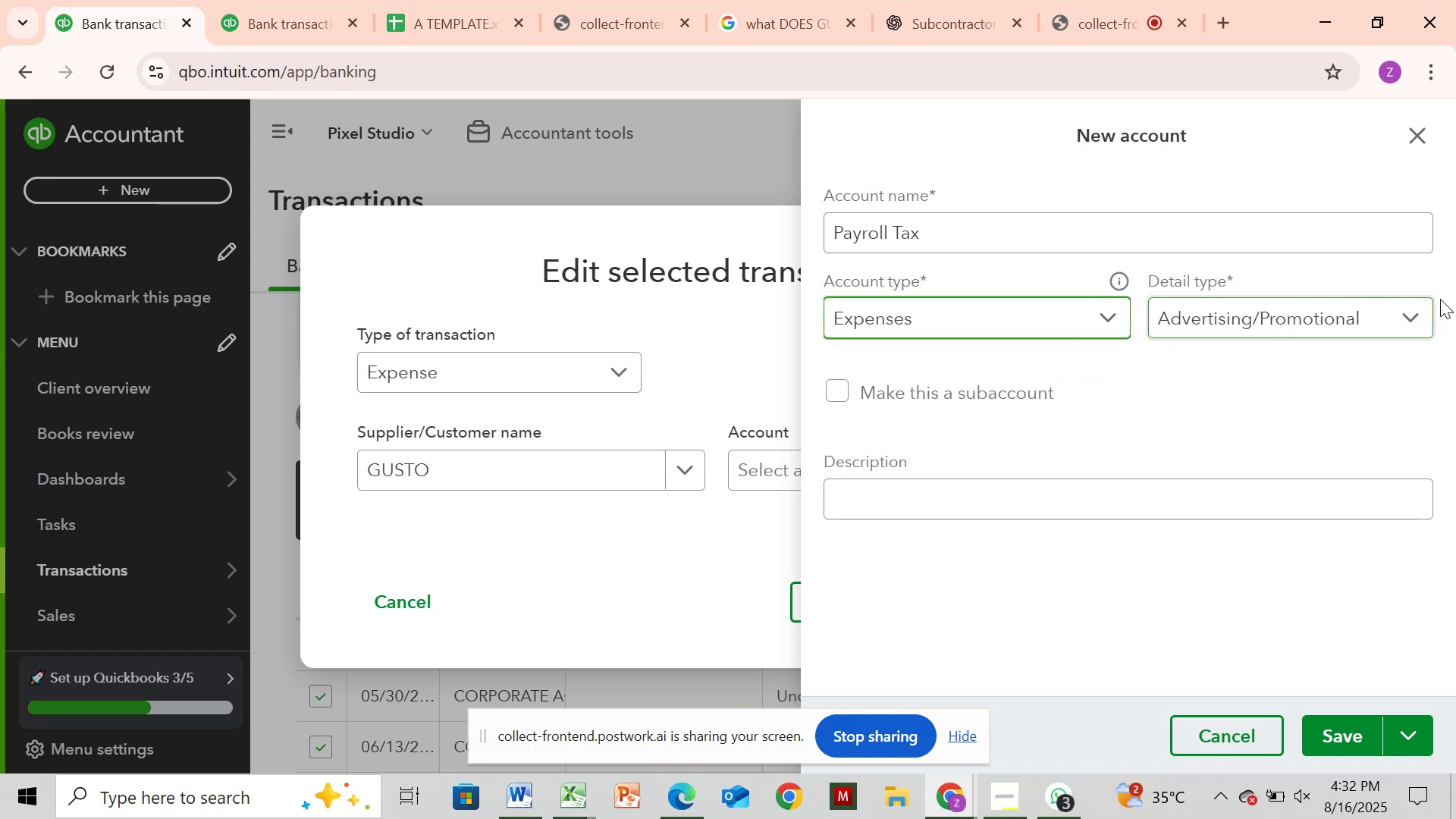 
left_click([1414, 315])
 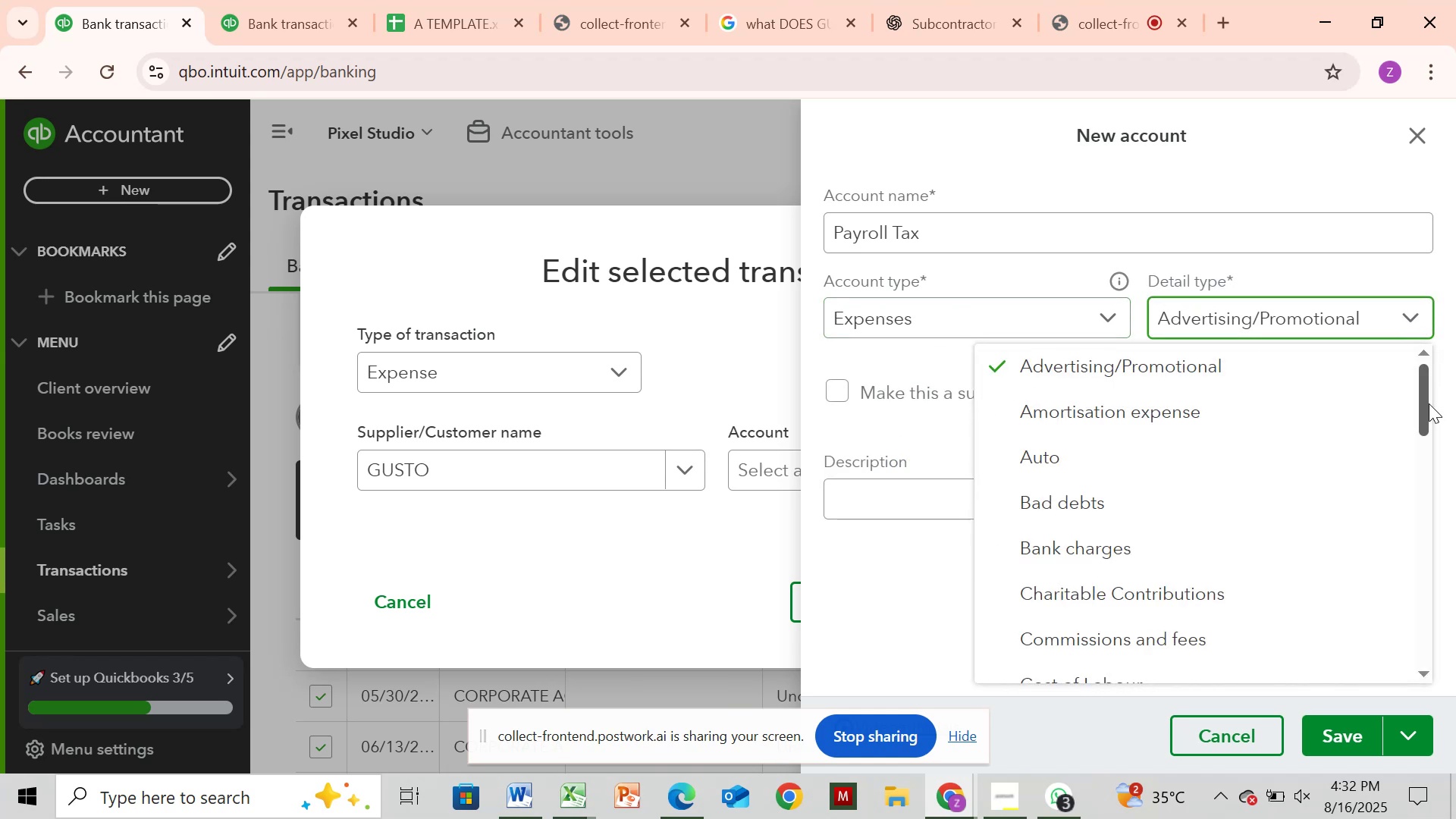 
left_click_drag(start_coordinate=[1428, 403], to_coordinate=[1455, 573])
 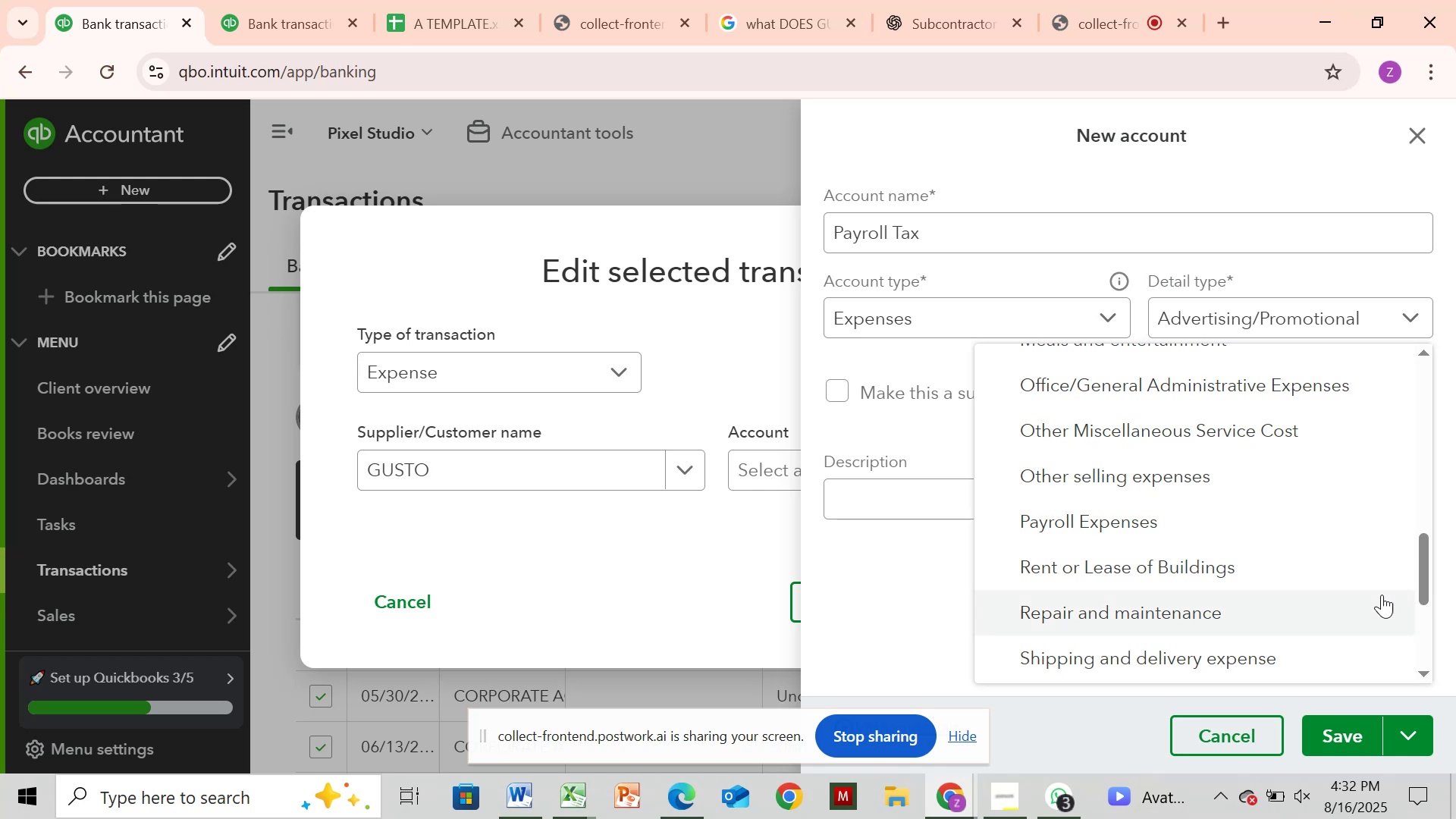 
wait(5.07)
 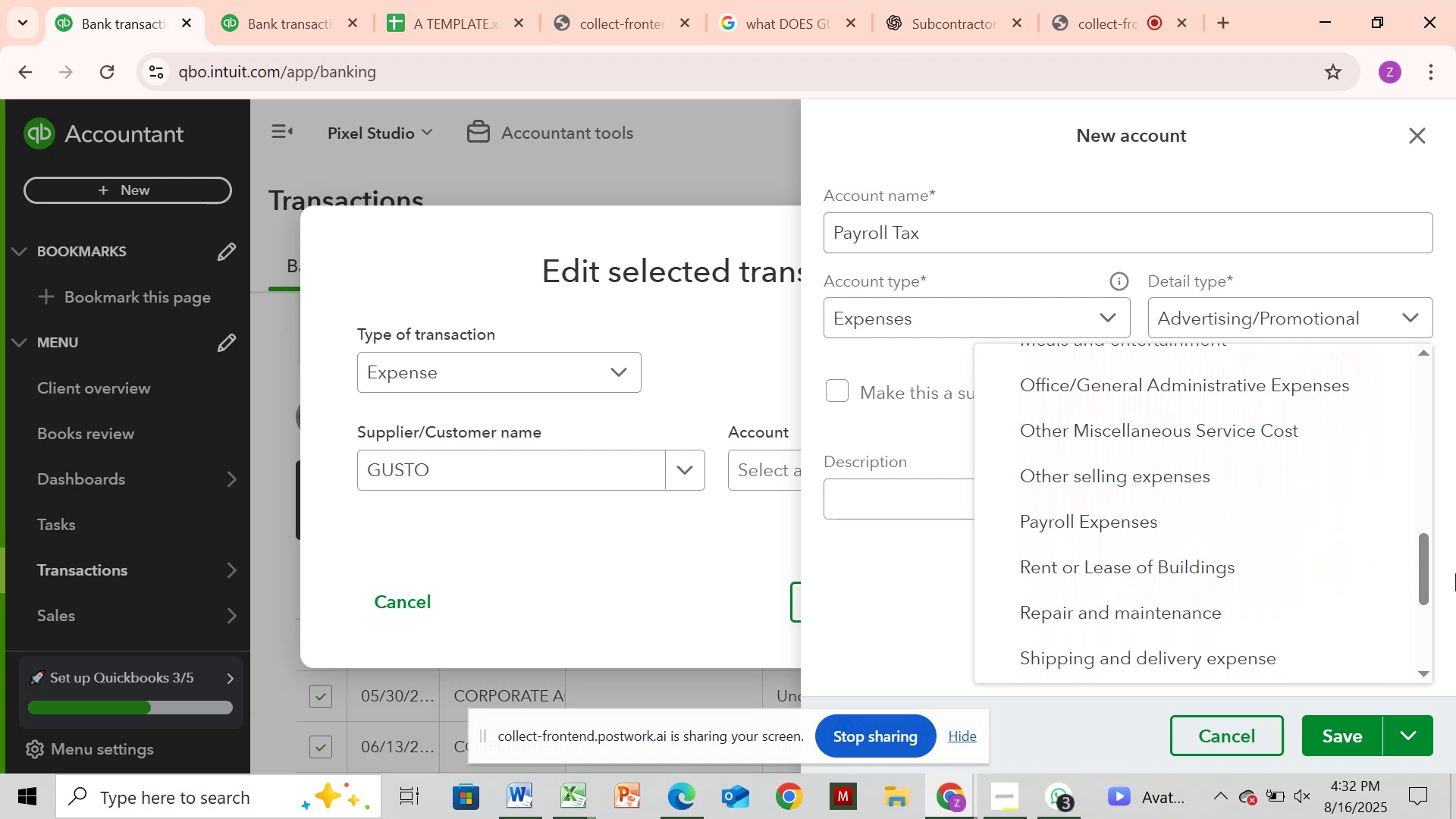 
left_click_drag(start_coordinate=[1418, 577], to_coordinate=[1424, 620])
 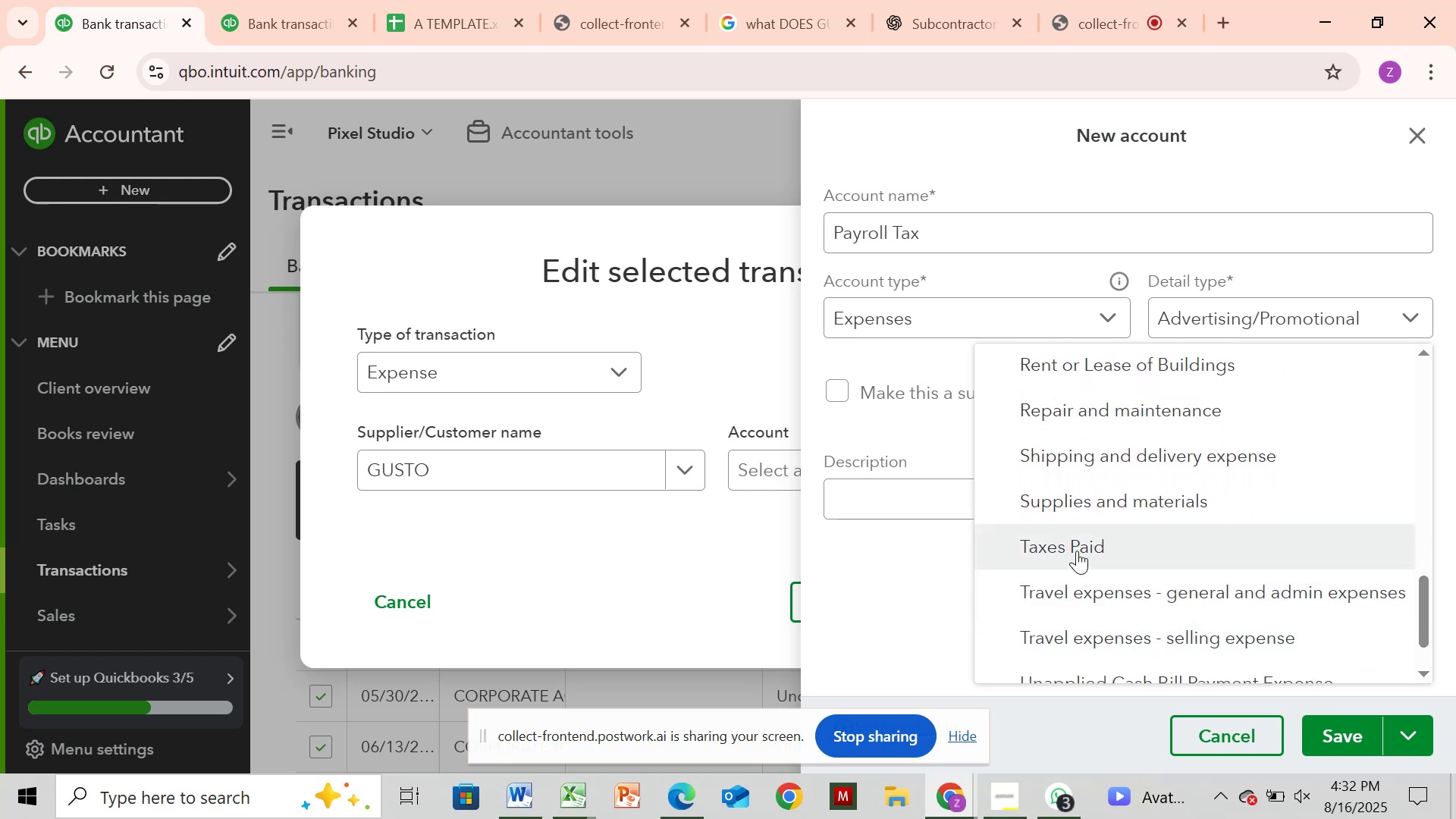 
left_click([1085, 544])
 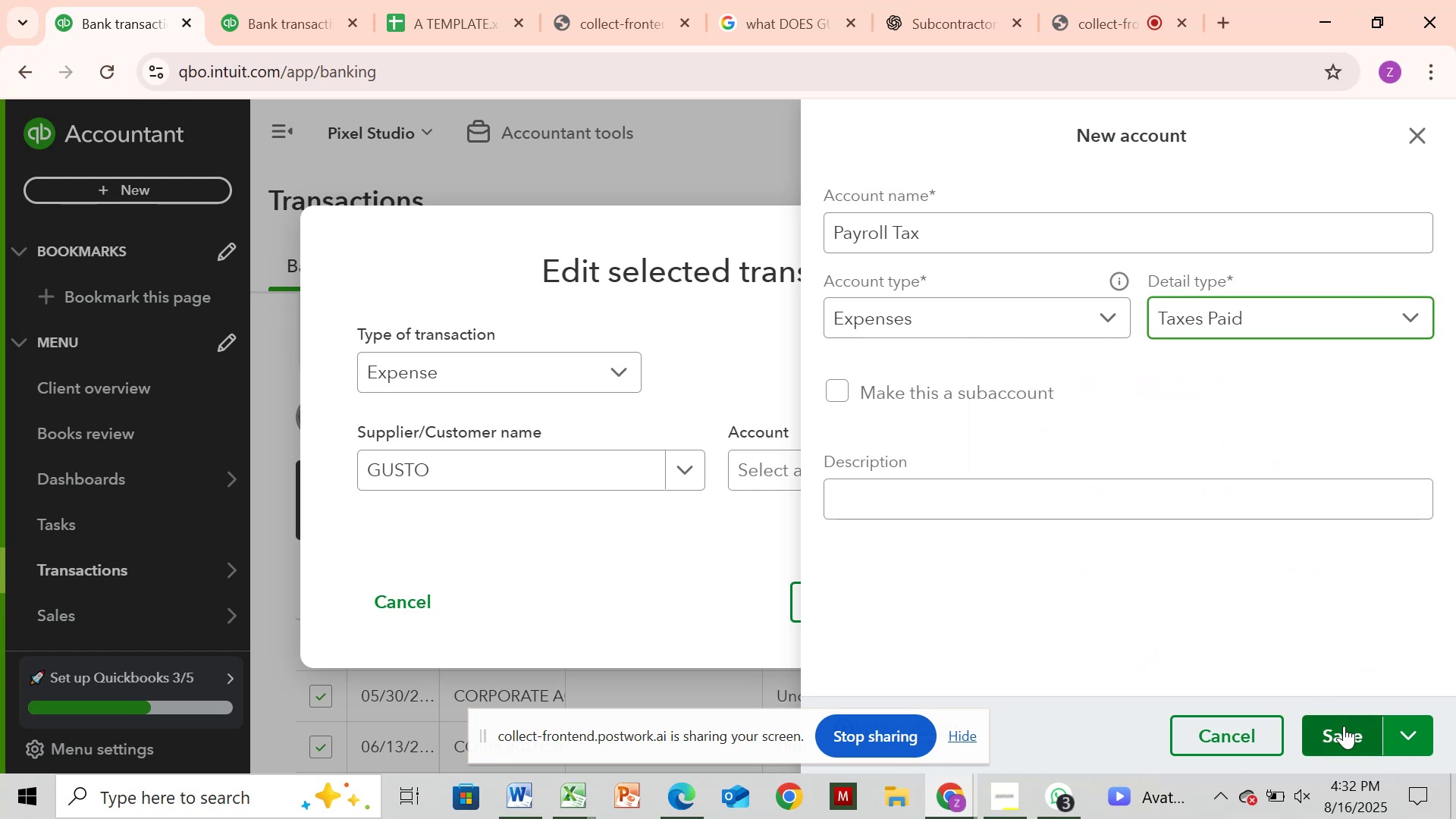 
left_click([1344, 726])
 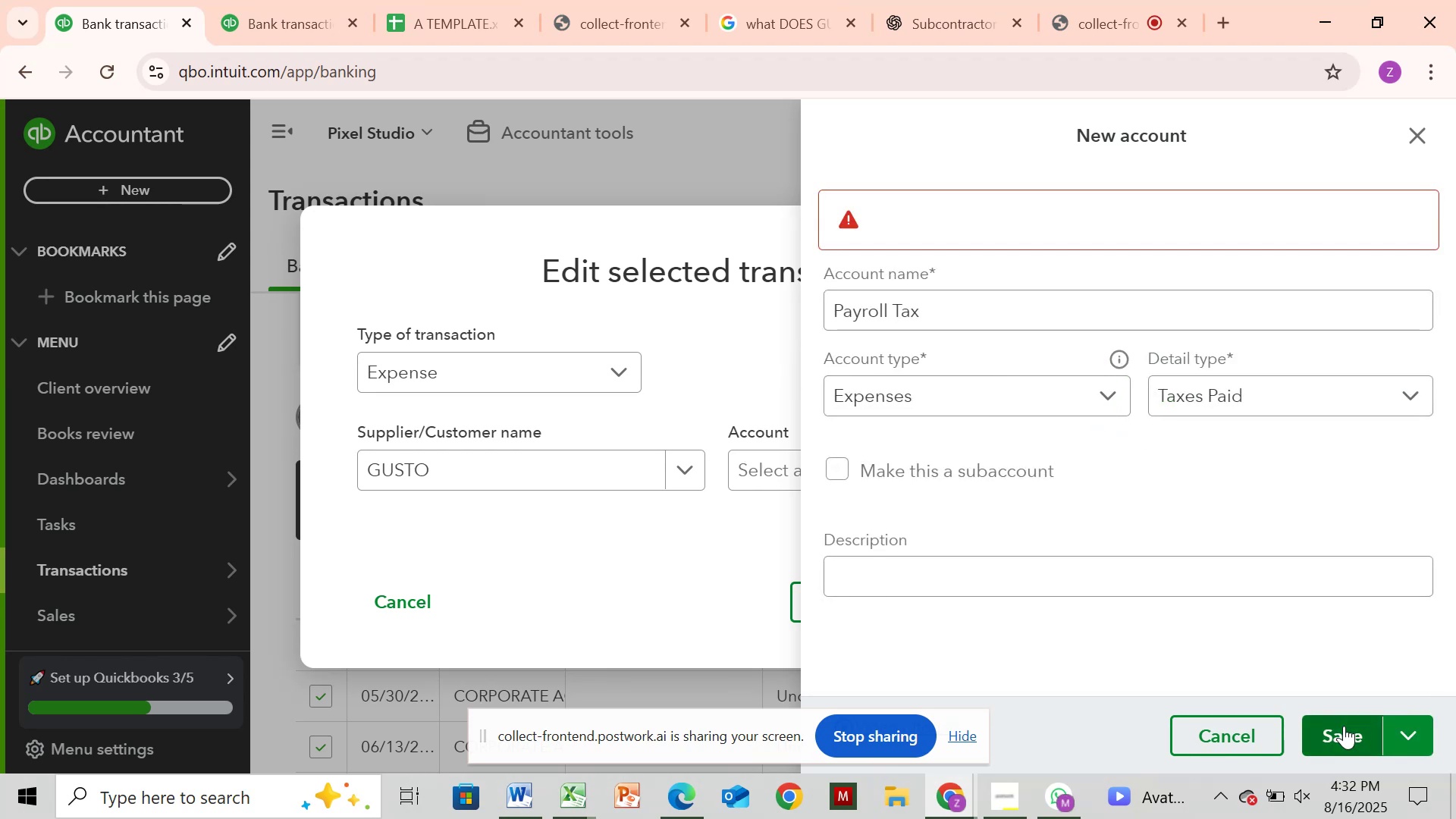 
wait(14.31)
 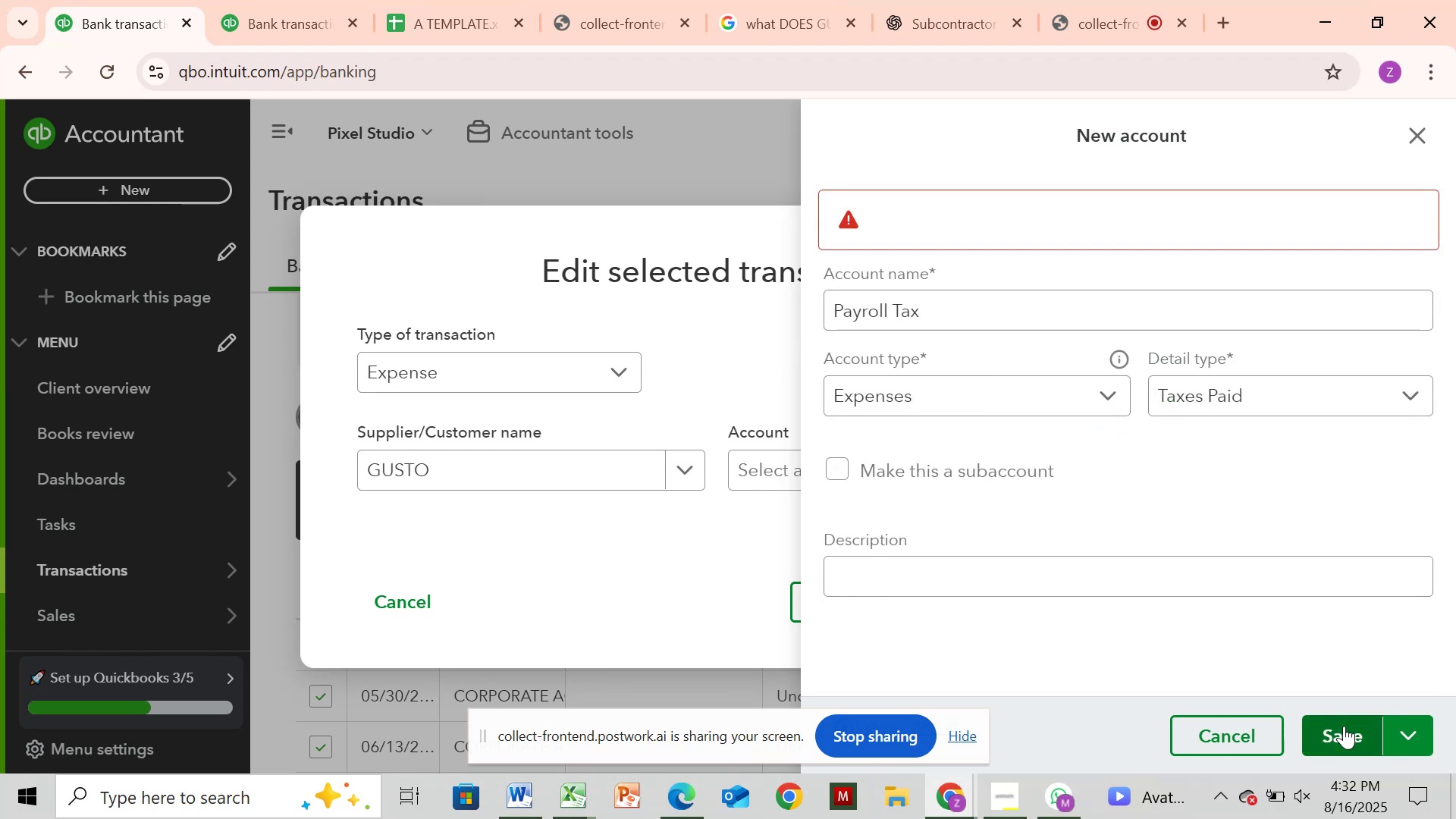 
left_click([1346, 728])
 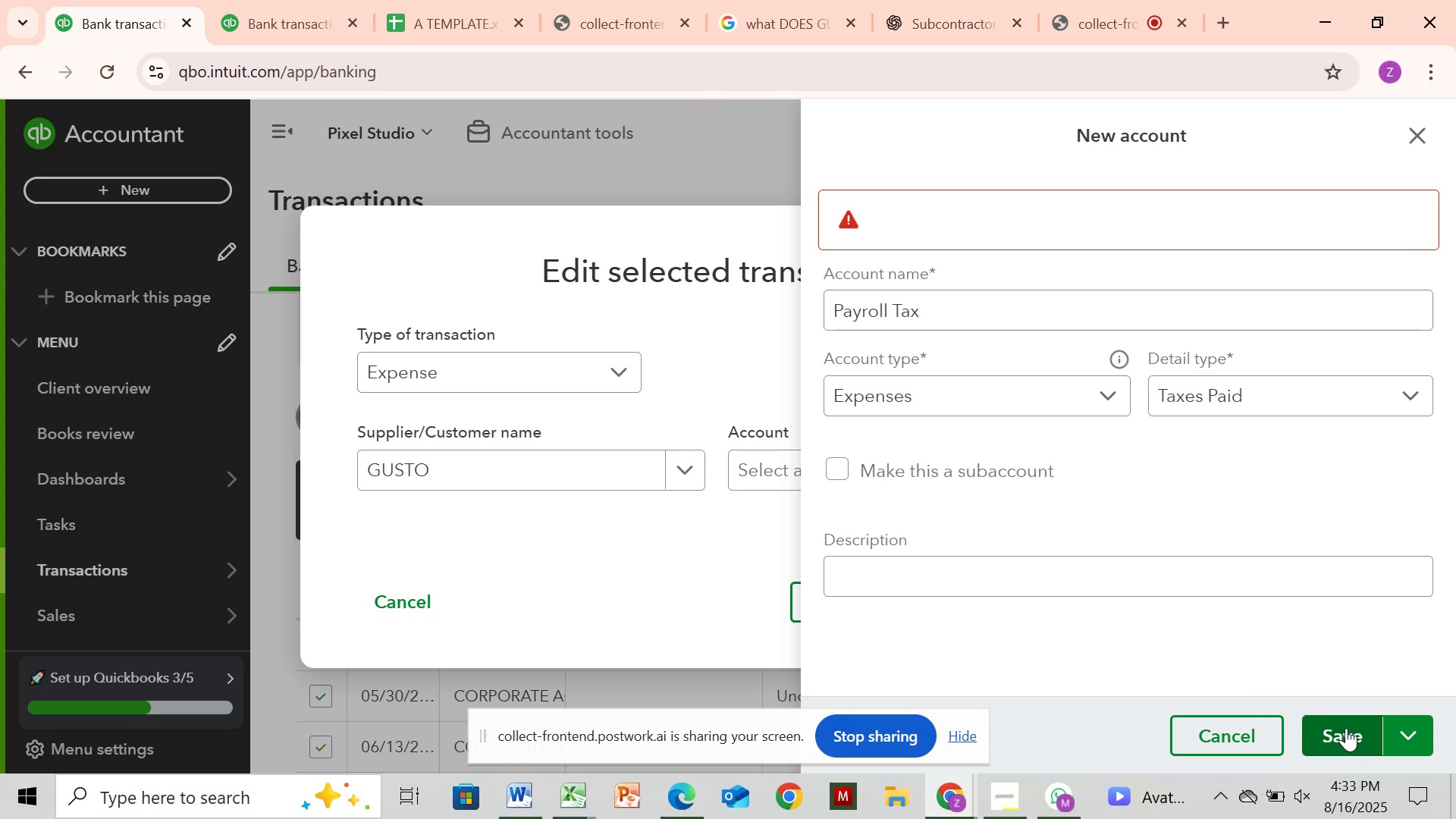 
wait(6.13)
 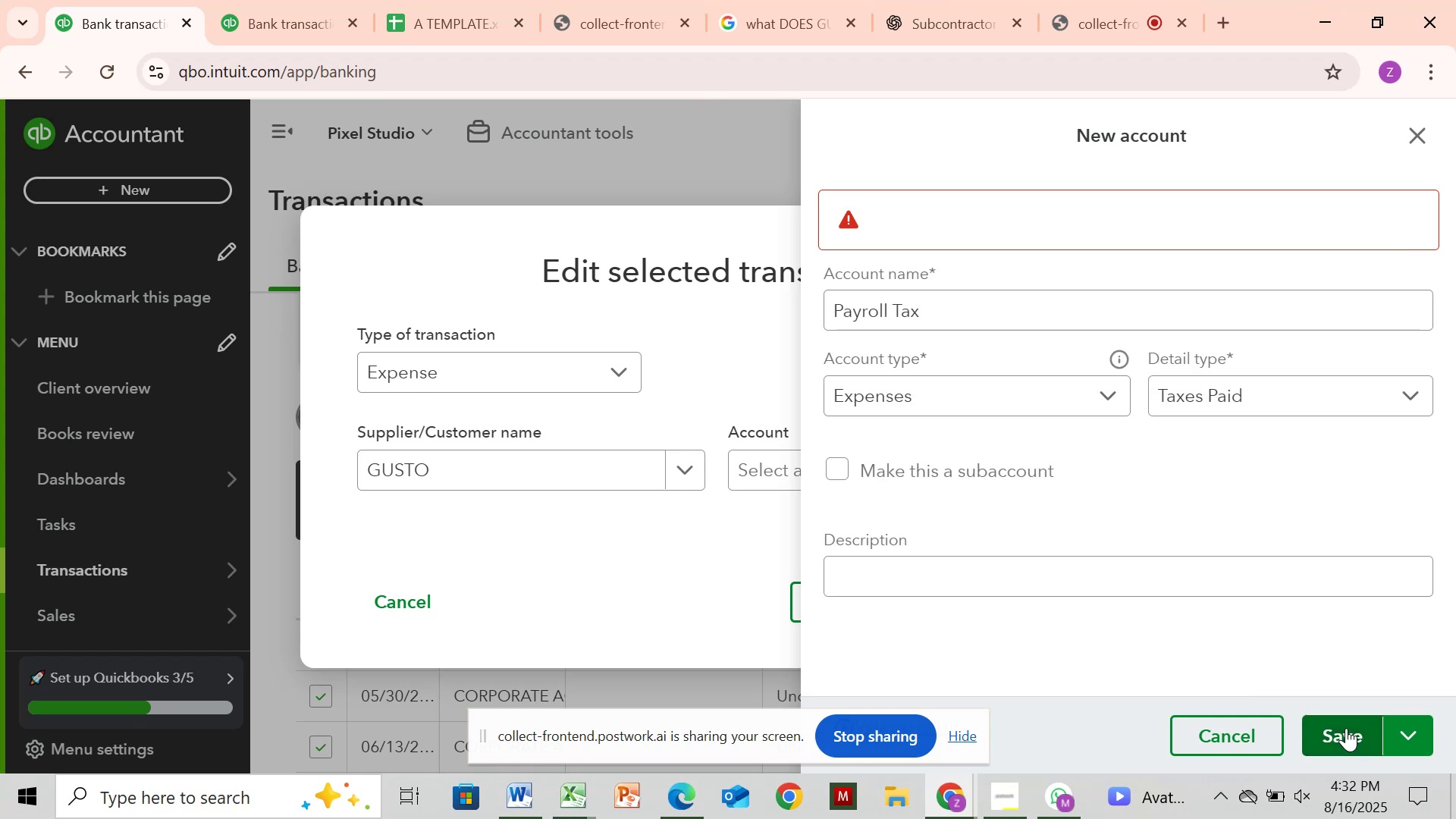 
mouse_move([1408, 146])
 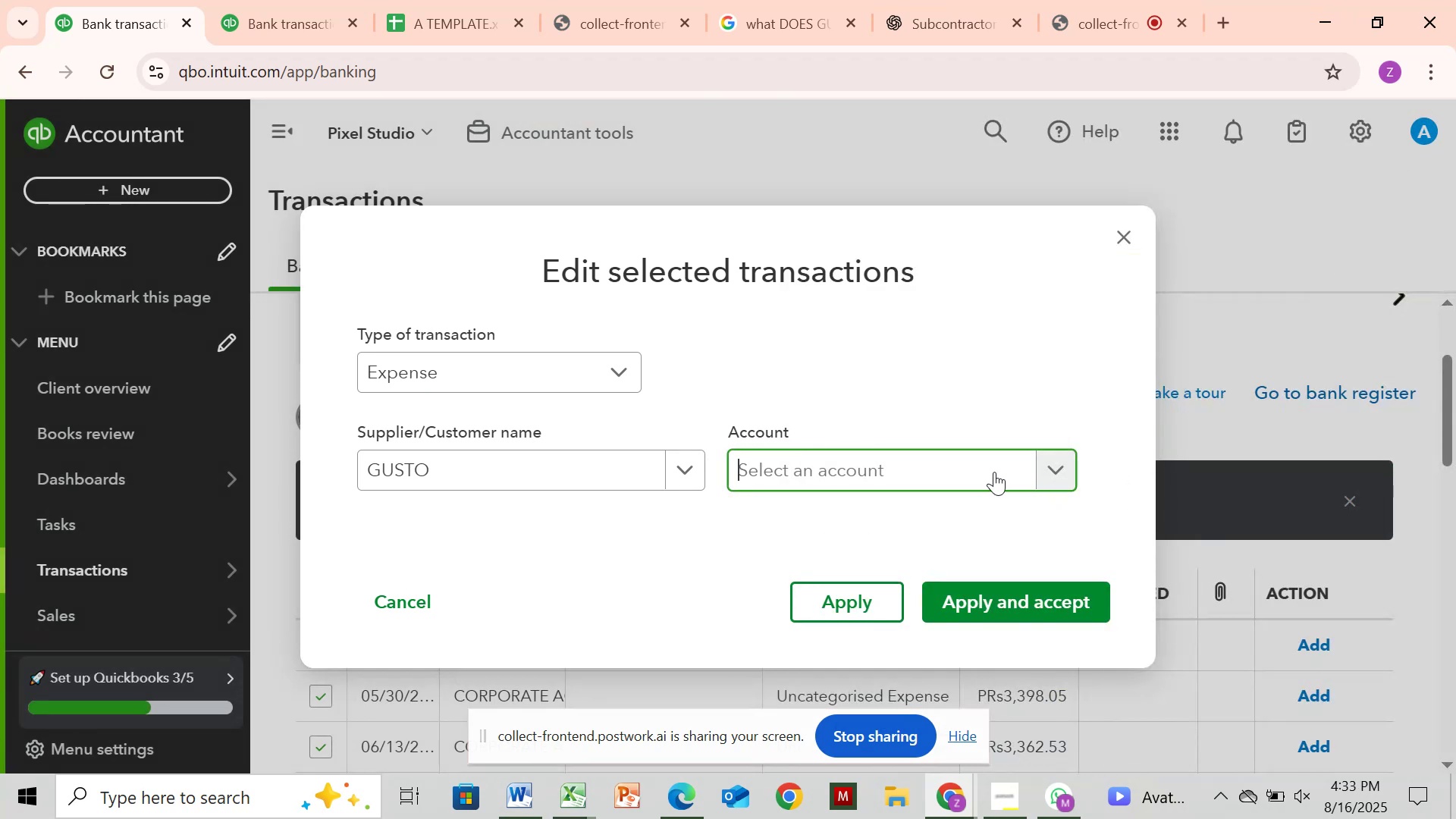 
left_click([994, 472])
 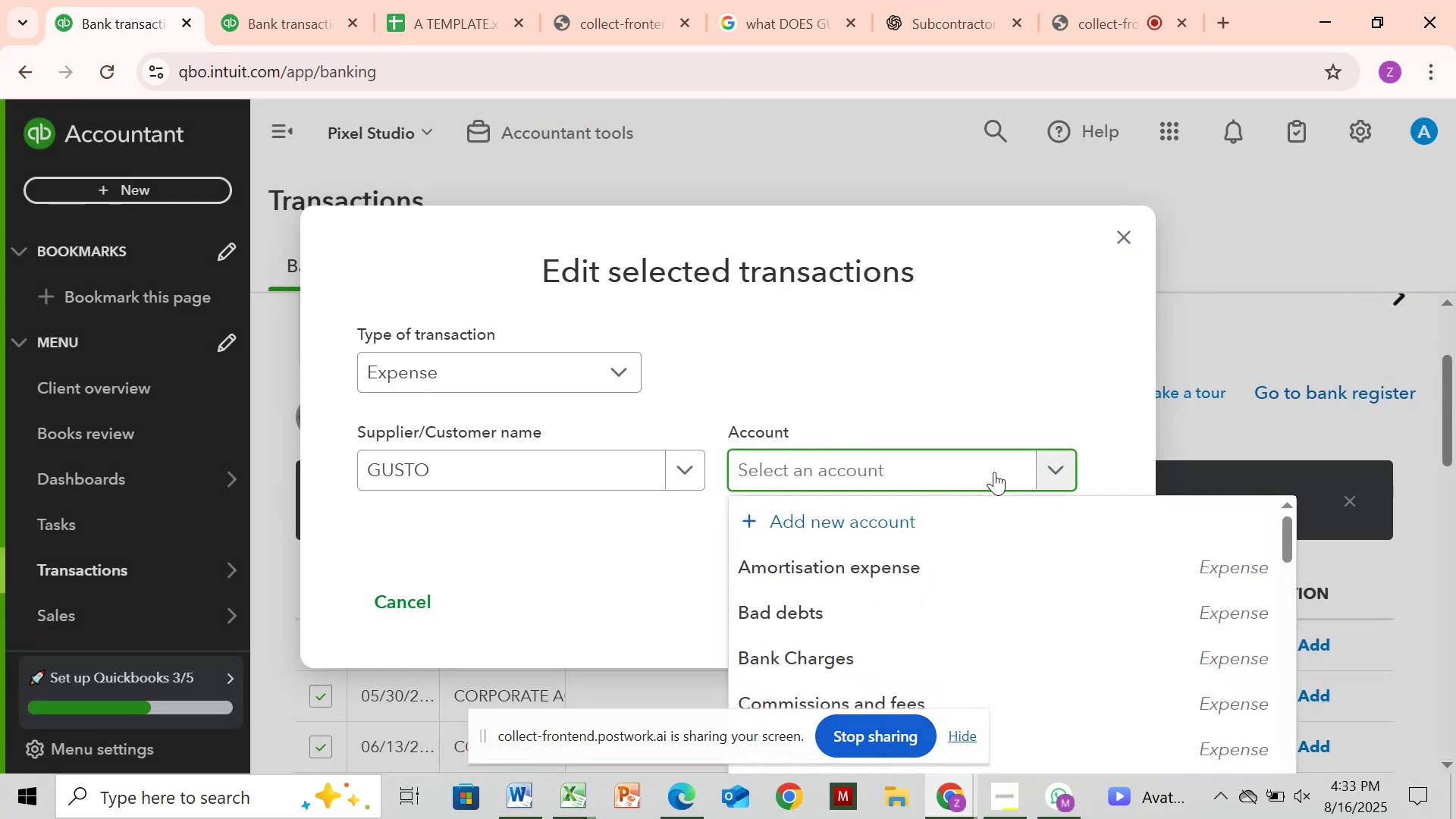 
type(payroll)
 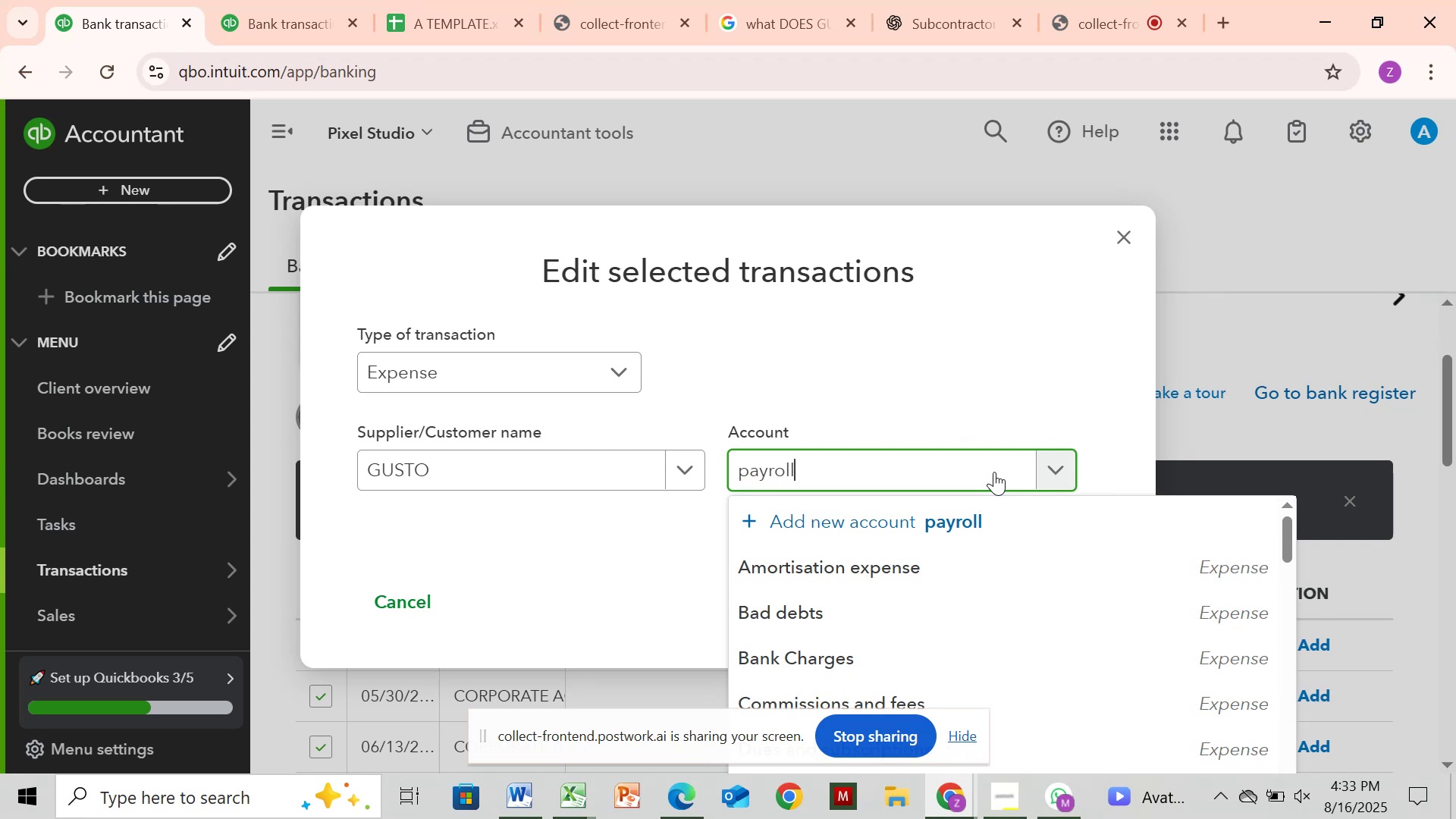 
hold_key(key=Backspace, duration=0.93)
 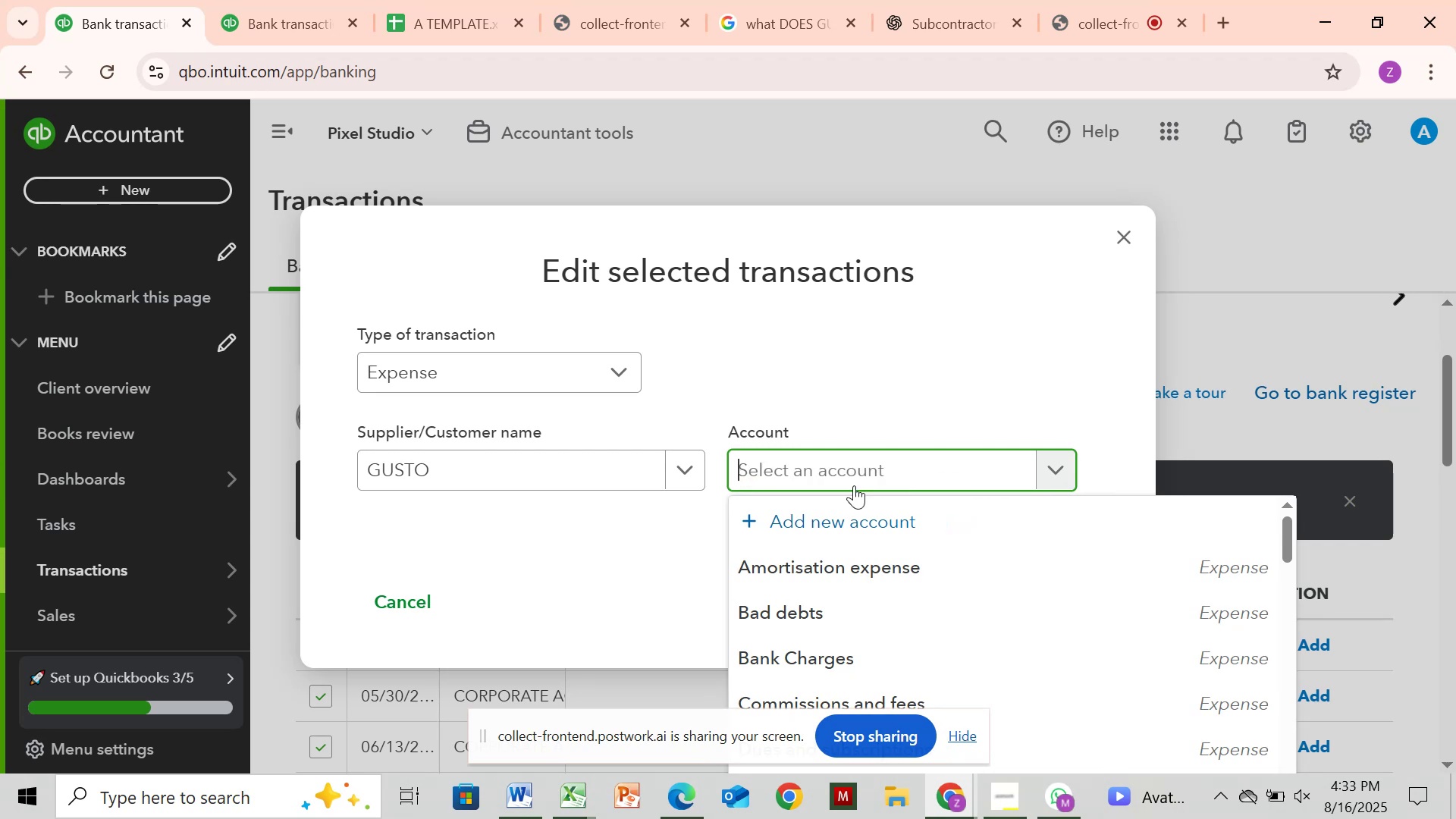 
left_click([787, 523])
 